 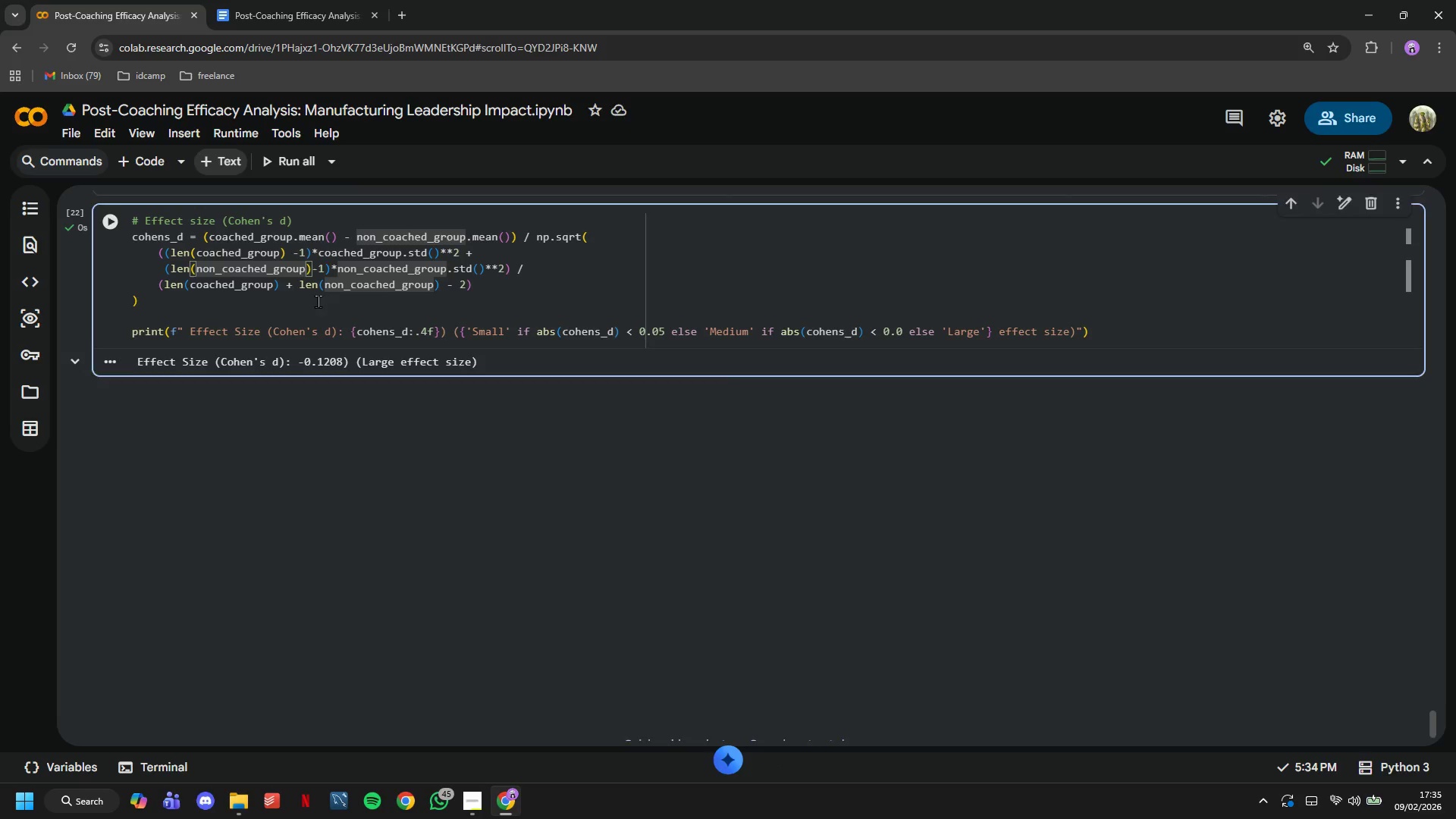 
key(Shift+3)
 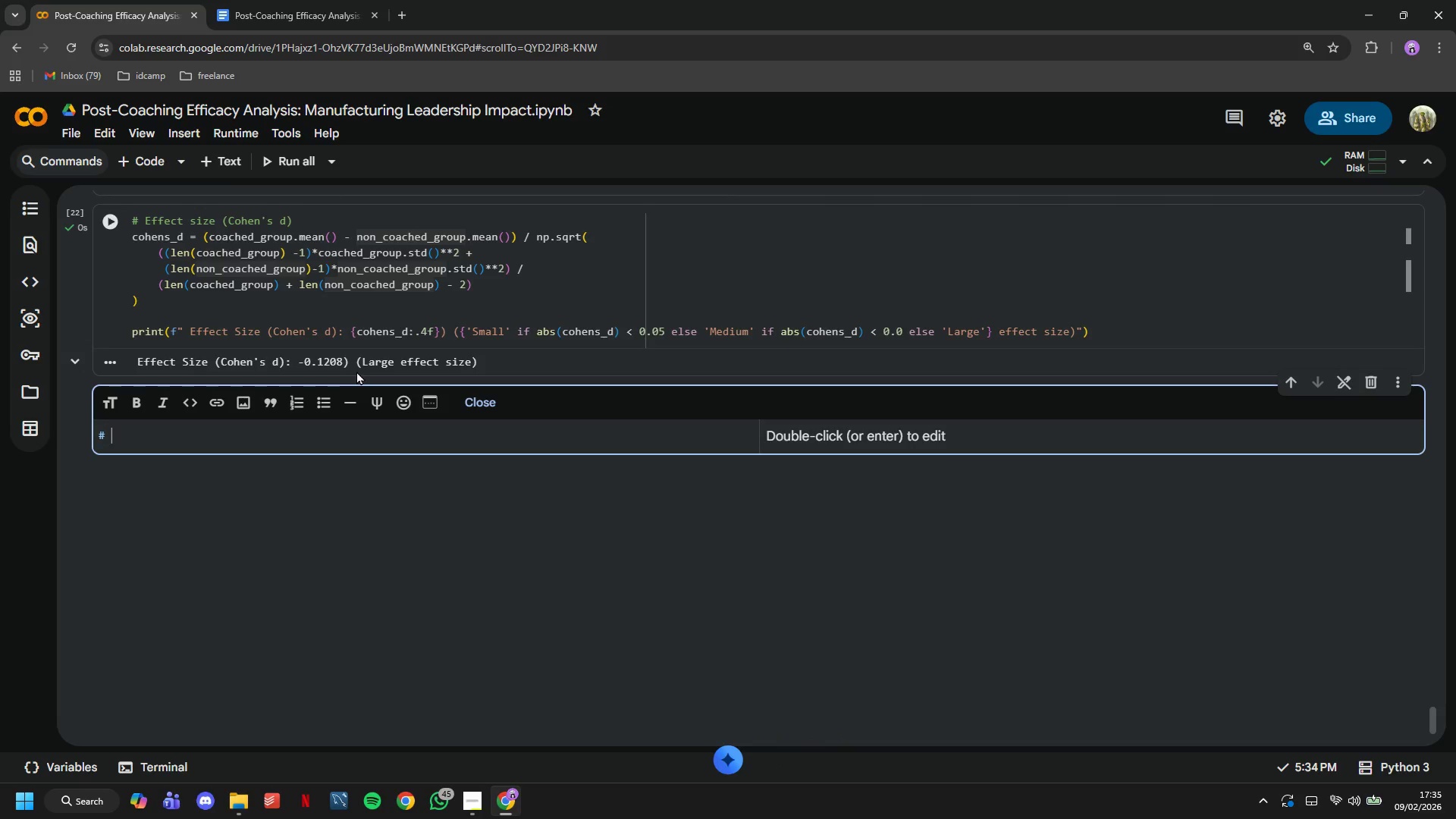 
key(Space)
 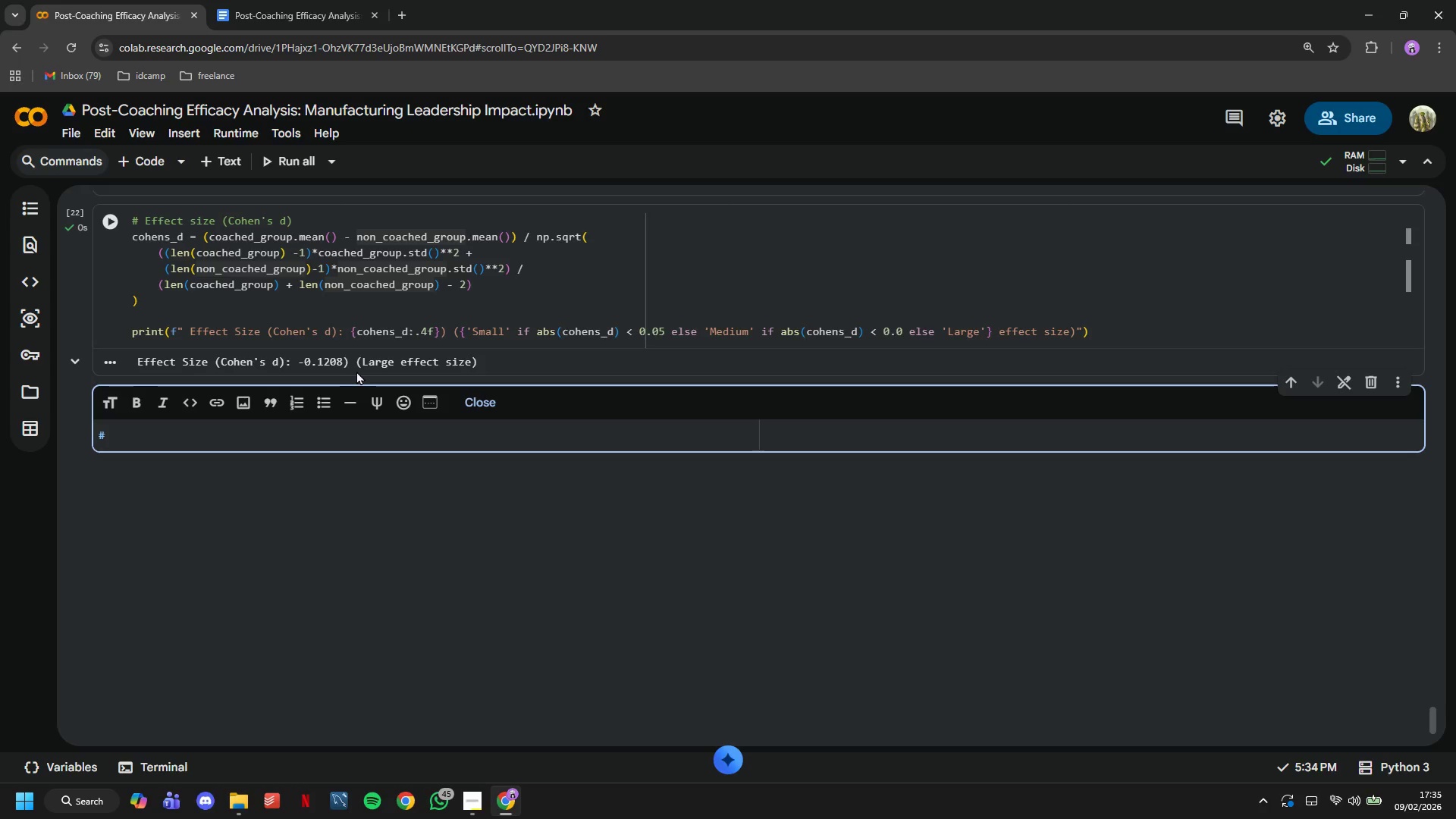 
type(T-Test - Coached vs Non-Coached )
 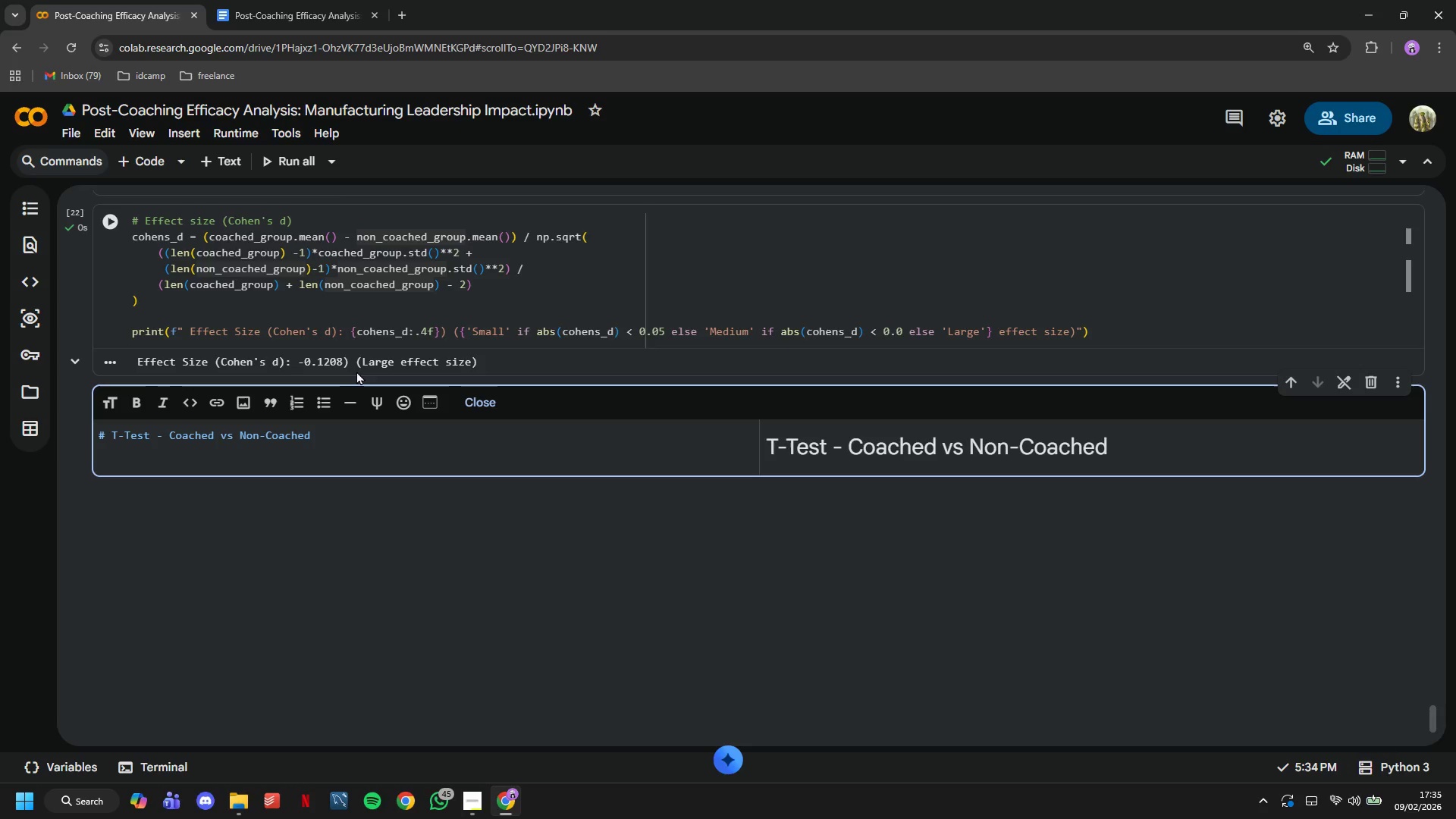 
type(Job s)
key(Backspace)
type(Satisfaction)
 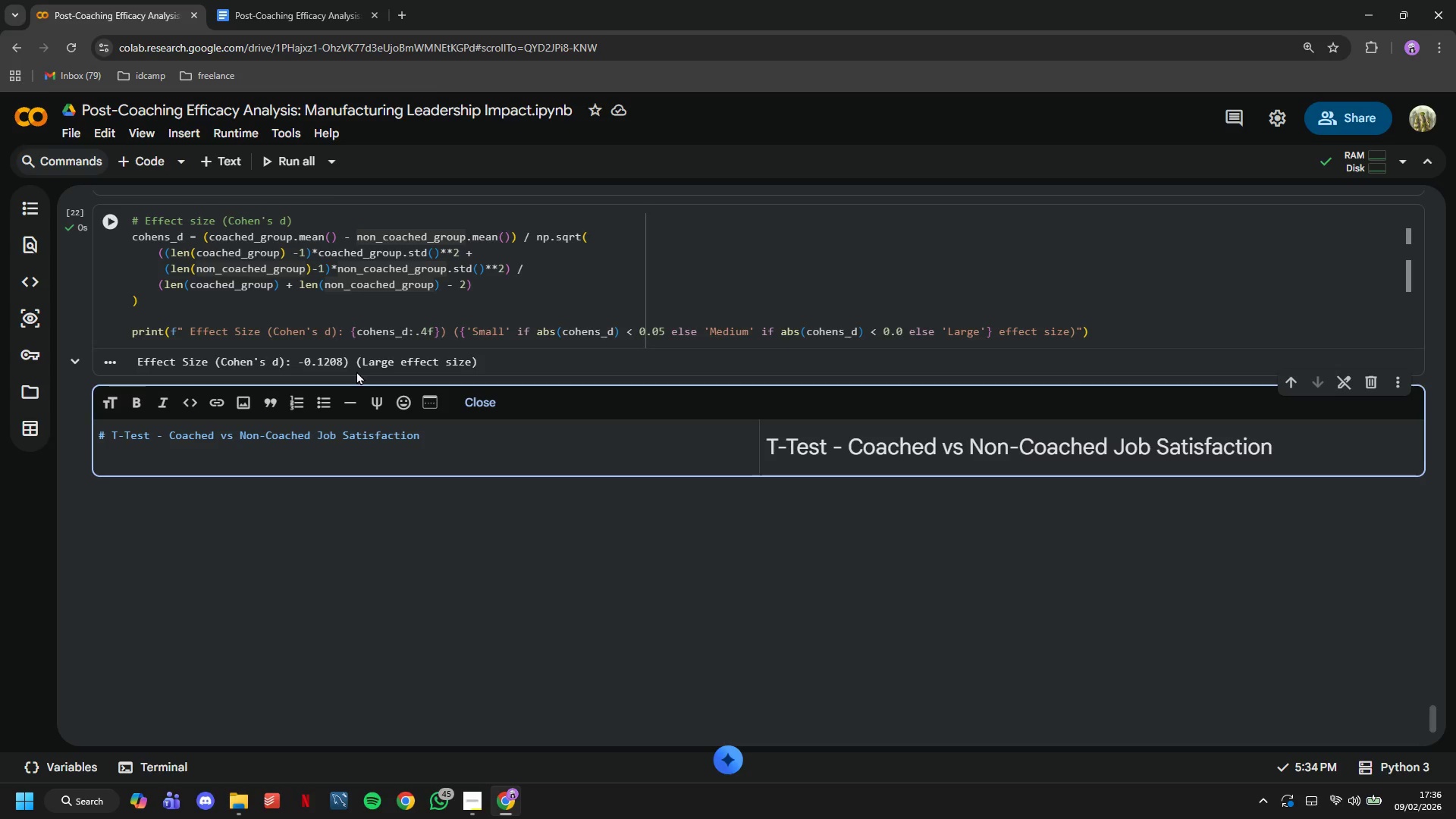 
wait(24.83)
 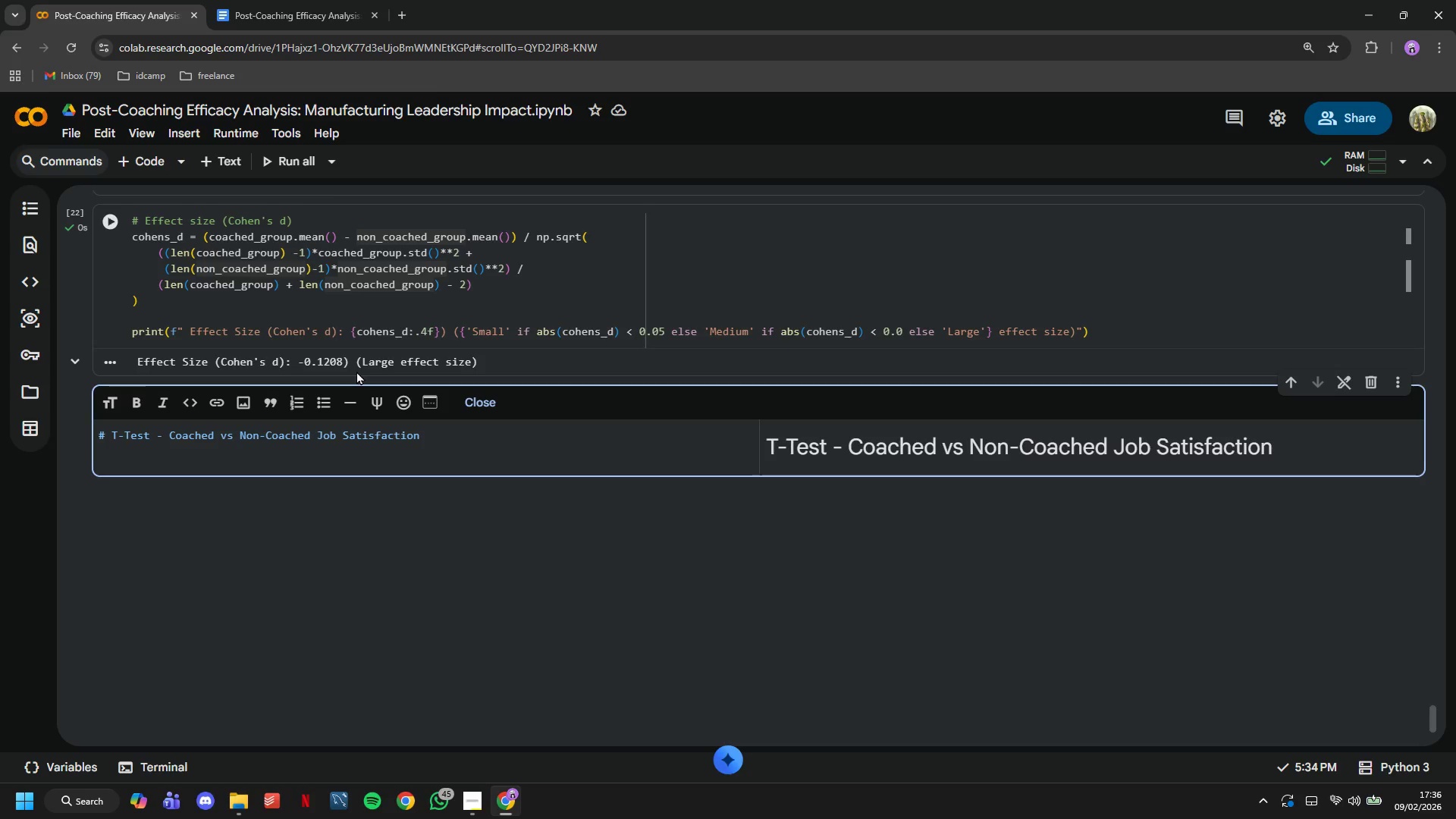 
left_click([166, 163])
 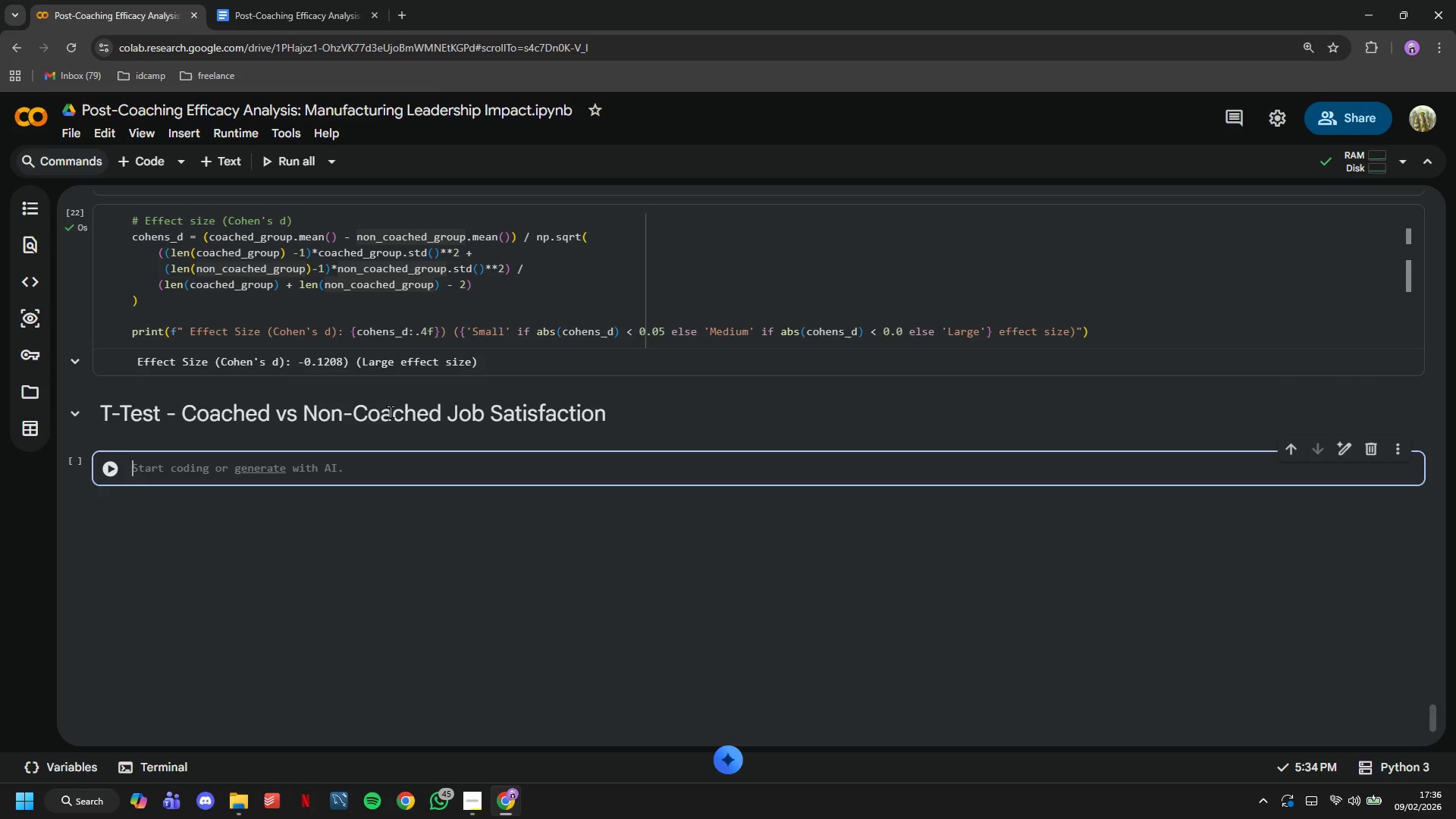 
wait(5.91)
 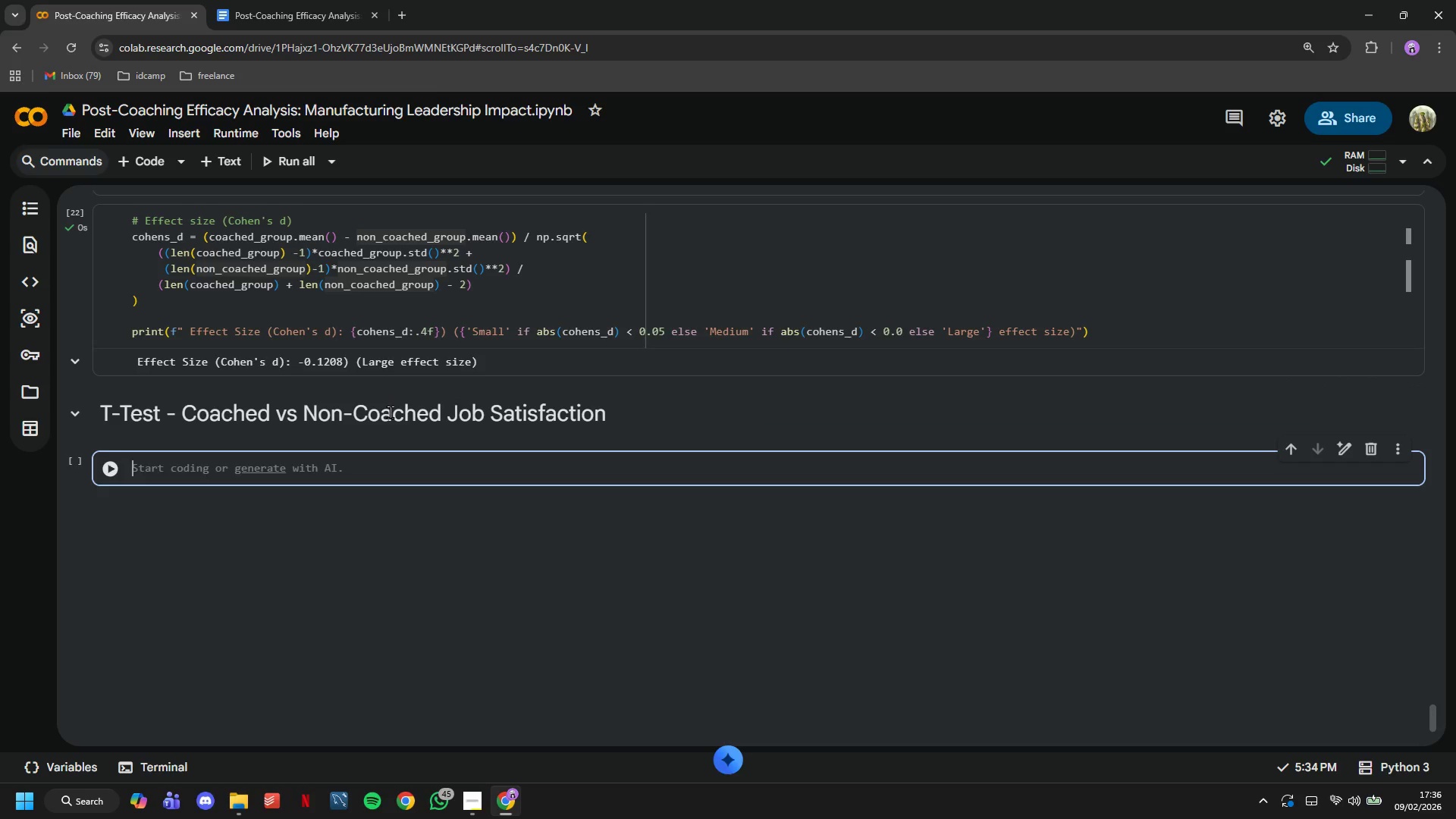 
type(coached_satisc)
key(Backspace)
type(faction = hr_df['R)
 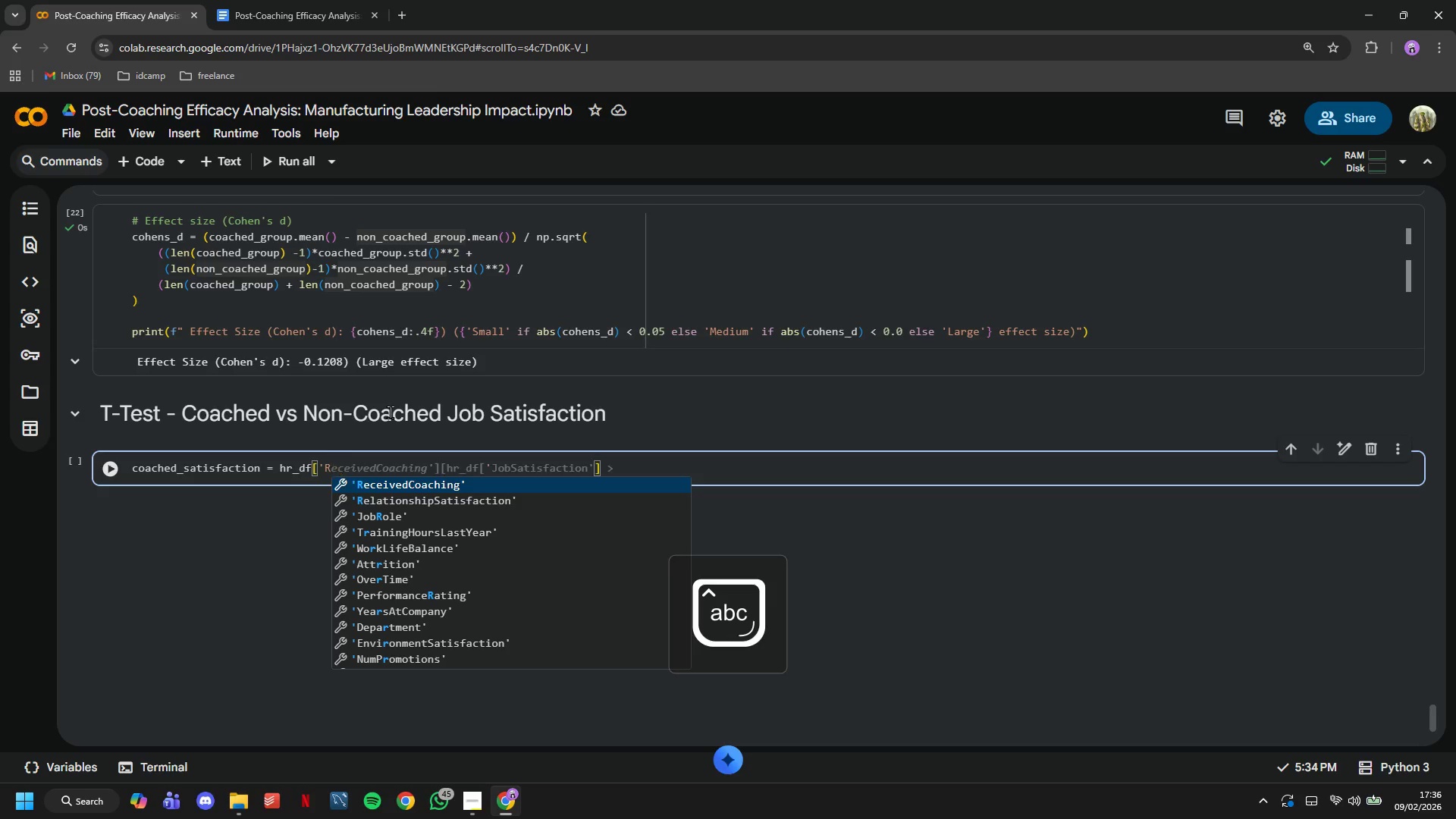 
key(Enter)
 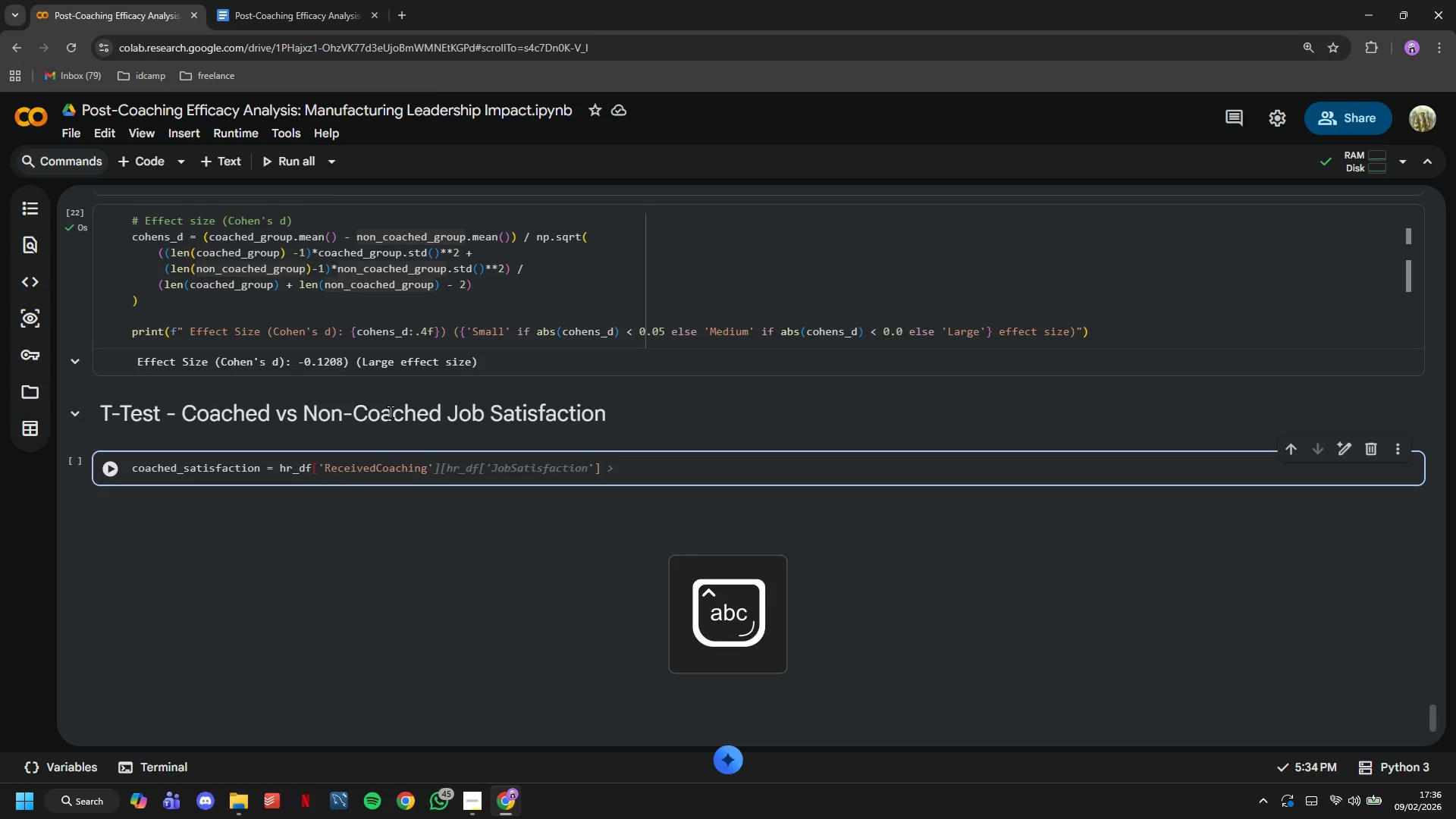 
key(ArrowRight)
 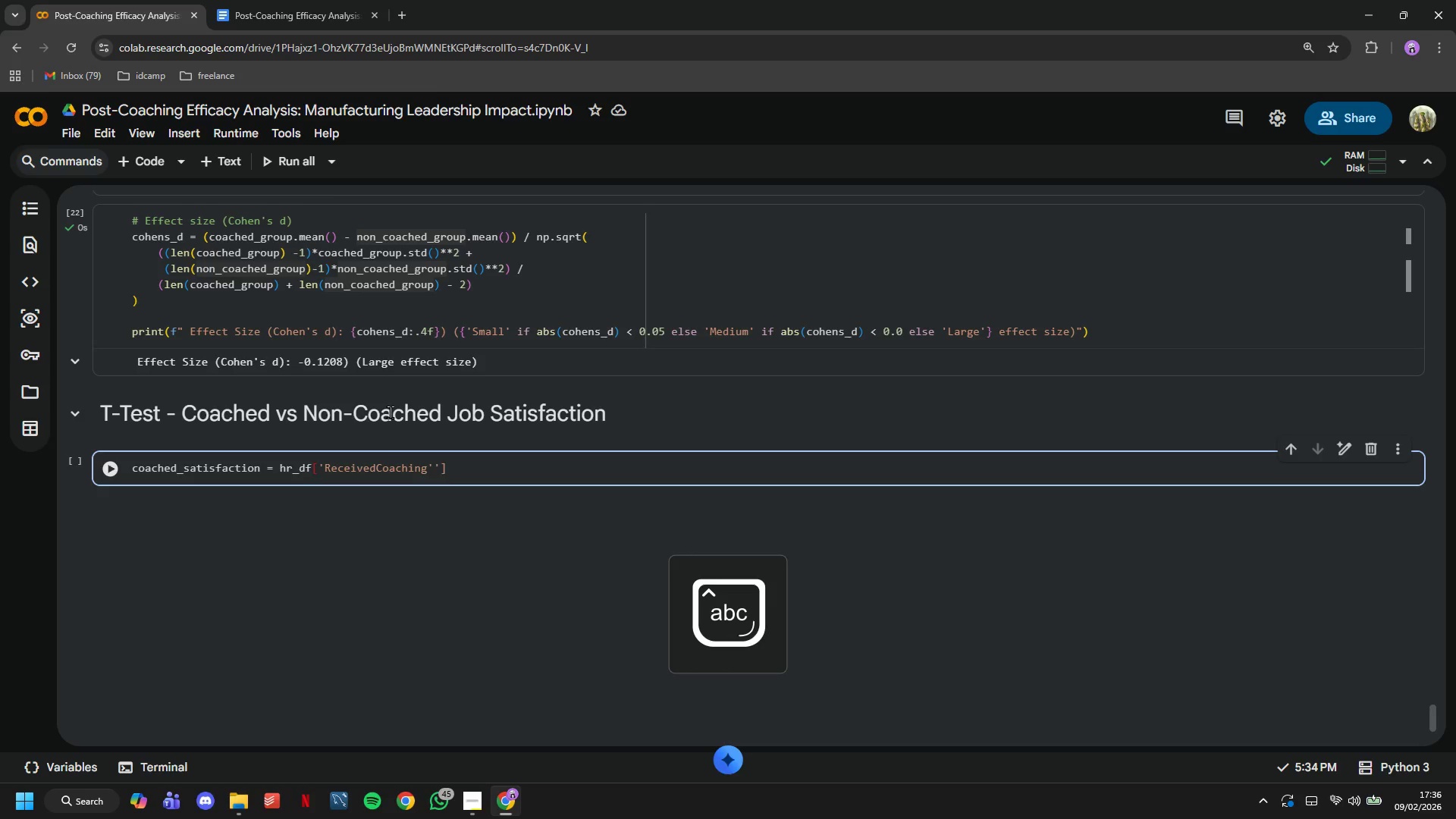 
key(Backspace)
 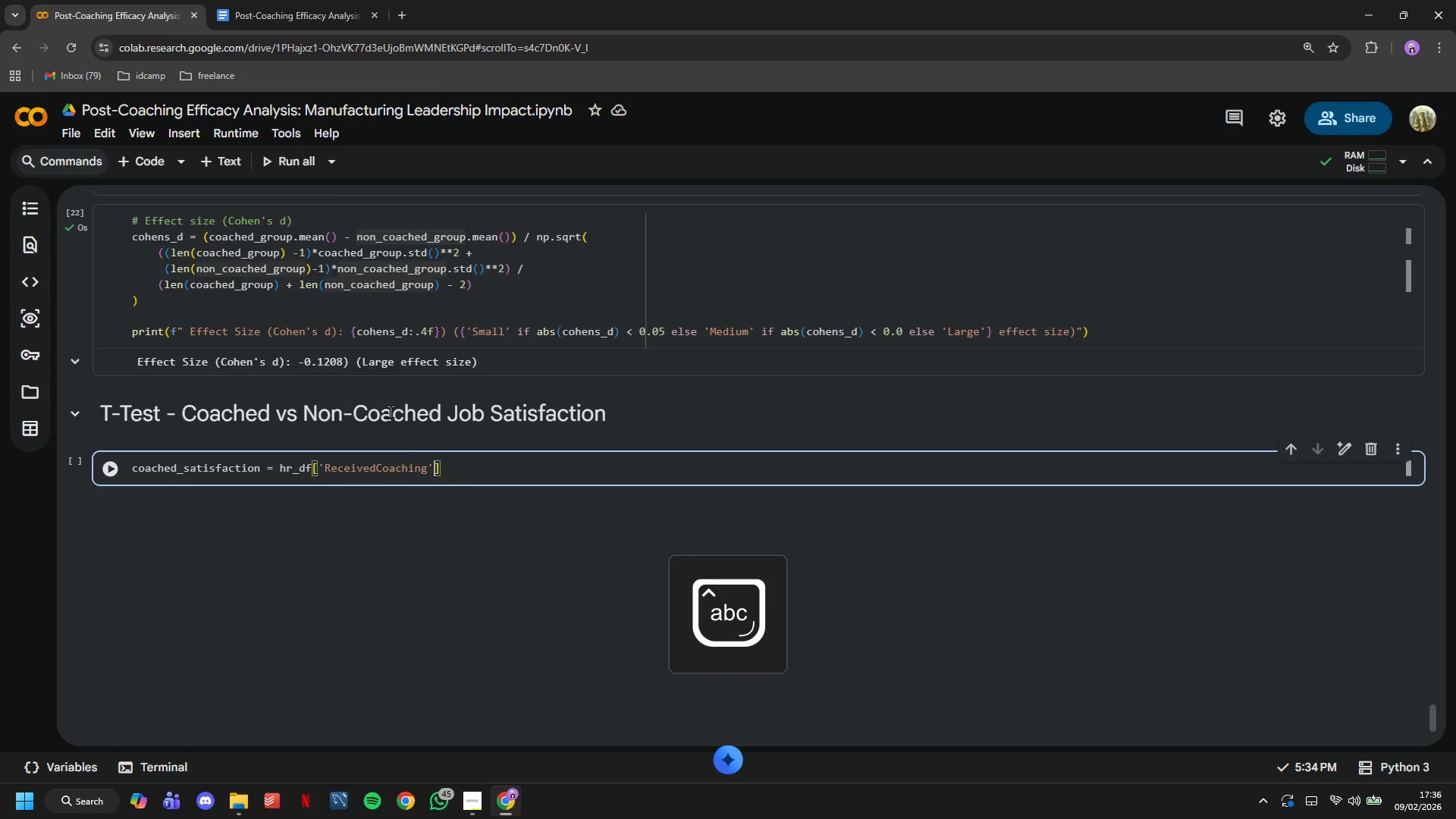 
key(ArrowRight)
 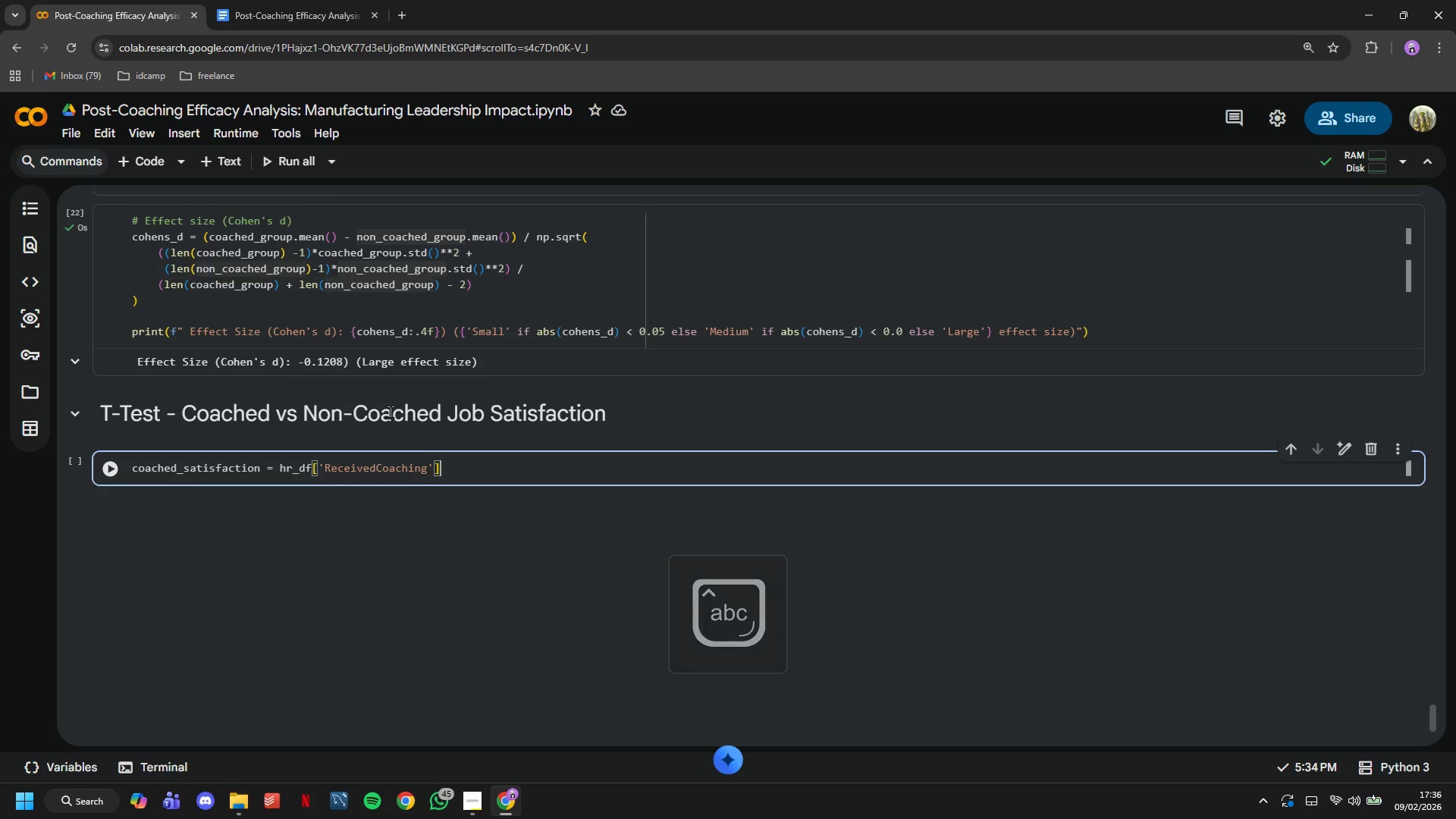 
key(ArrowLeft)
 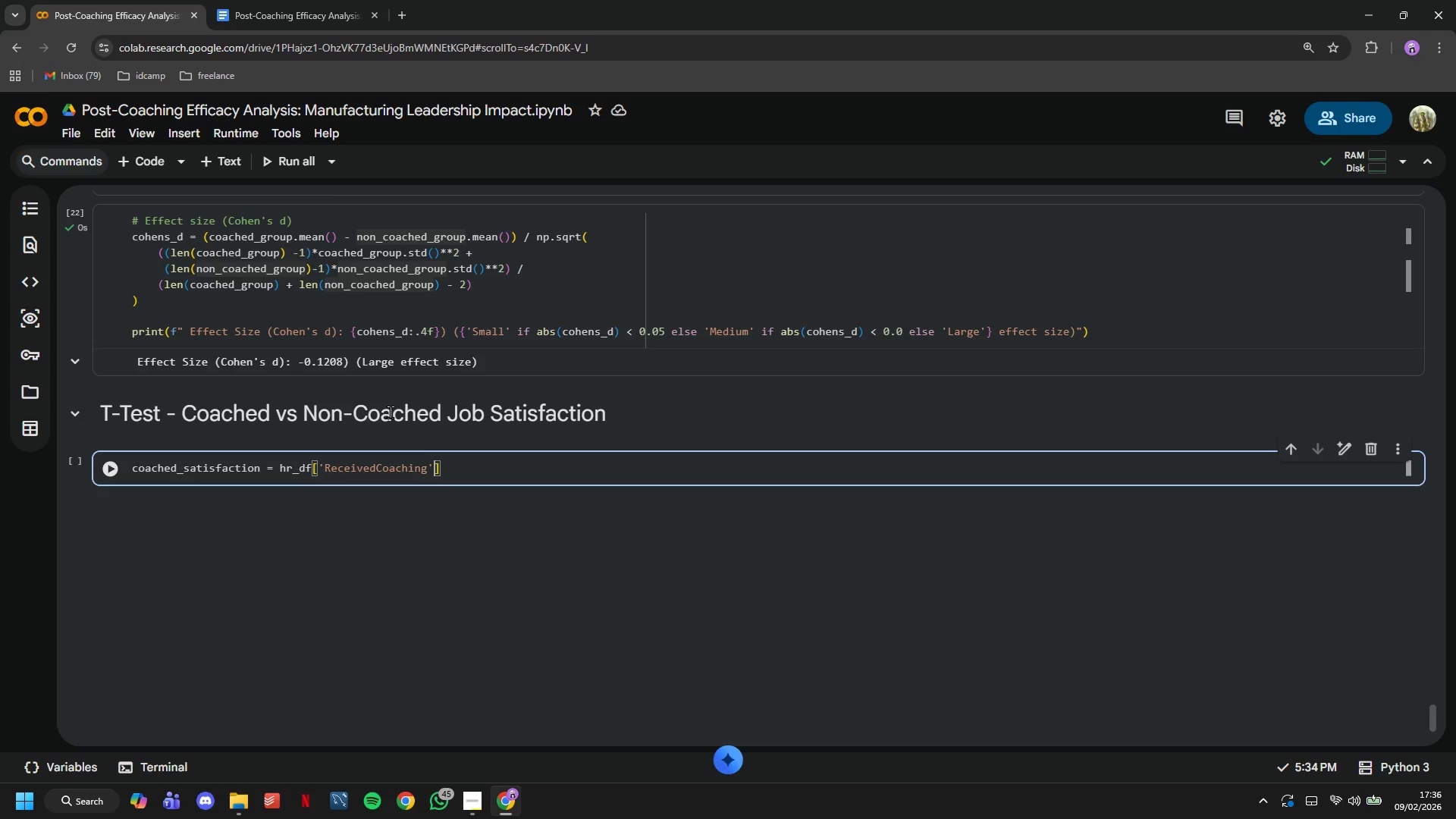 
hold_key(key=ArrowLeft, duration=1.19)
 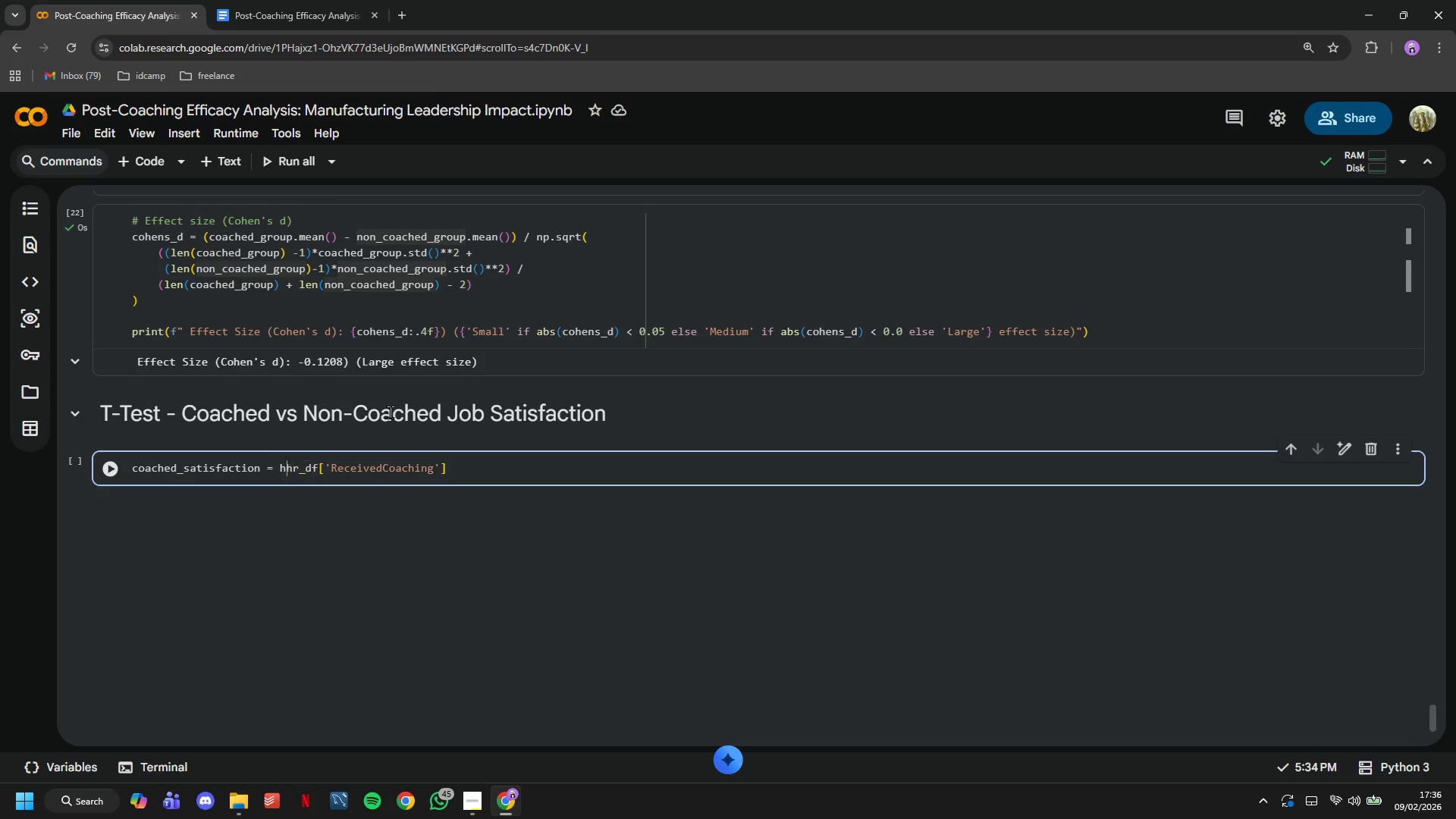 
type(hr_df[])
 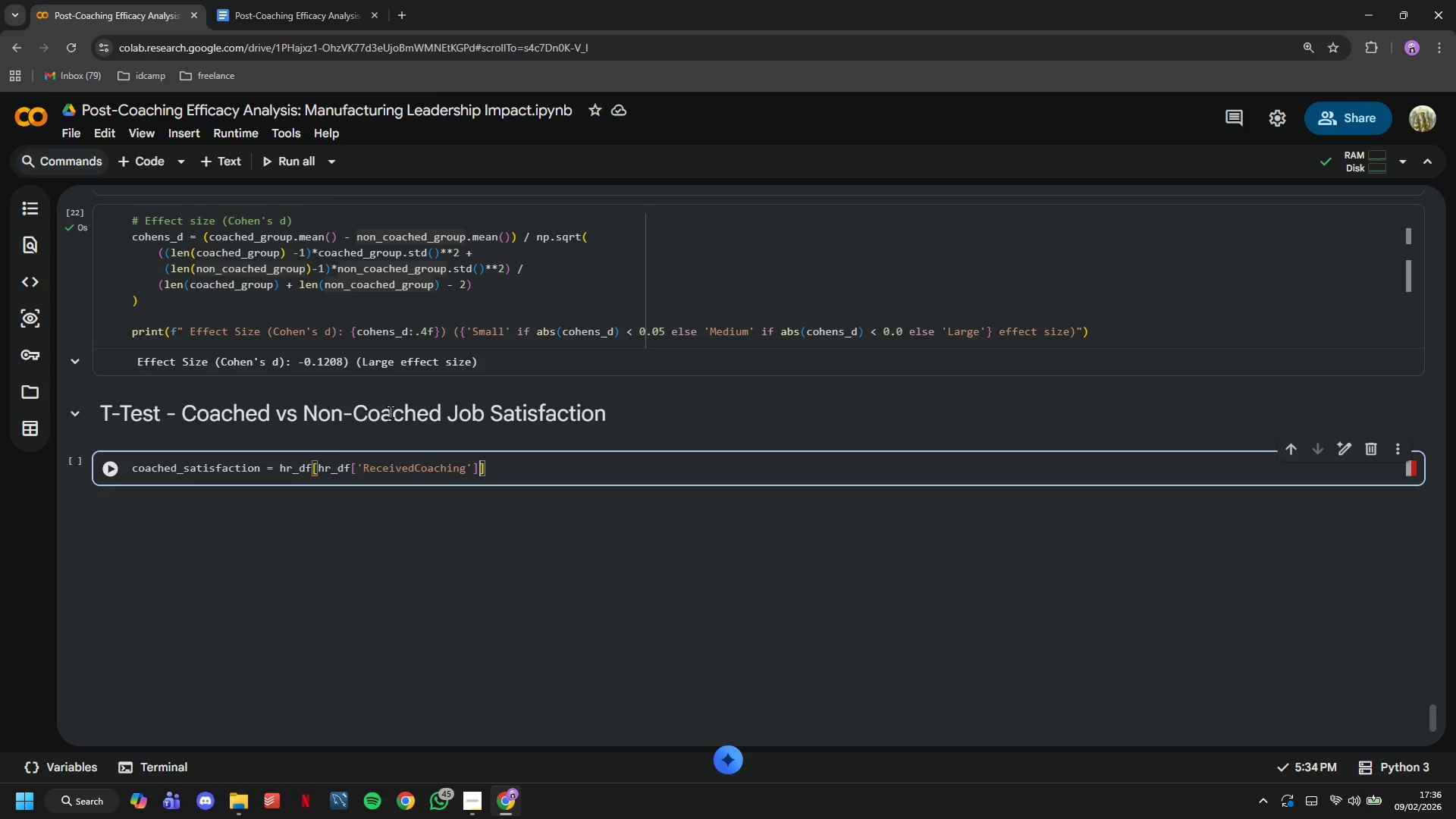 
hold_key(key=ArrowRight, duration=1.34)
 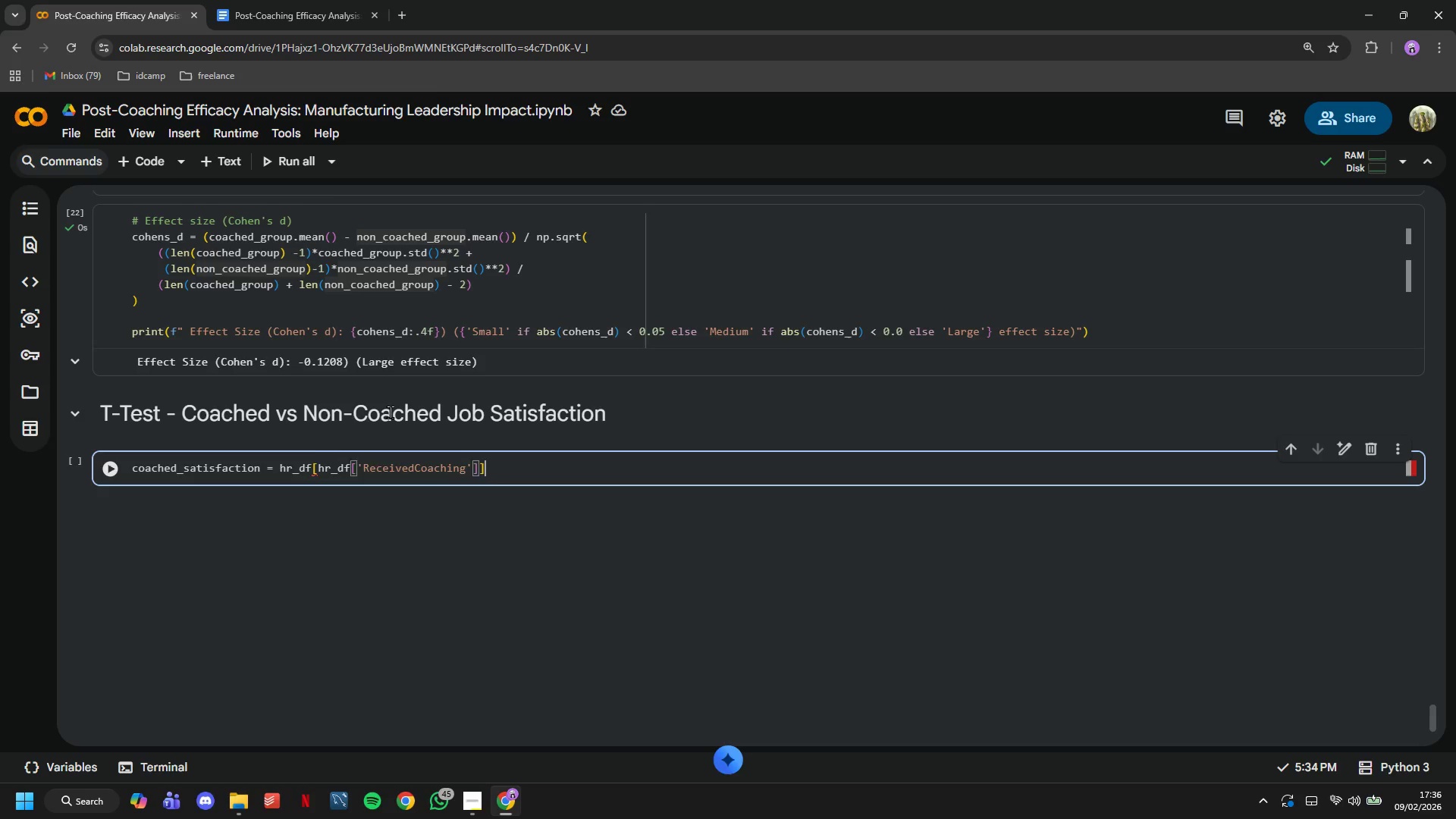 
key(ArrowLeft)
 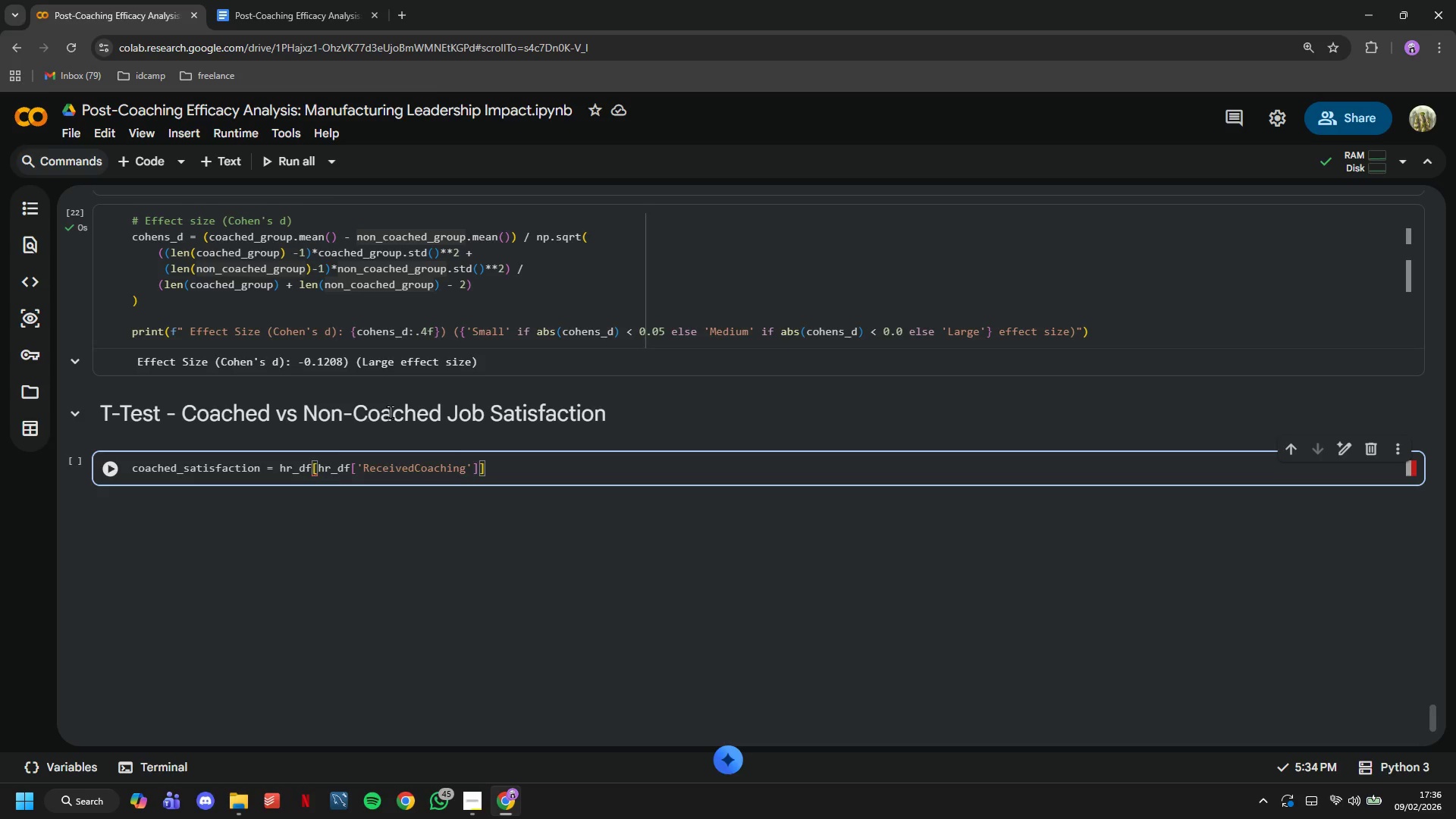 
type(==True)
 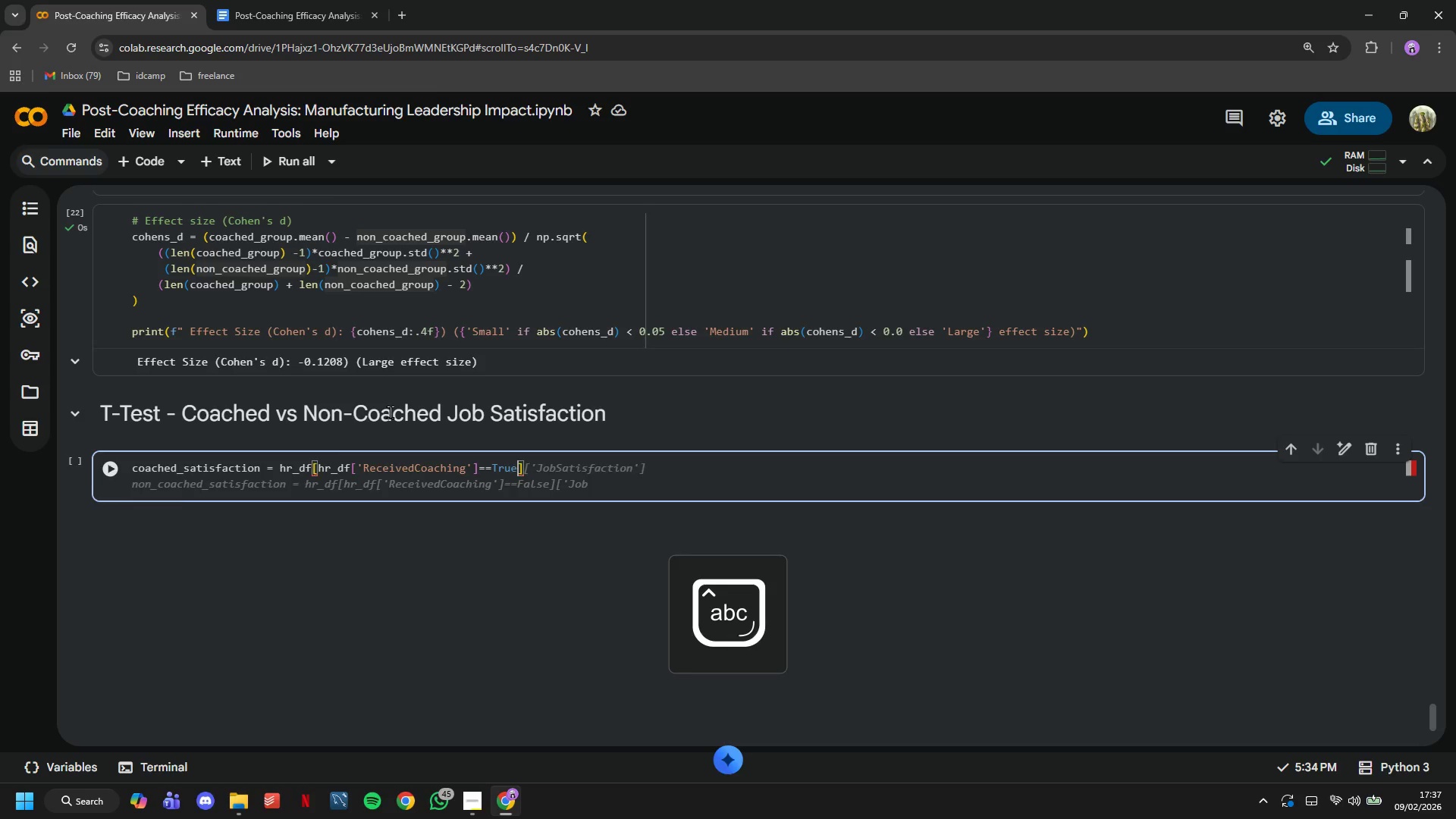 
key(ArrowRight)
 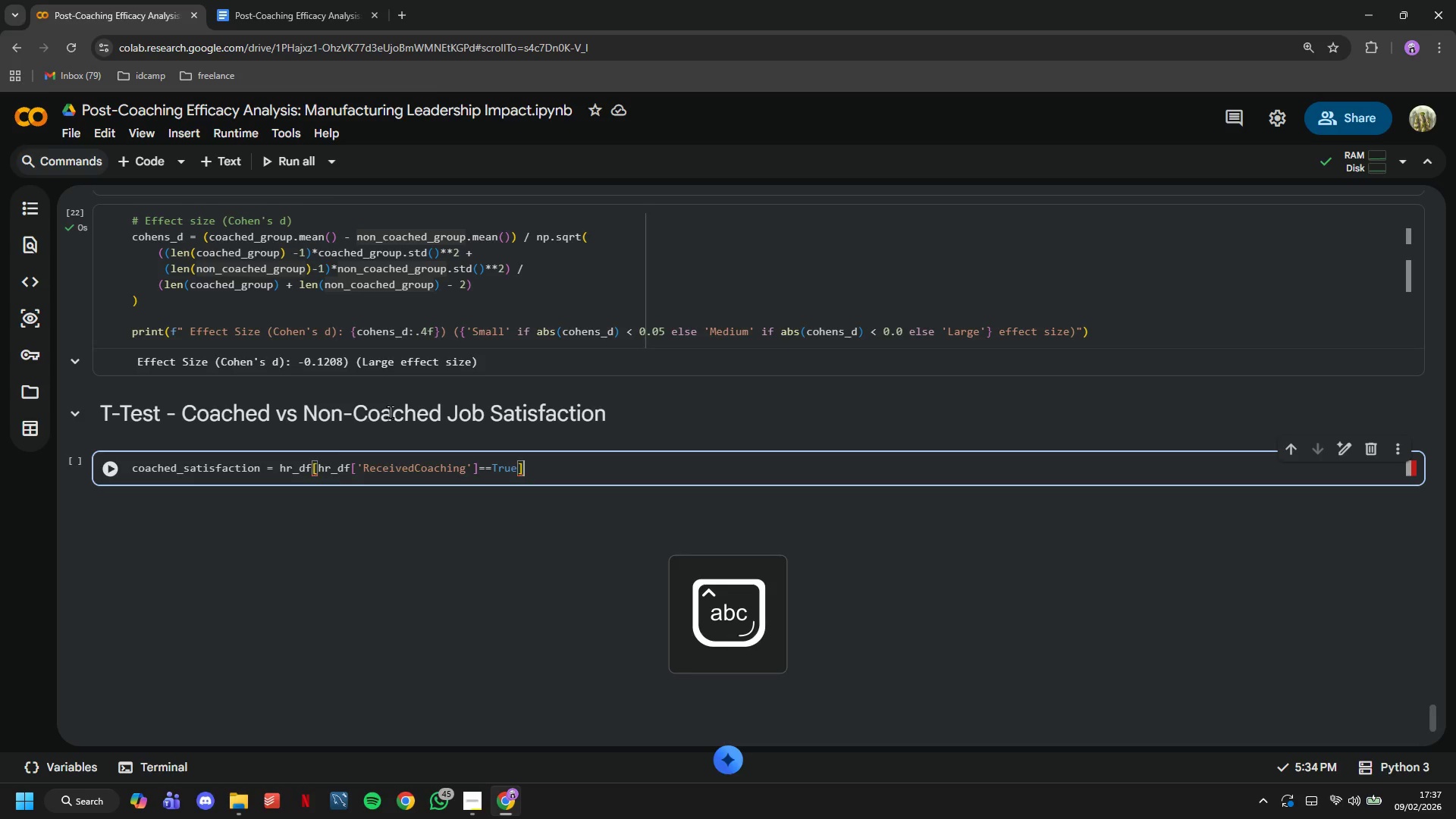 
key(ArrowRight)
 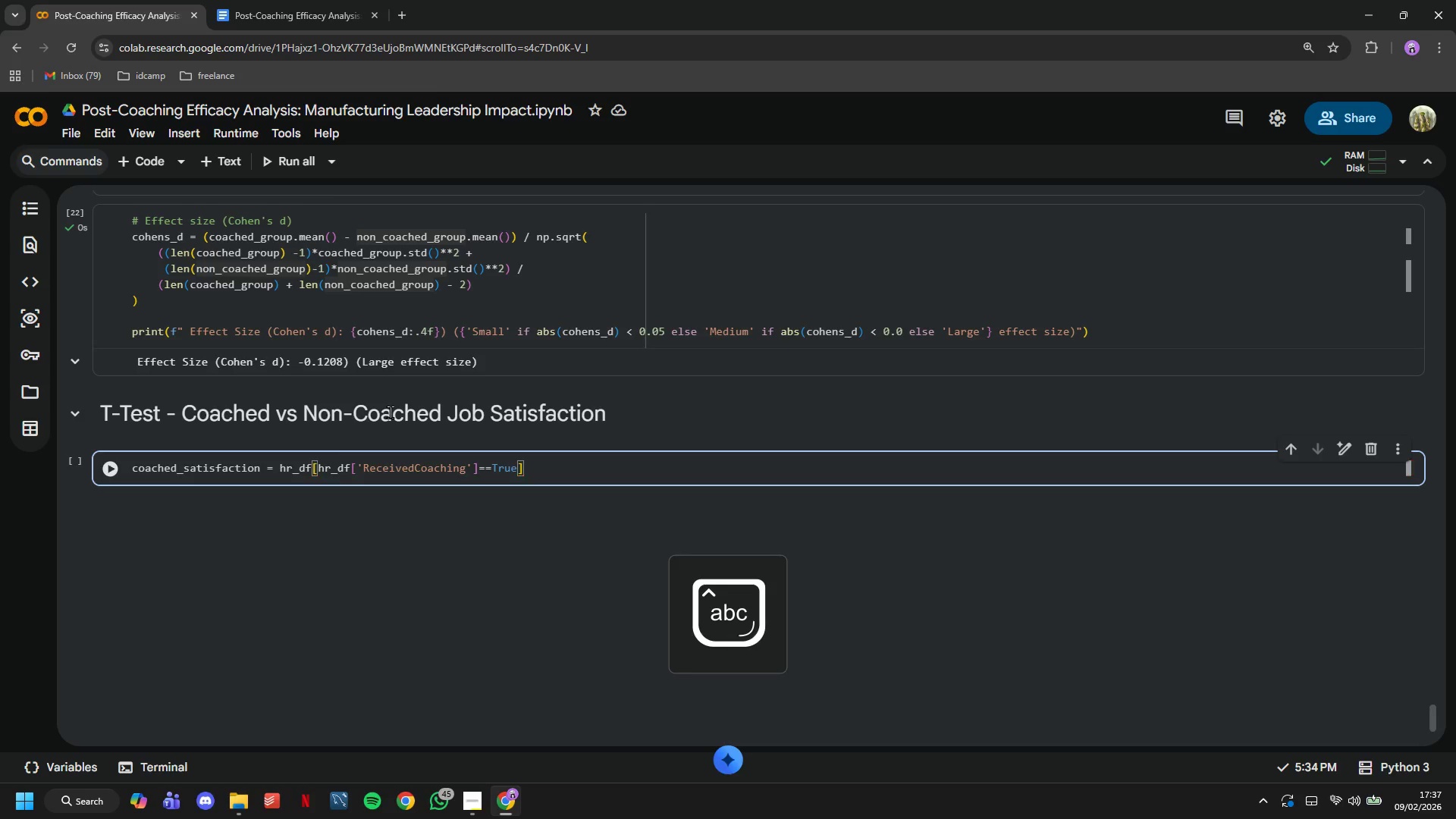 
type(['JobSatisfaction)
 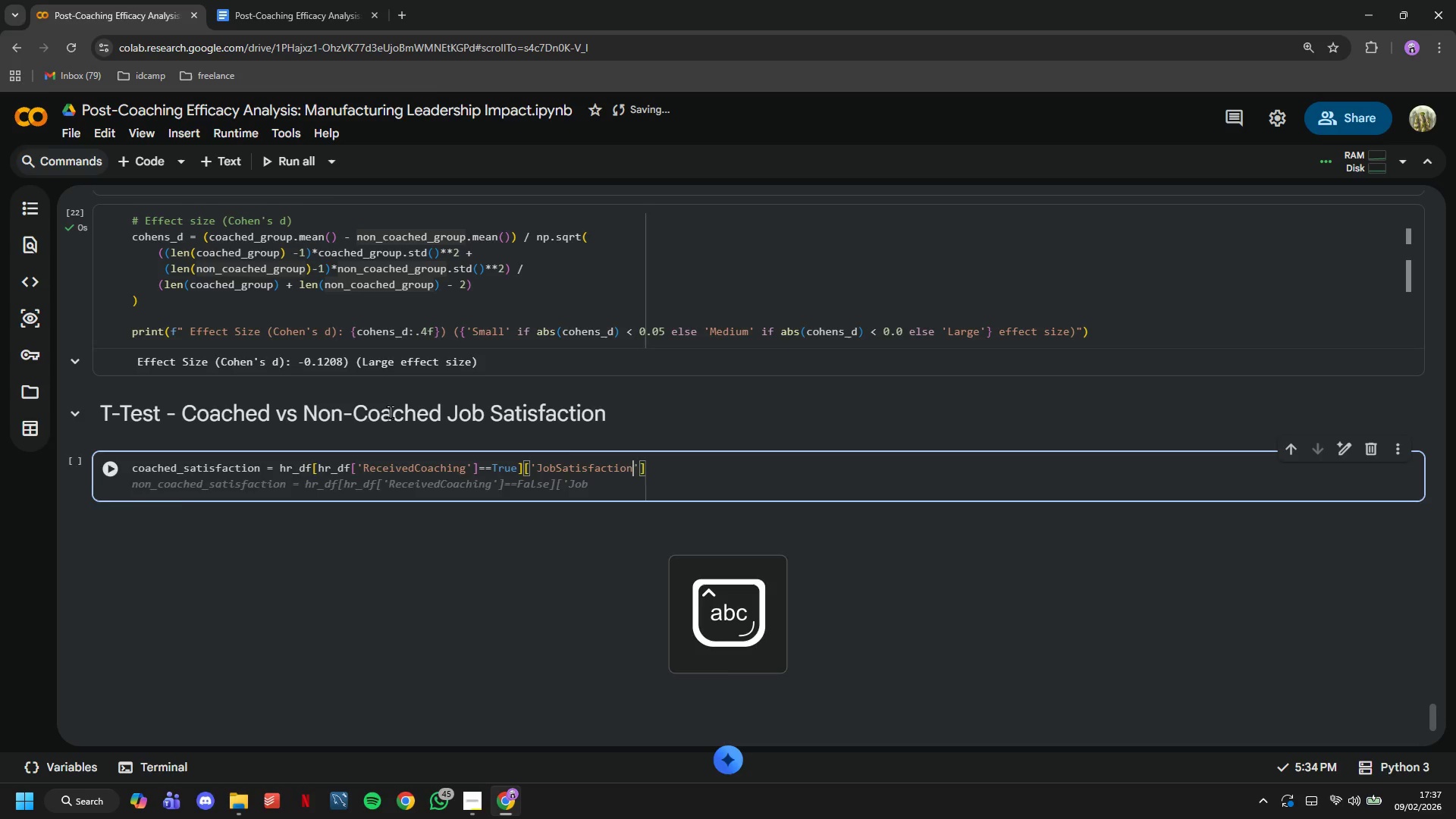 
key(ArrowRight)
 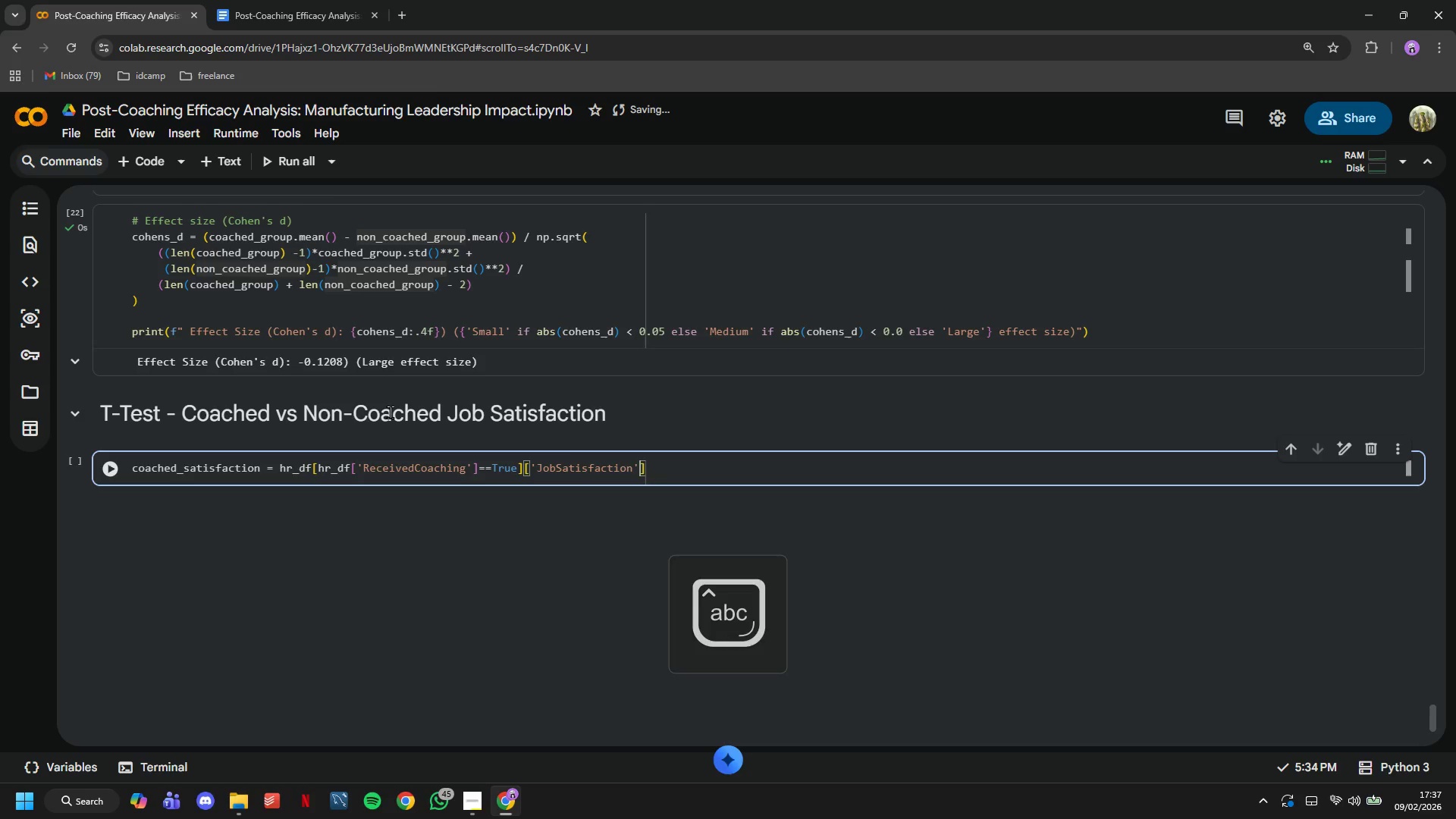 
key(ArrowRight)
 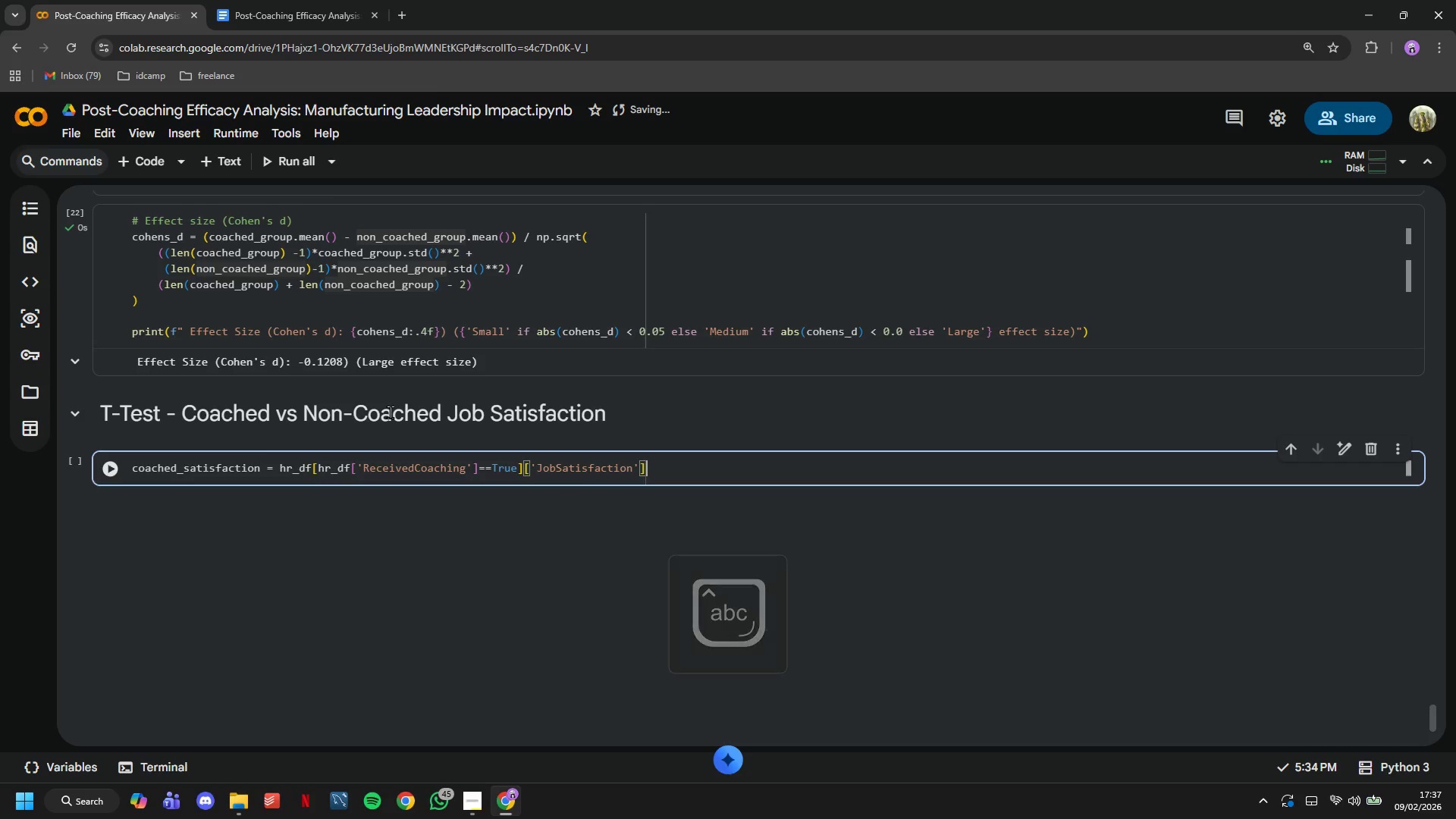 
key(Enter)
 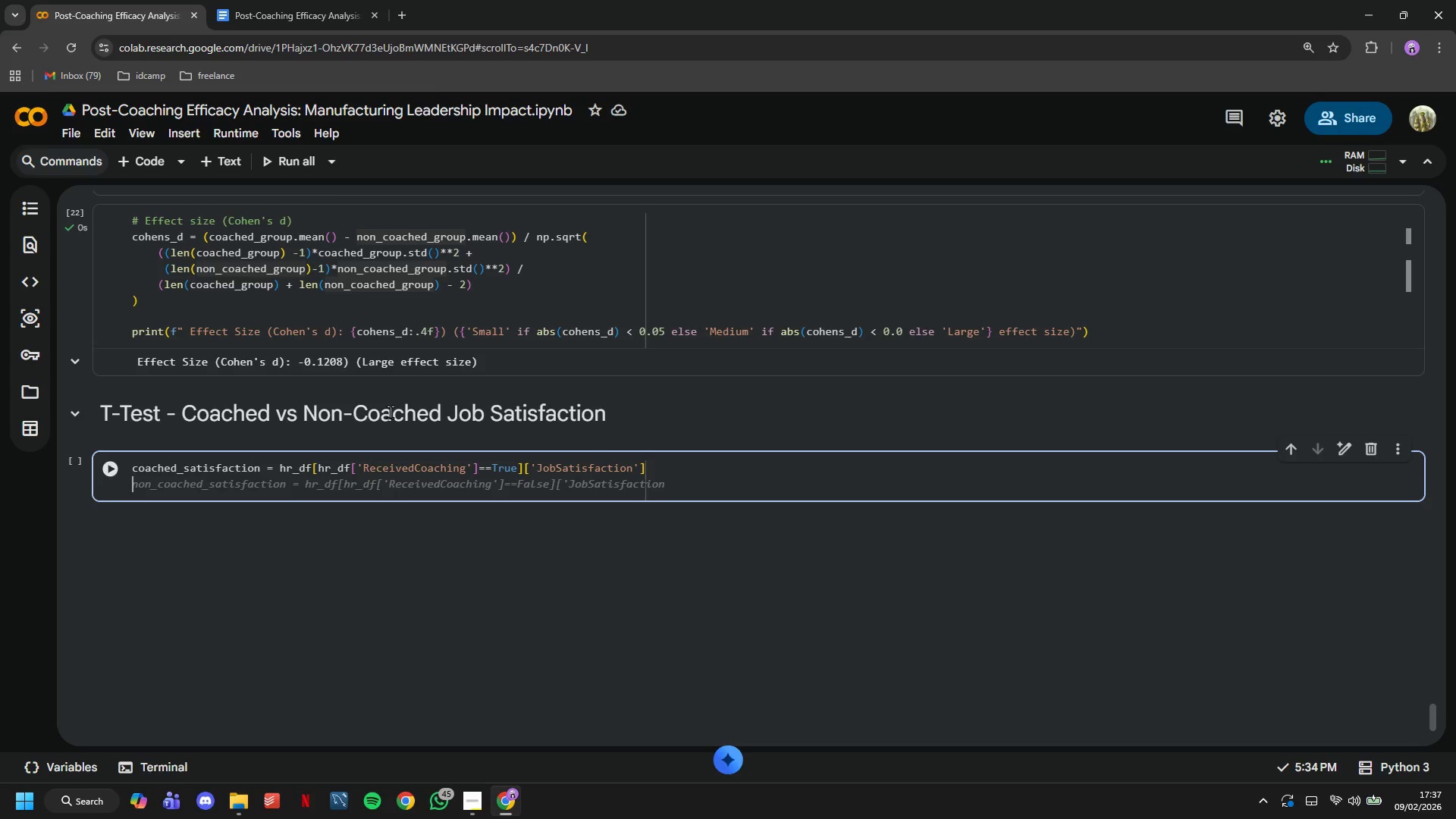 
key(Tab)
 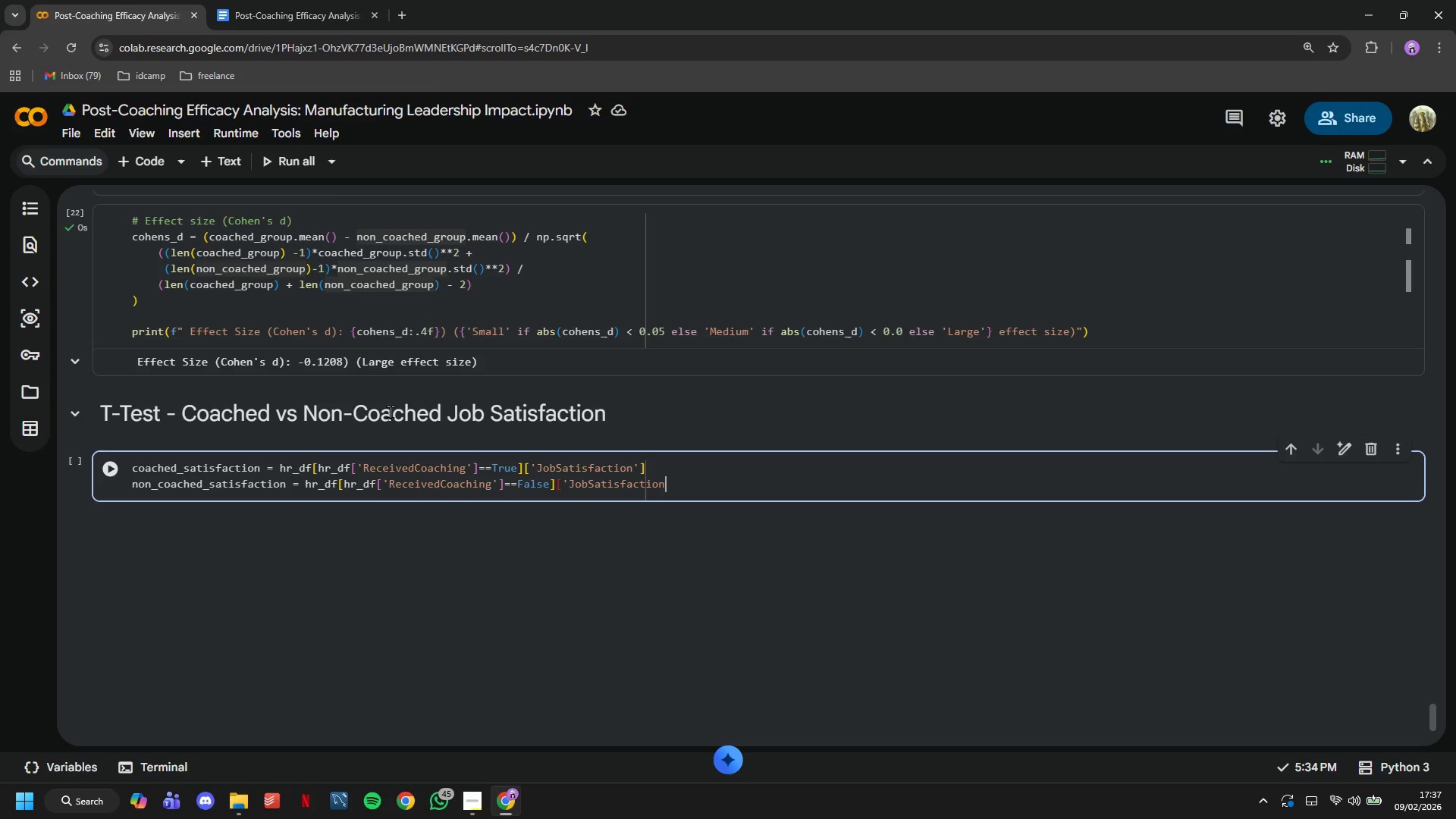 
key(Quote)
 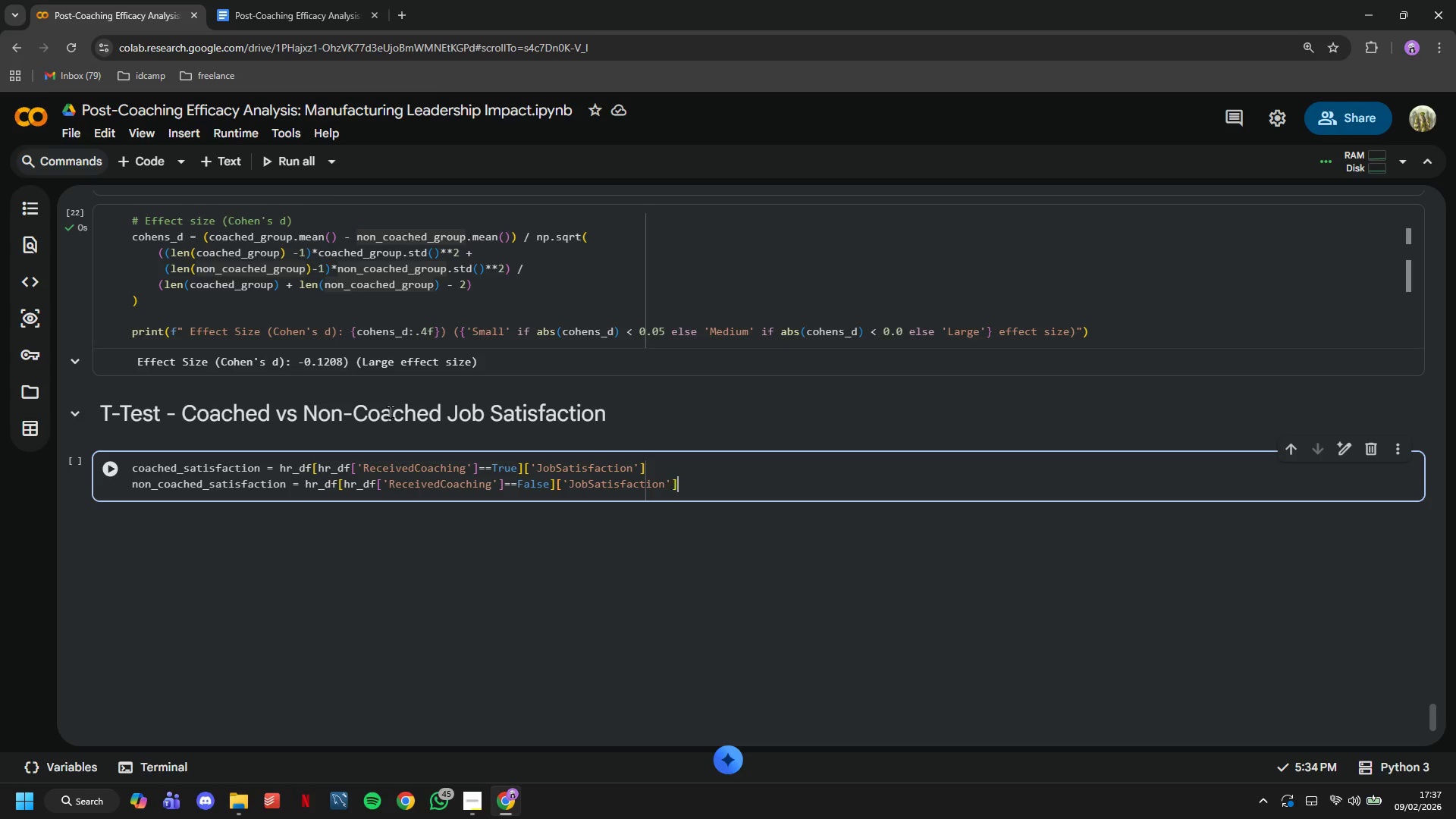 
key(BracketRight)
 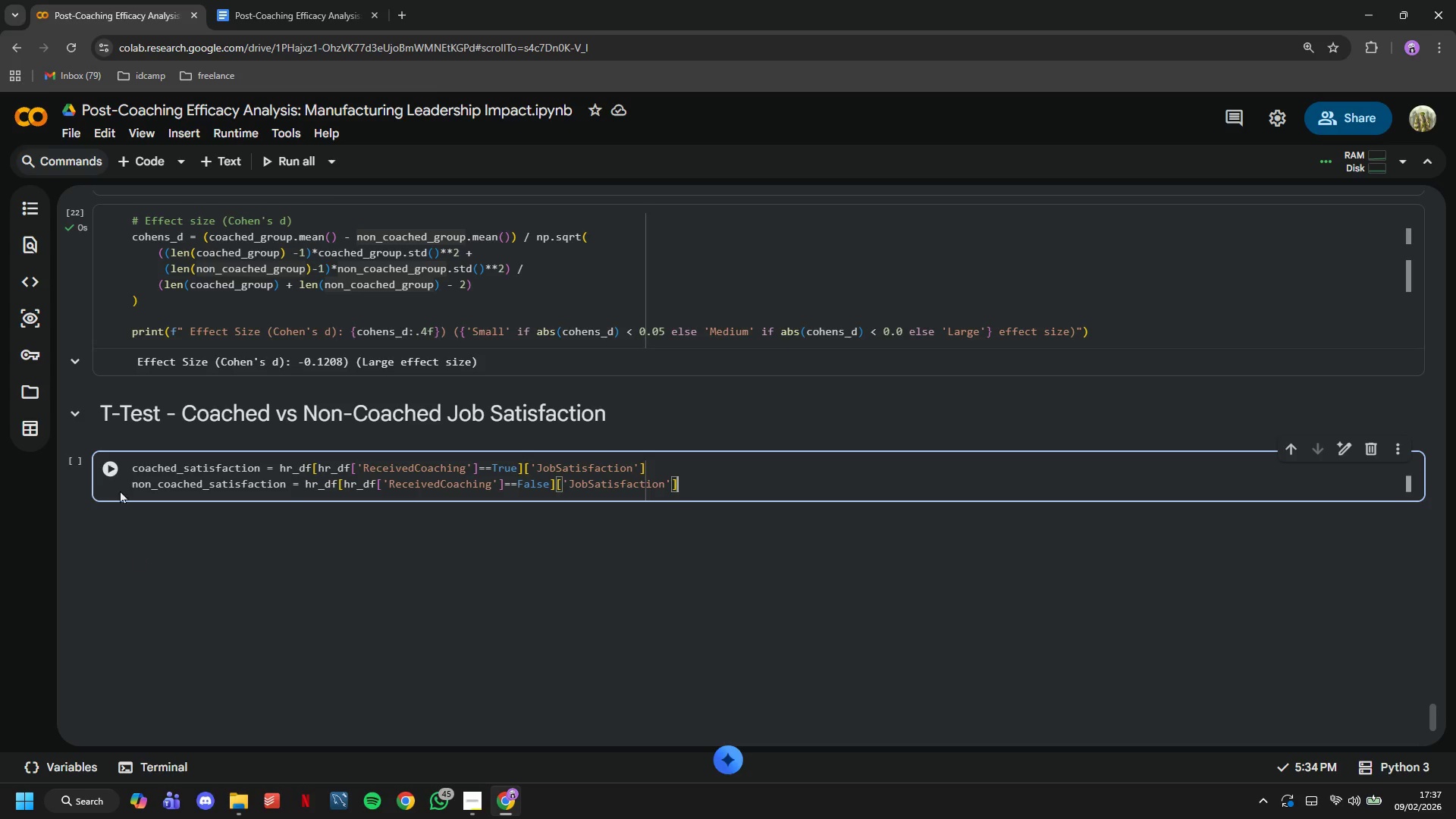 
left_click([113, 462])
 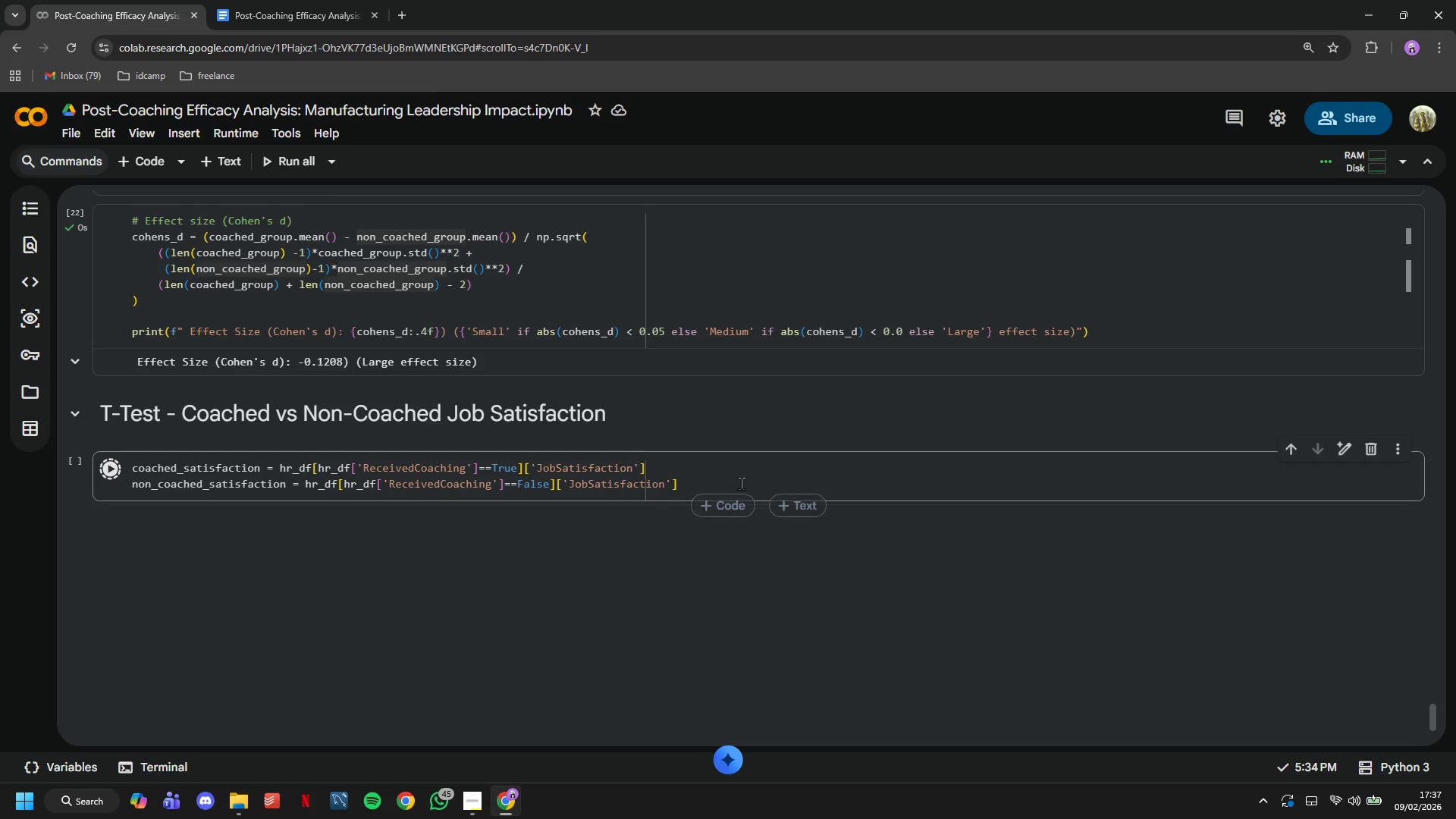 
wait(6.62)
 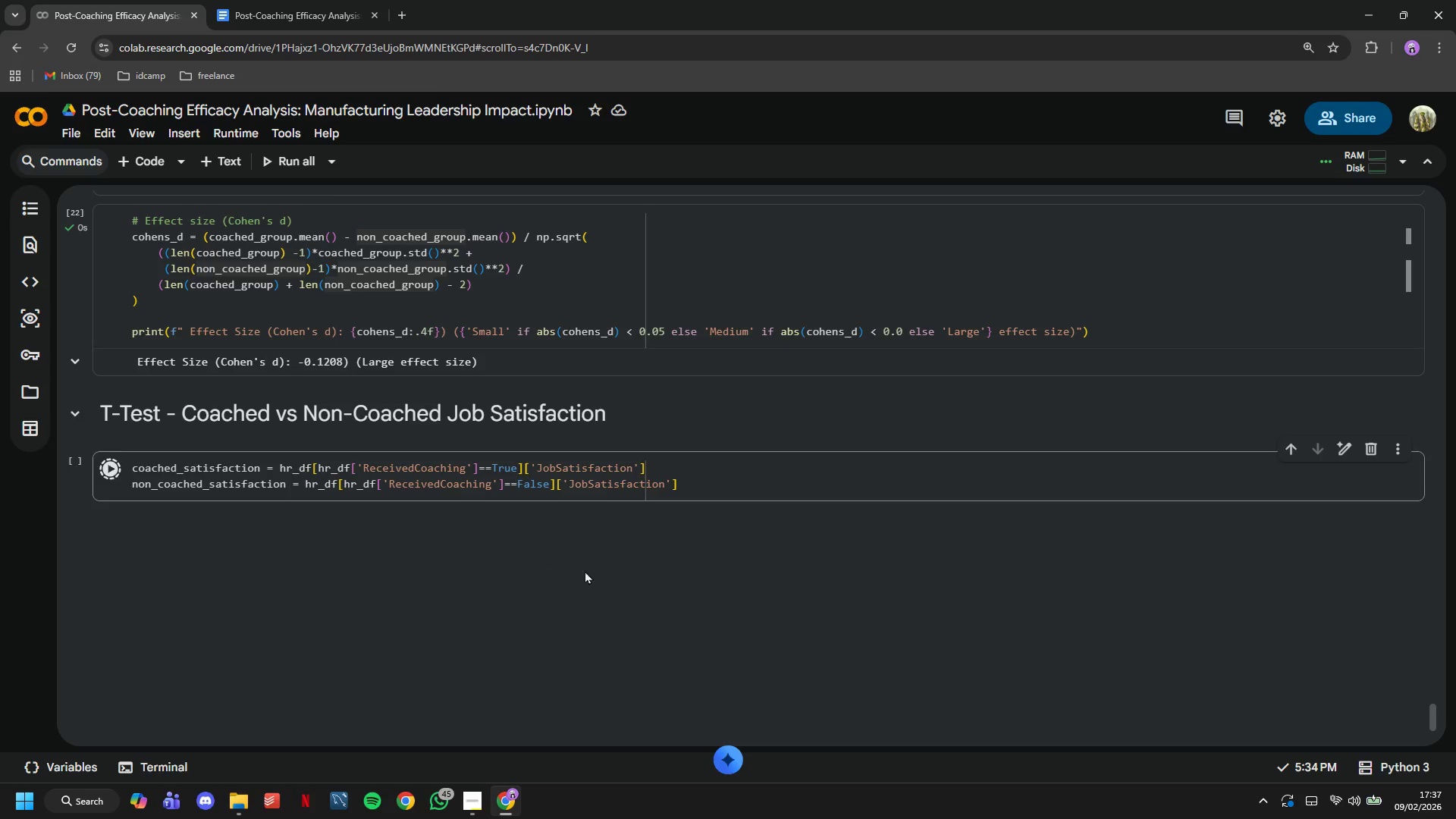 
left_click([741, 483])
 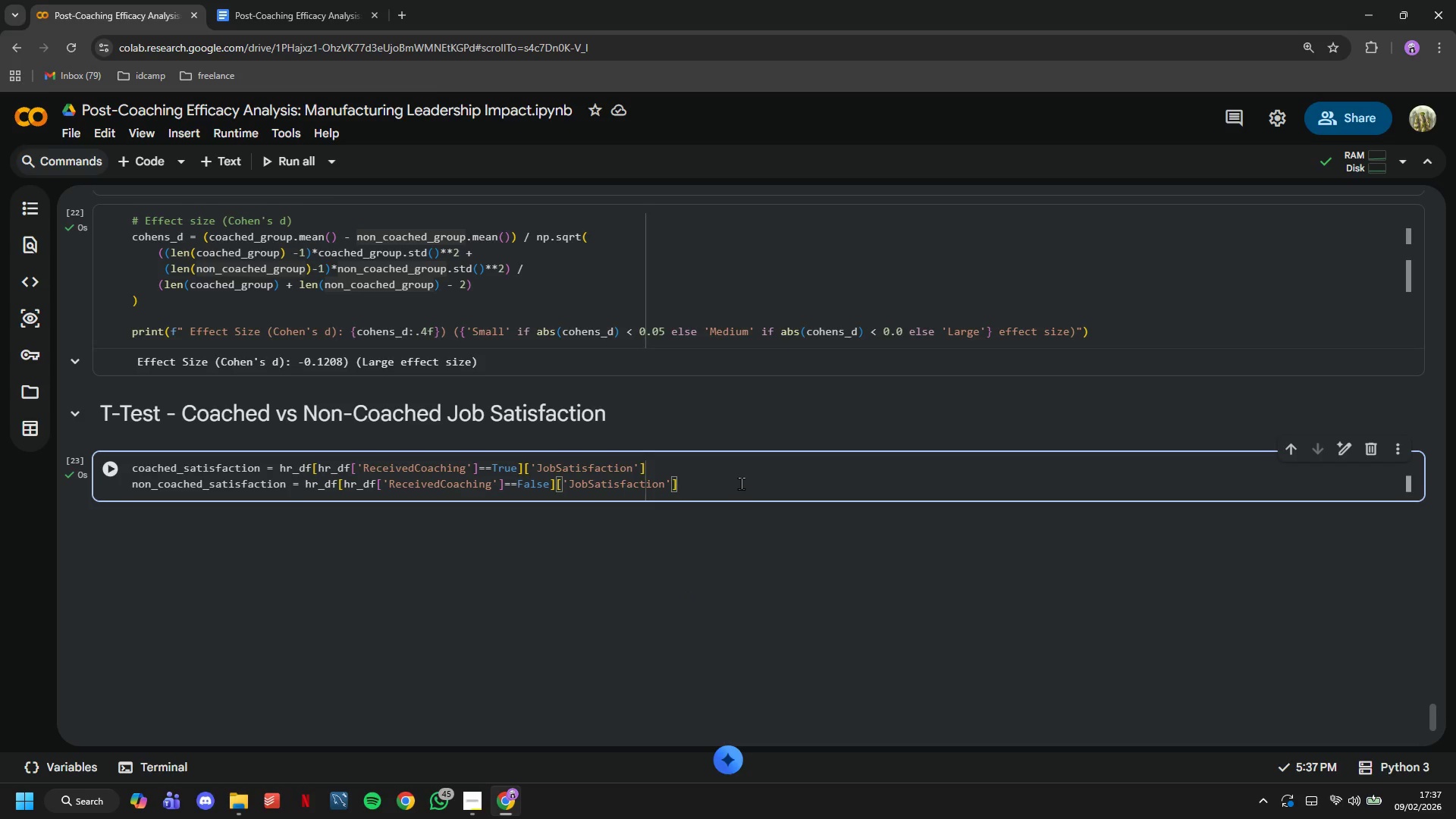 
key(Enter)
 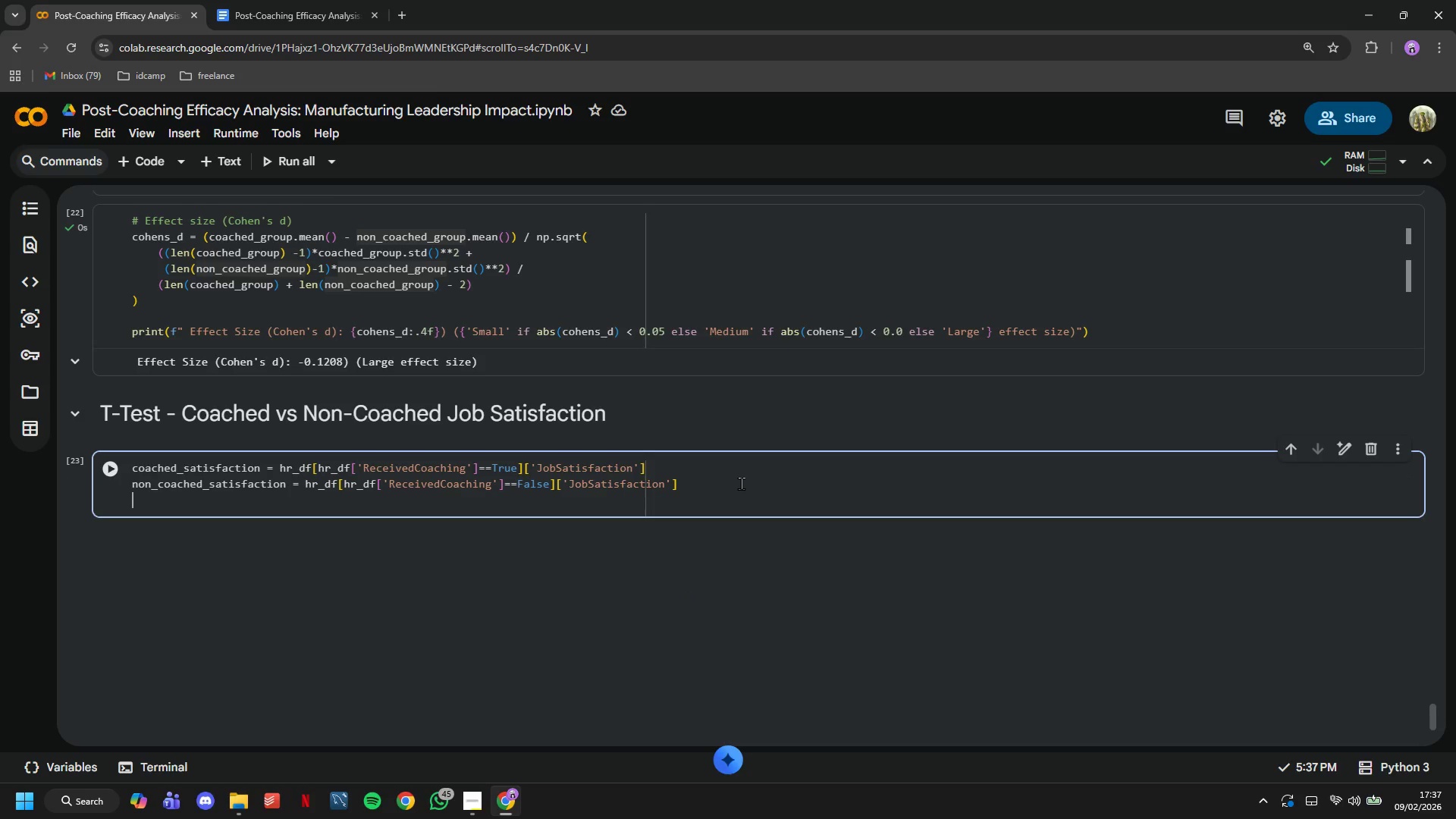 
key(Enter)
 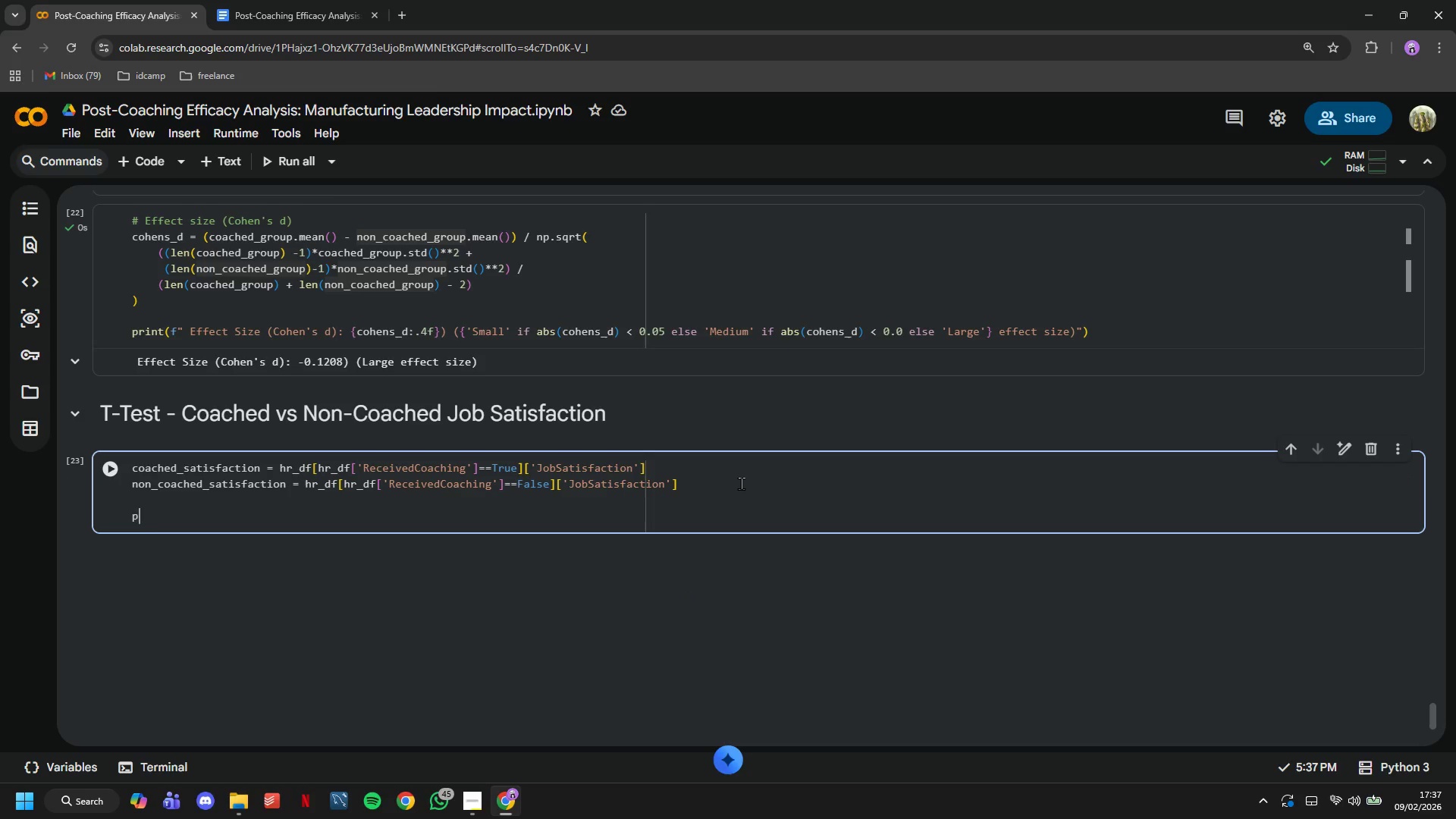 
type(print("Job Satisc)
key(Backspace)
type(faction)
 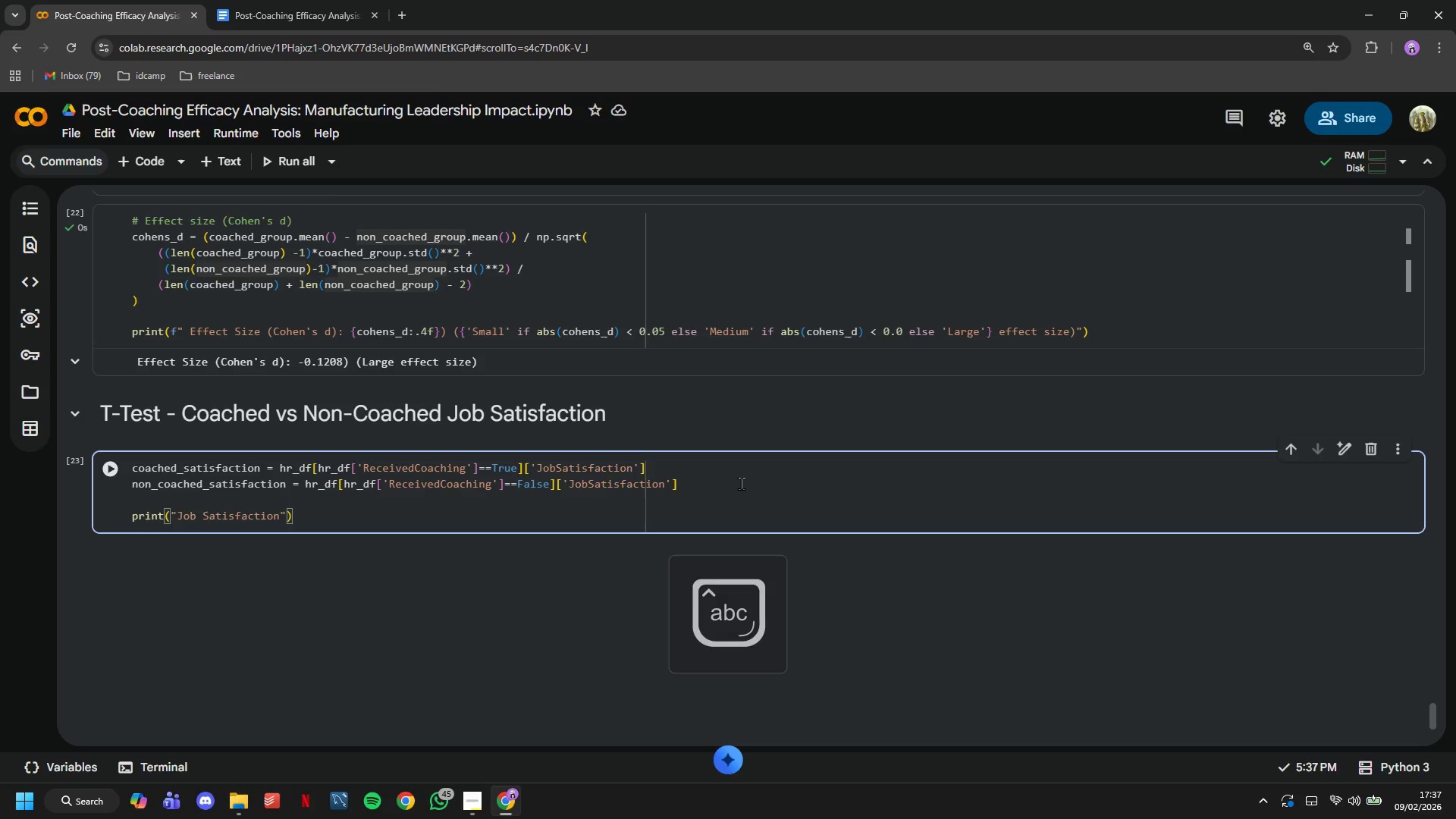 
type( Coma)
key(Backspace)
type(parison: )
 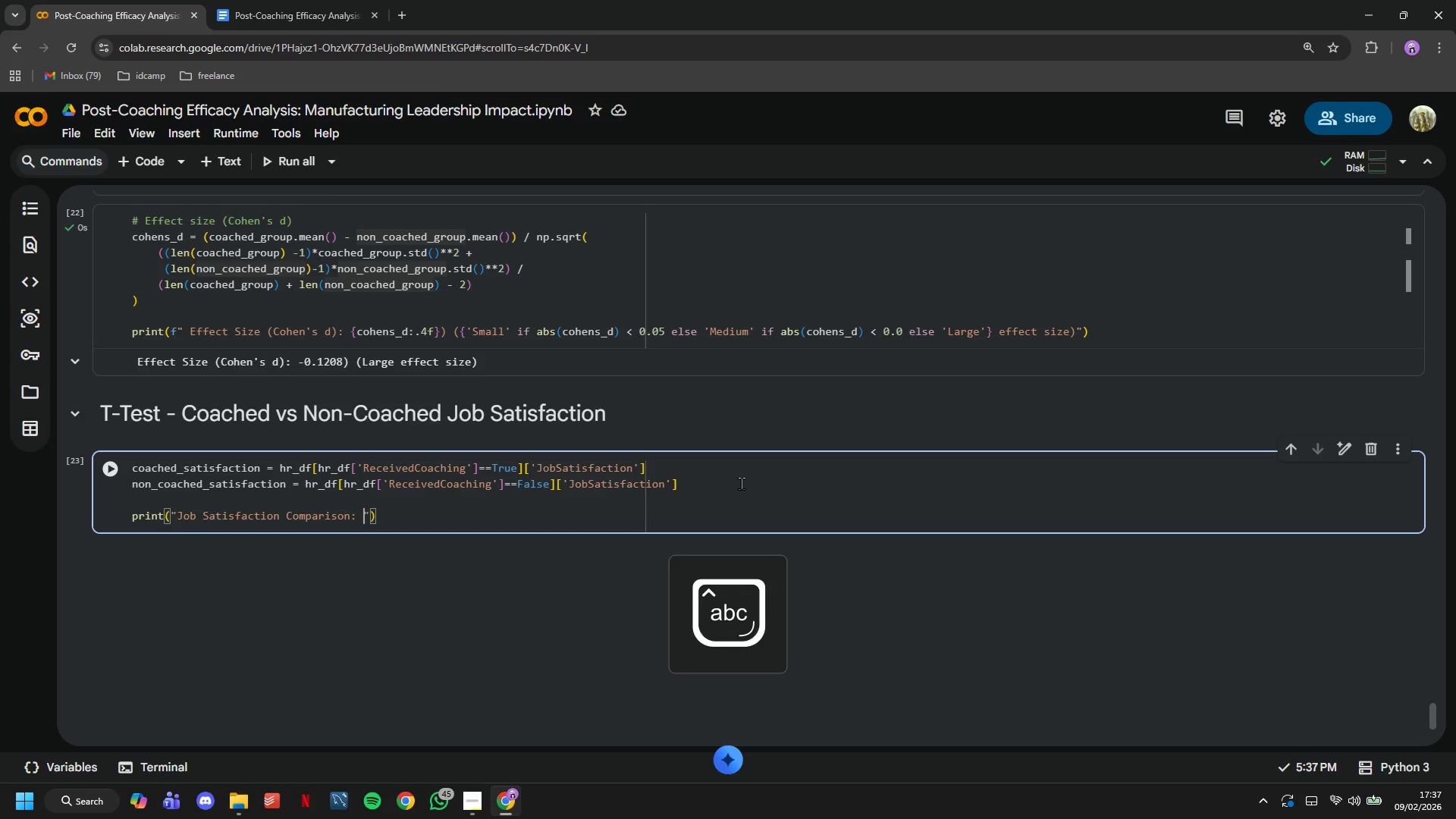 
key(ArrowRight)
 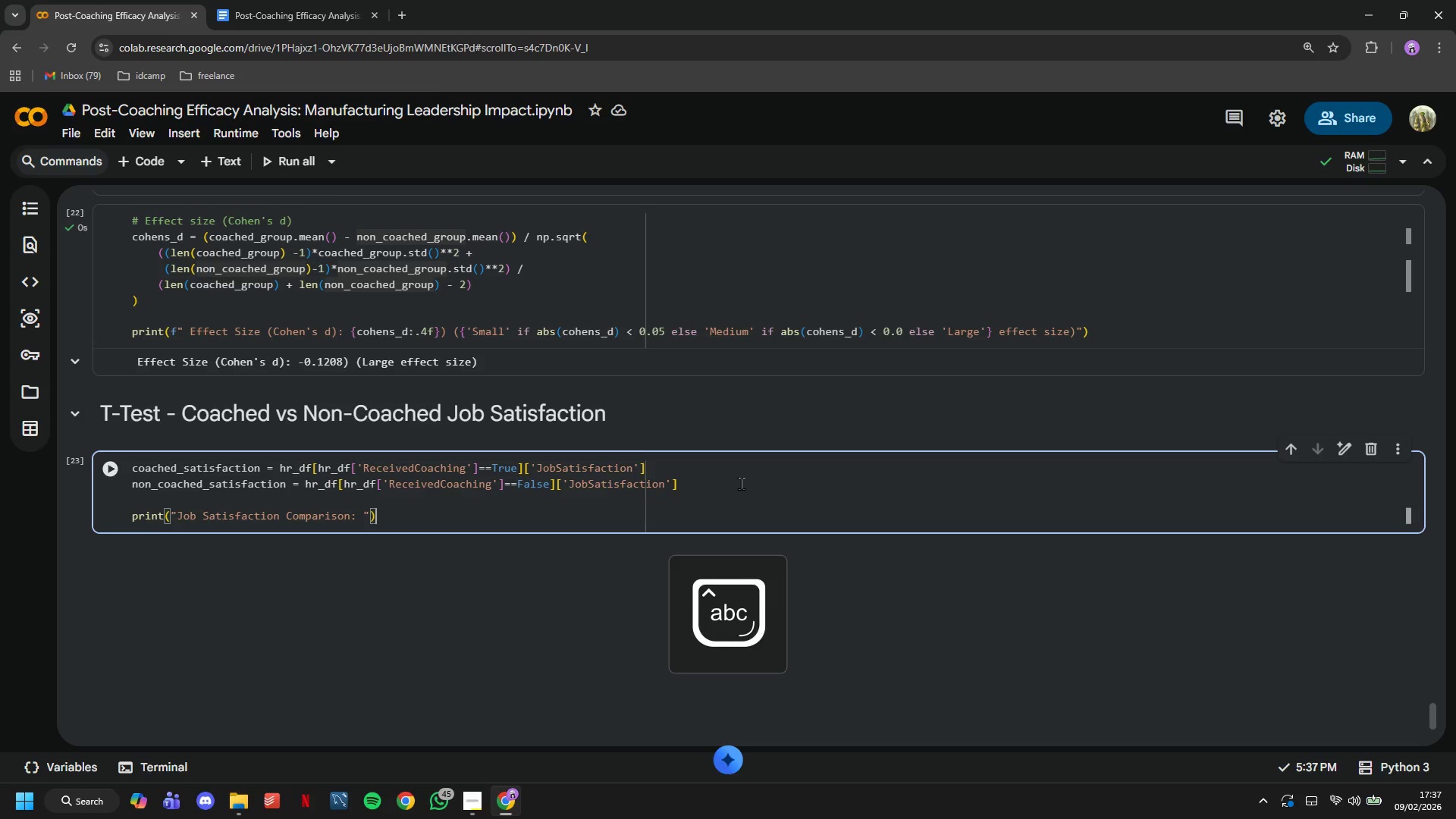 
key(ArrowRight)
 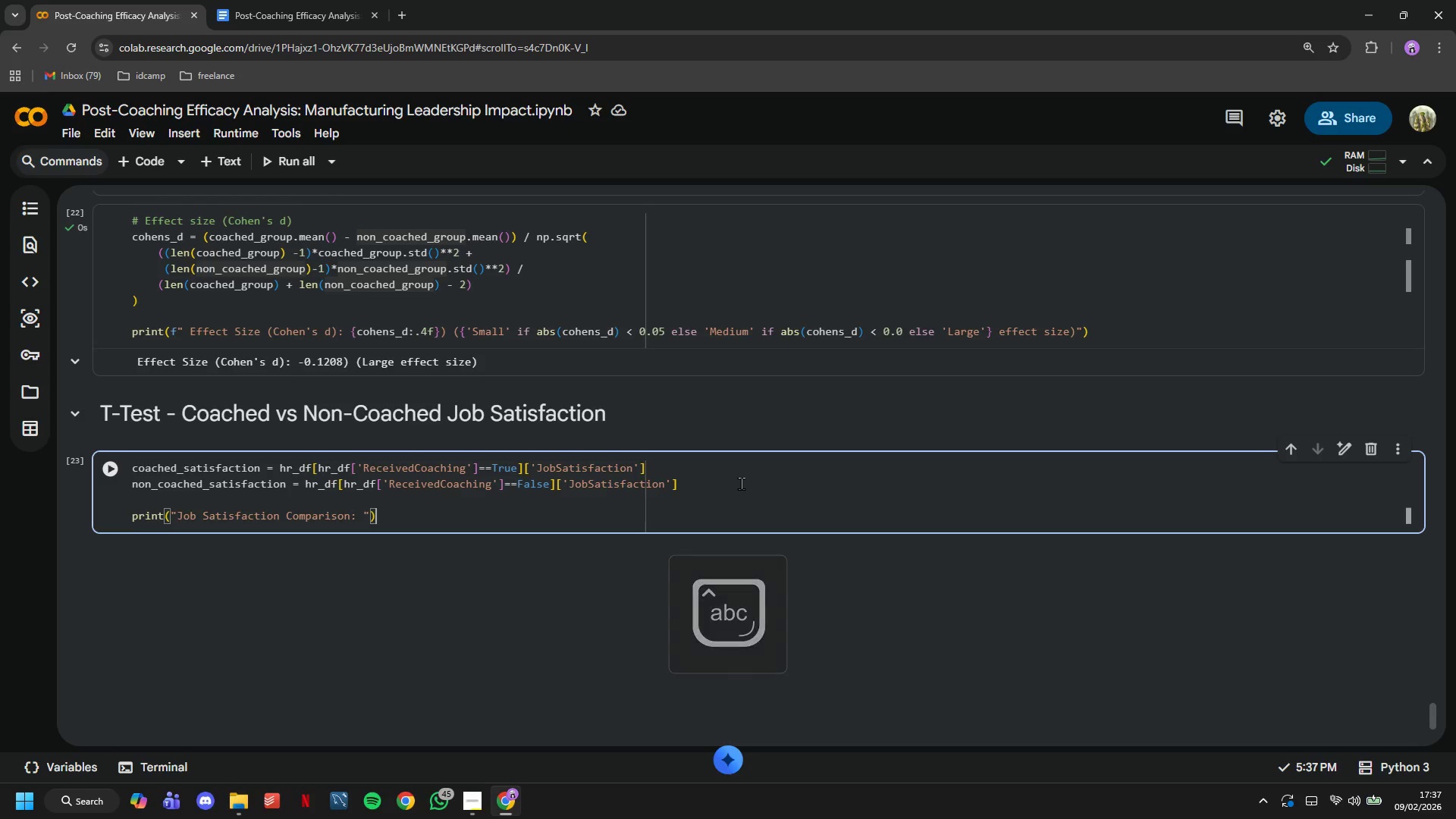 
key(Enter)
 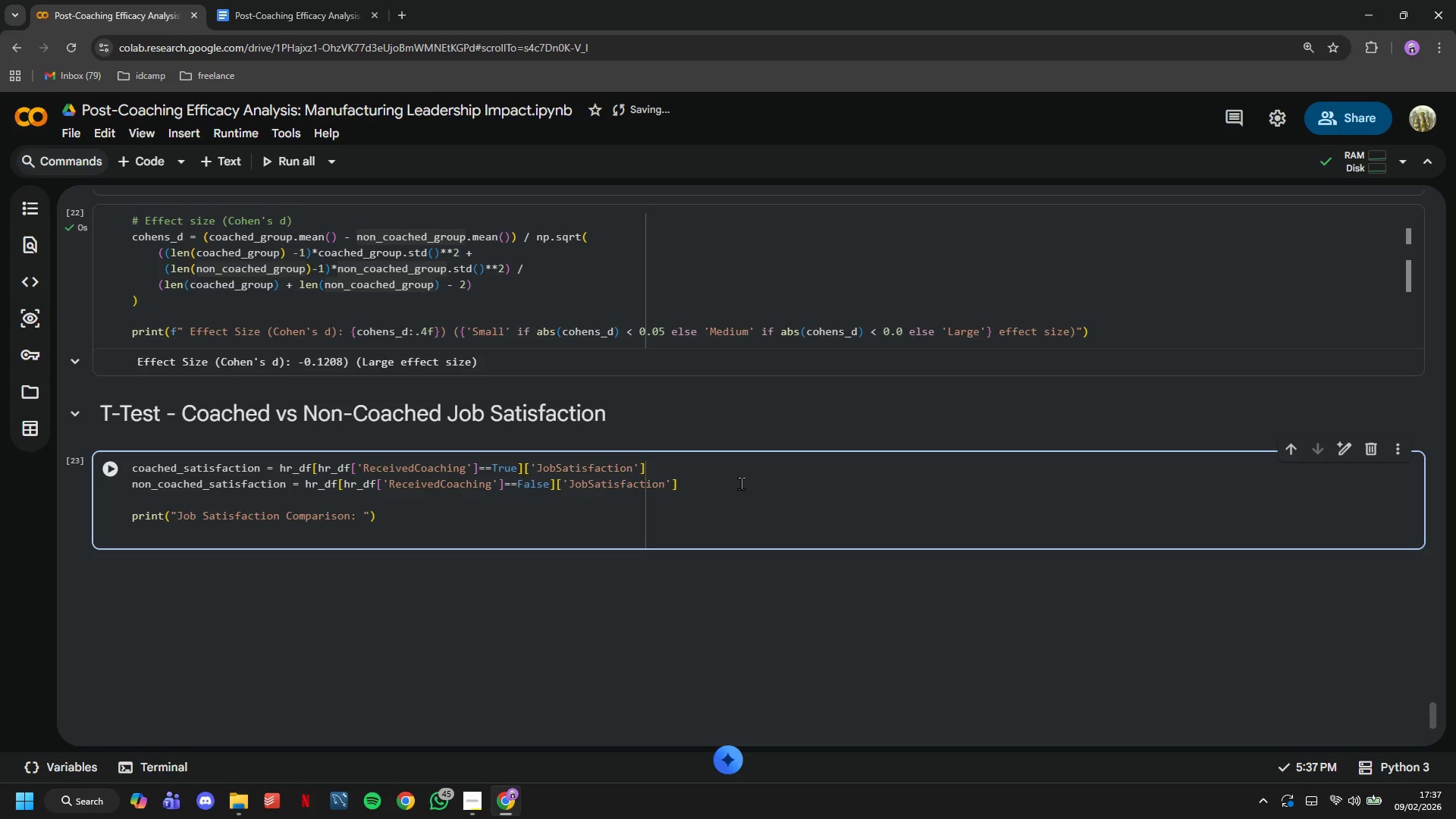 
type(print(f" Coached: Mean = {coached_)
 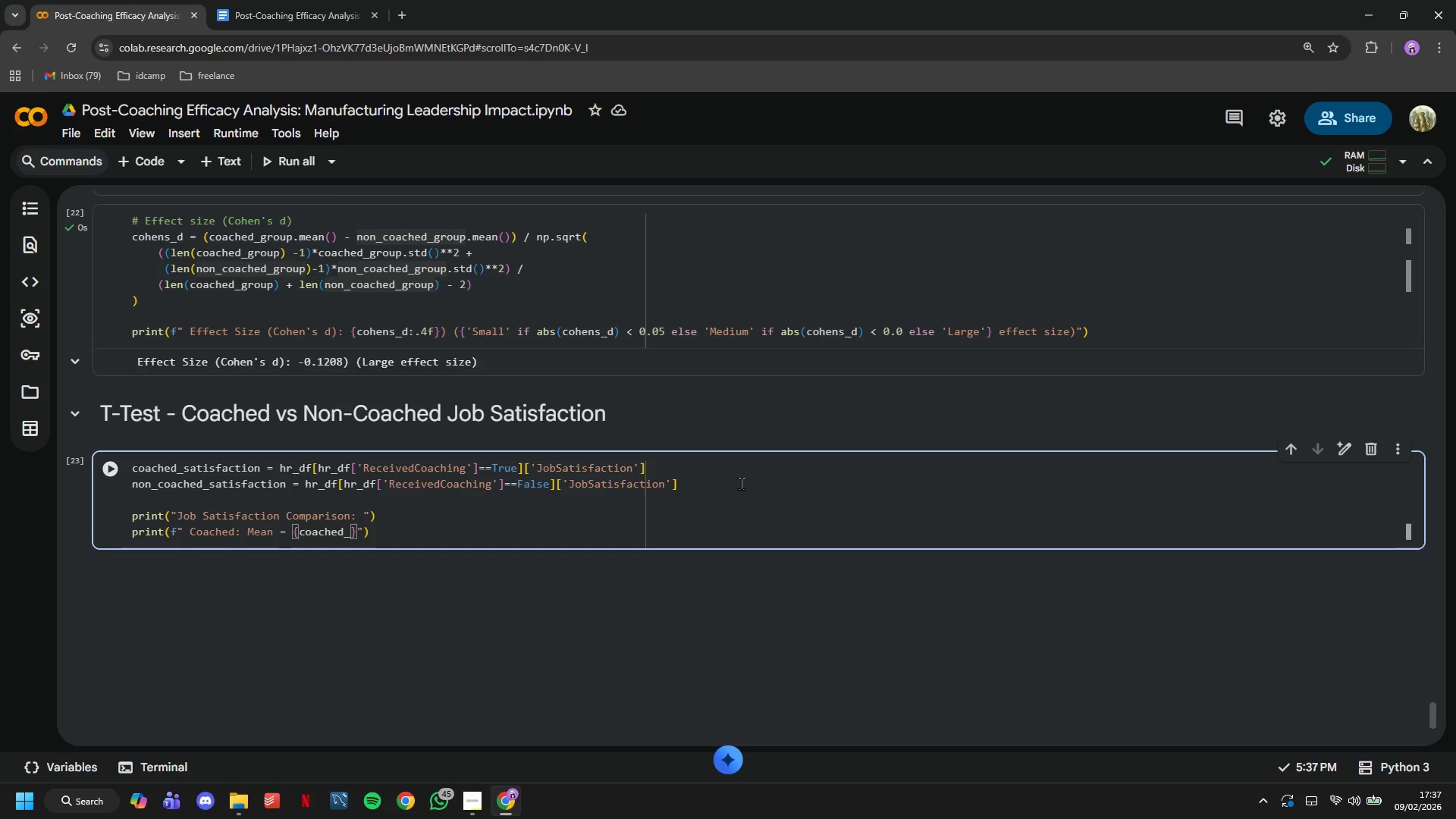 
wait(5.08)
 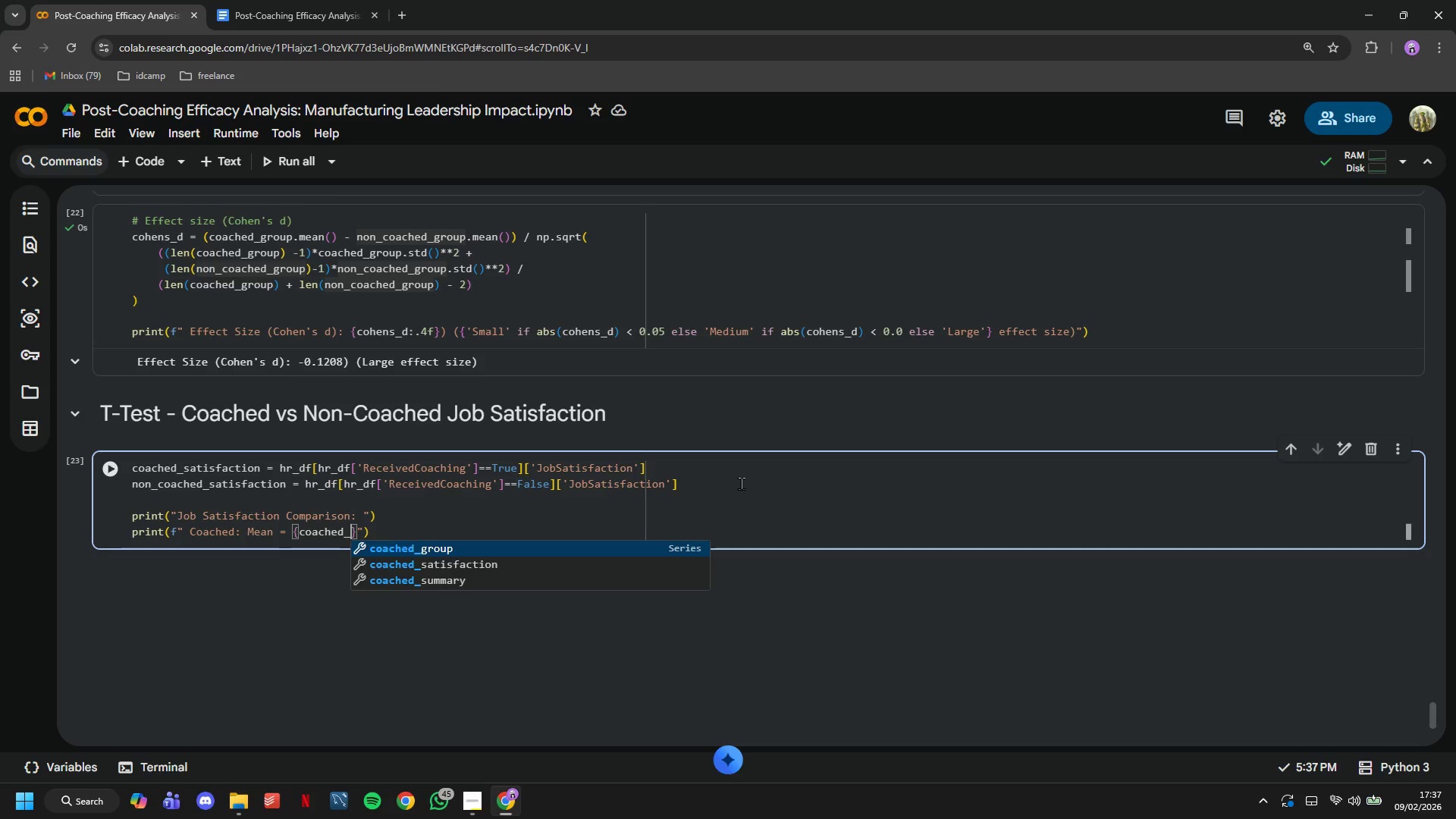 
key(ArrowDown)
 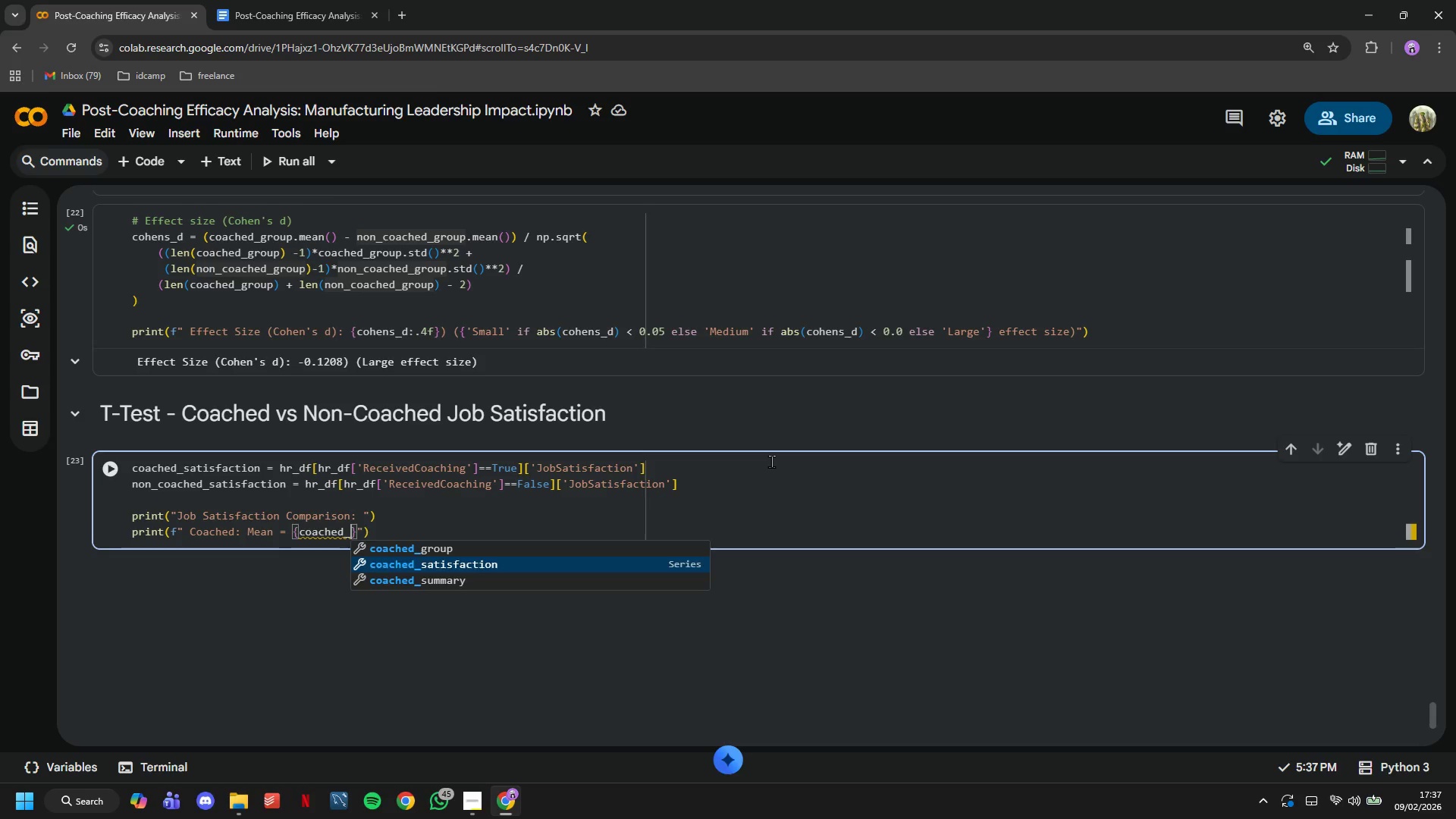 
key(Enter)
 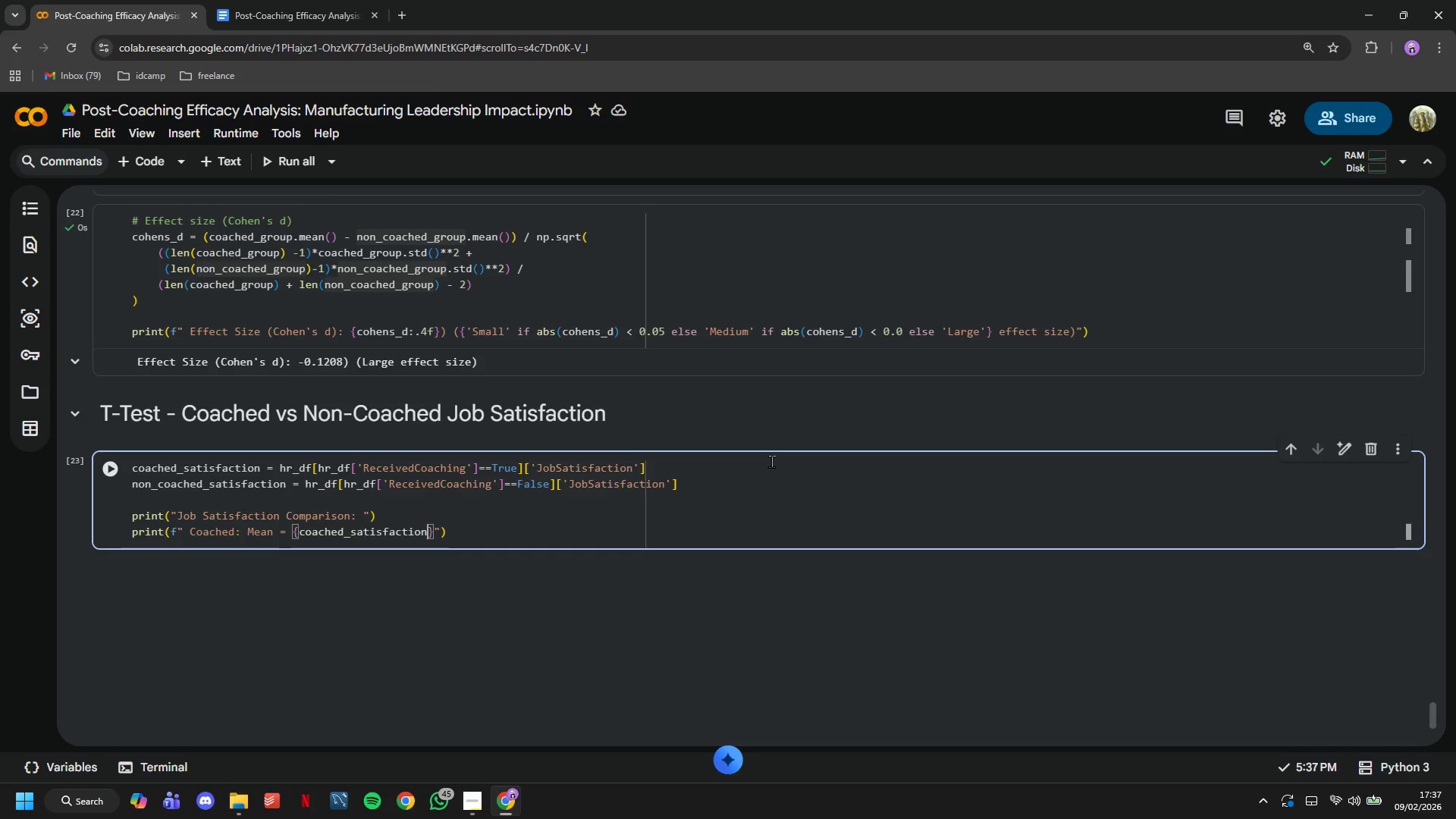 
type(.mean()
 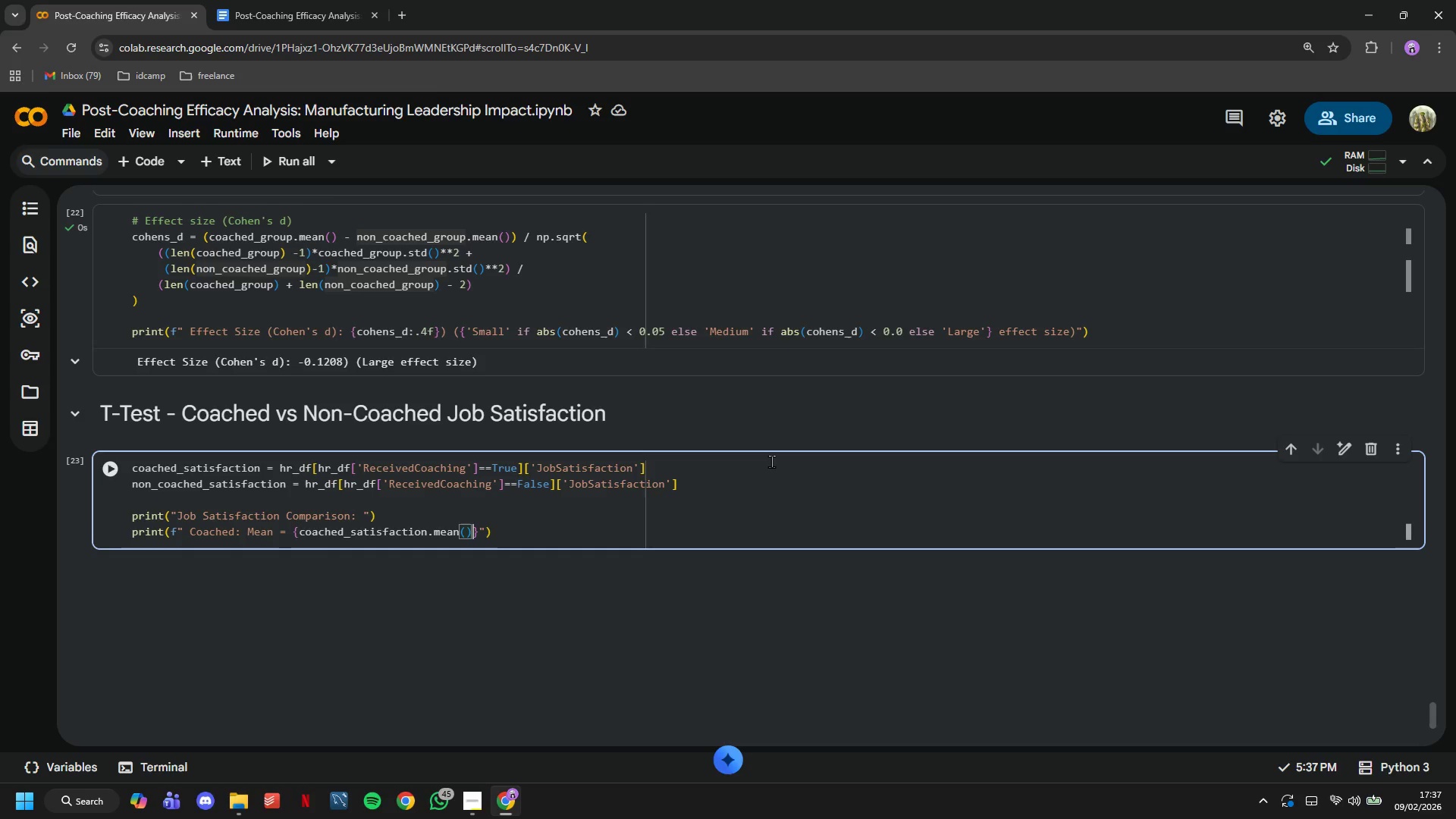 
key(ArrowRight)
 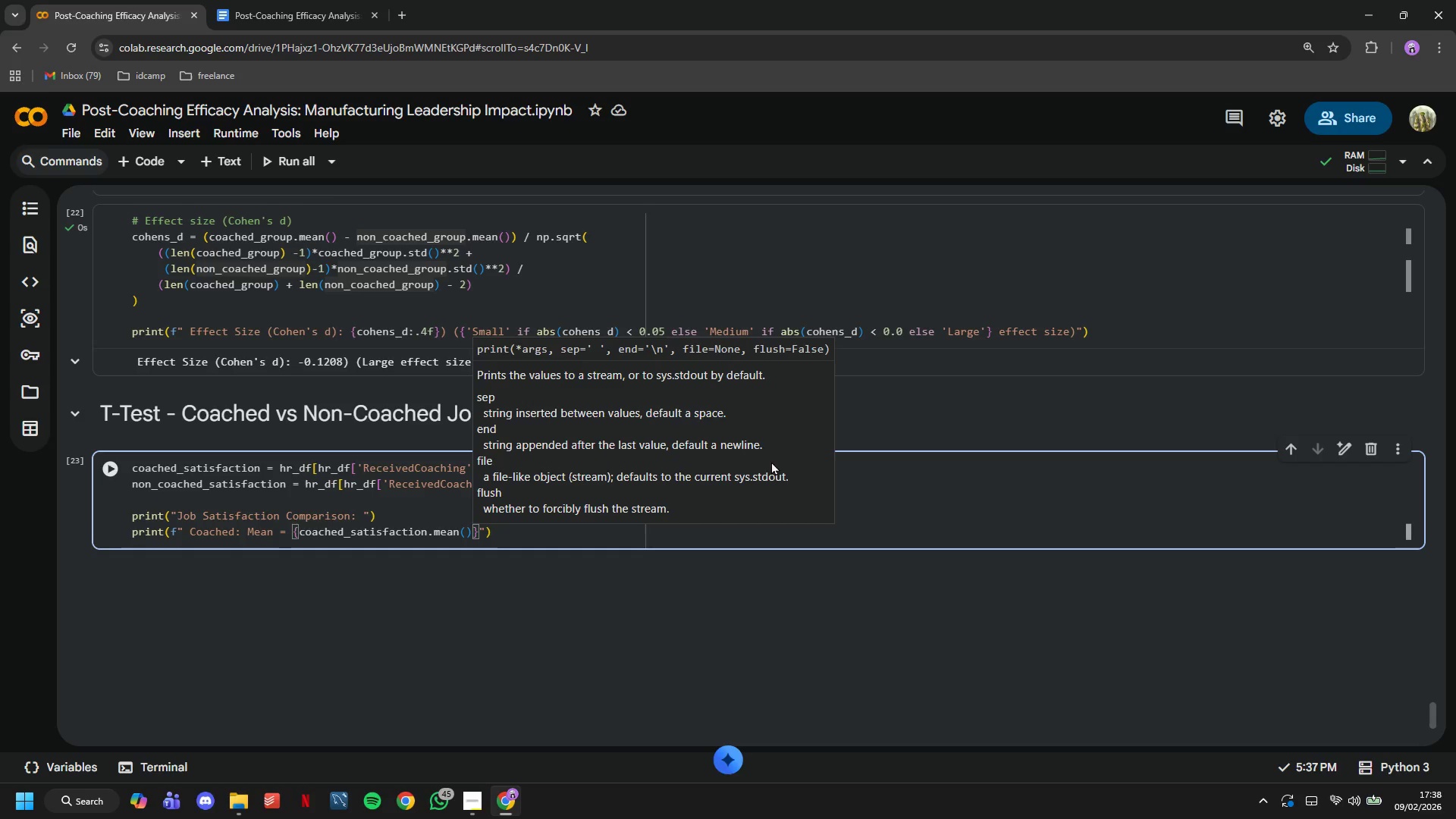 
type(:.3f)
 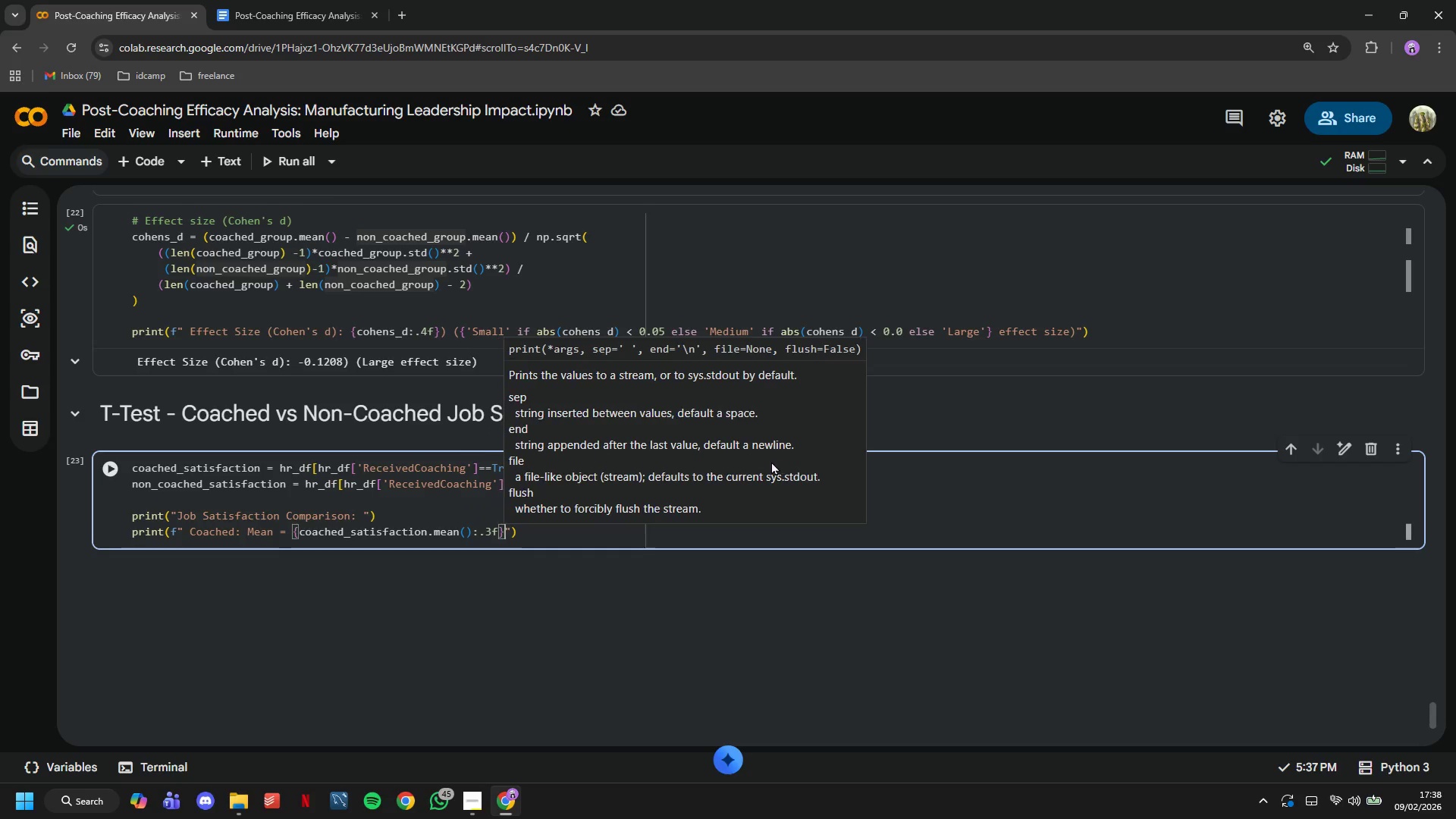 
key(ArrowRight)
 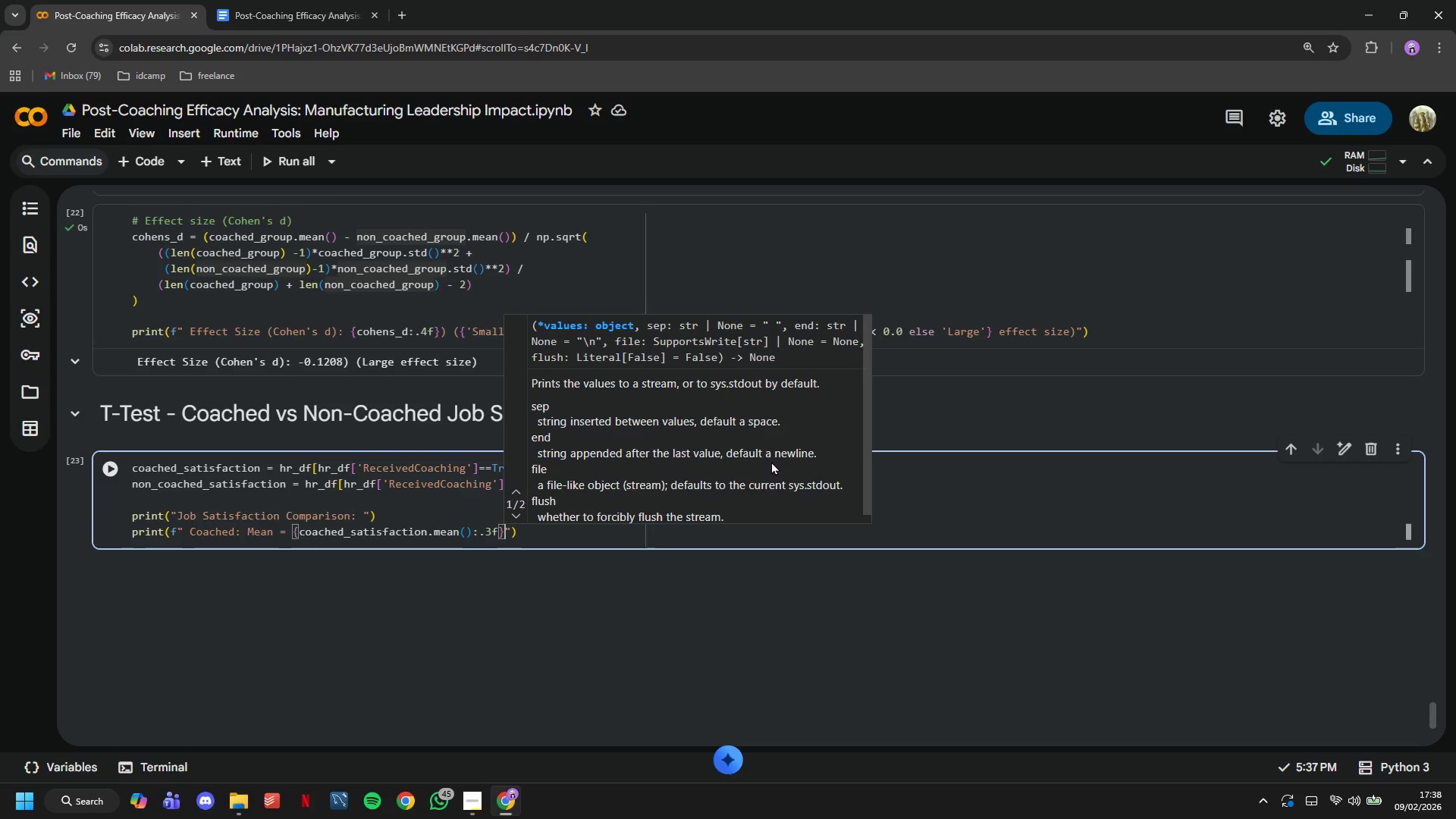 
type(, D)
key(Backspace)
type(SD = {coached)
 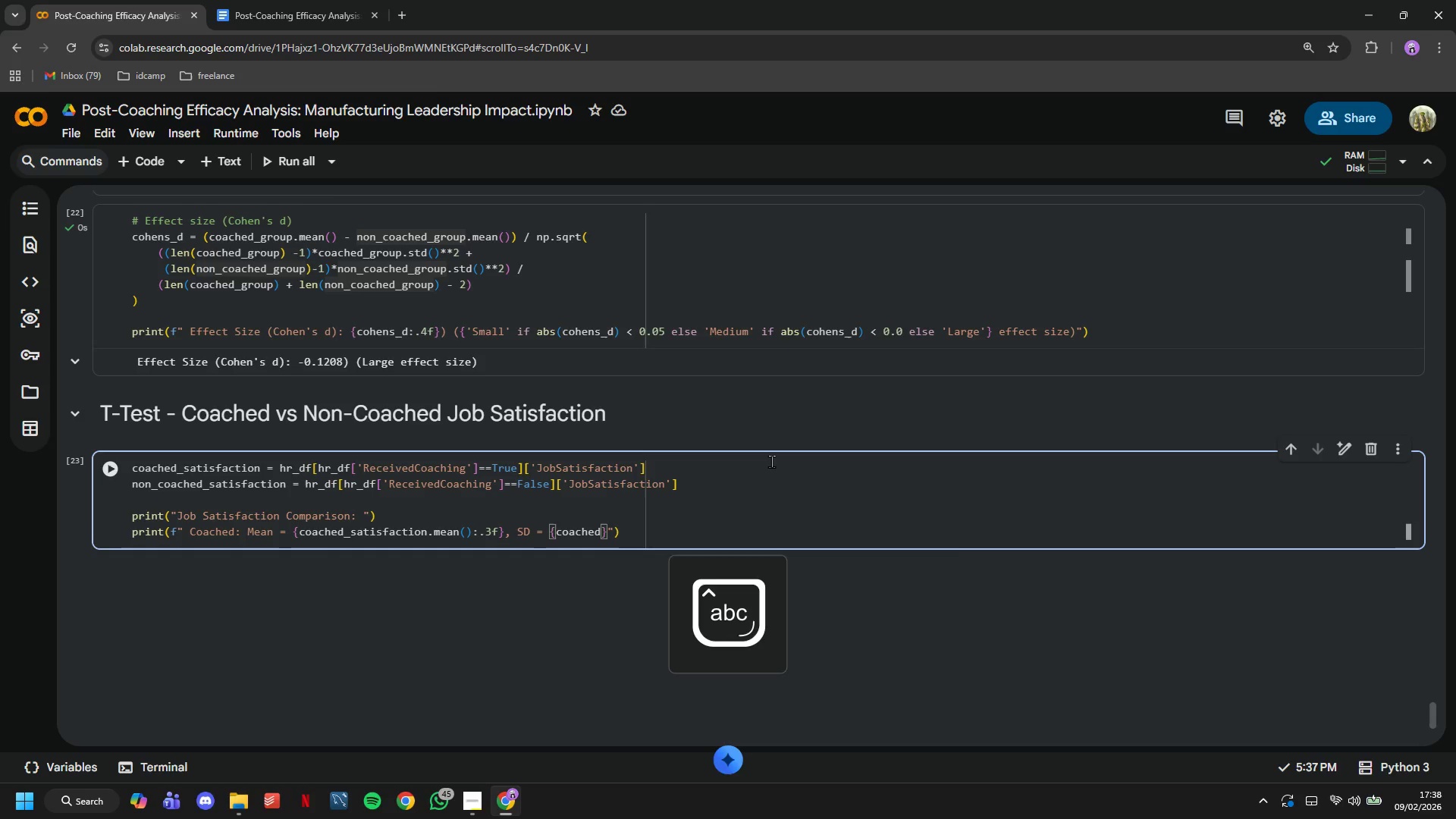 
type(_sat)
 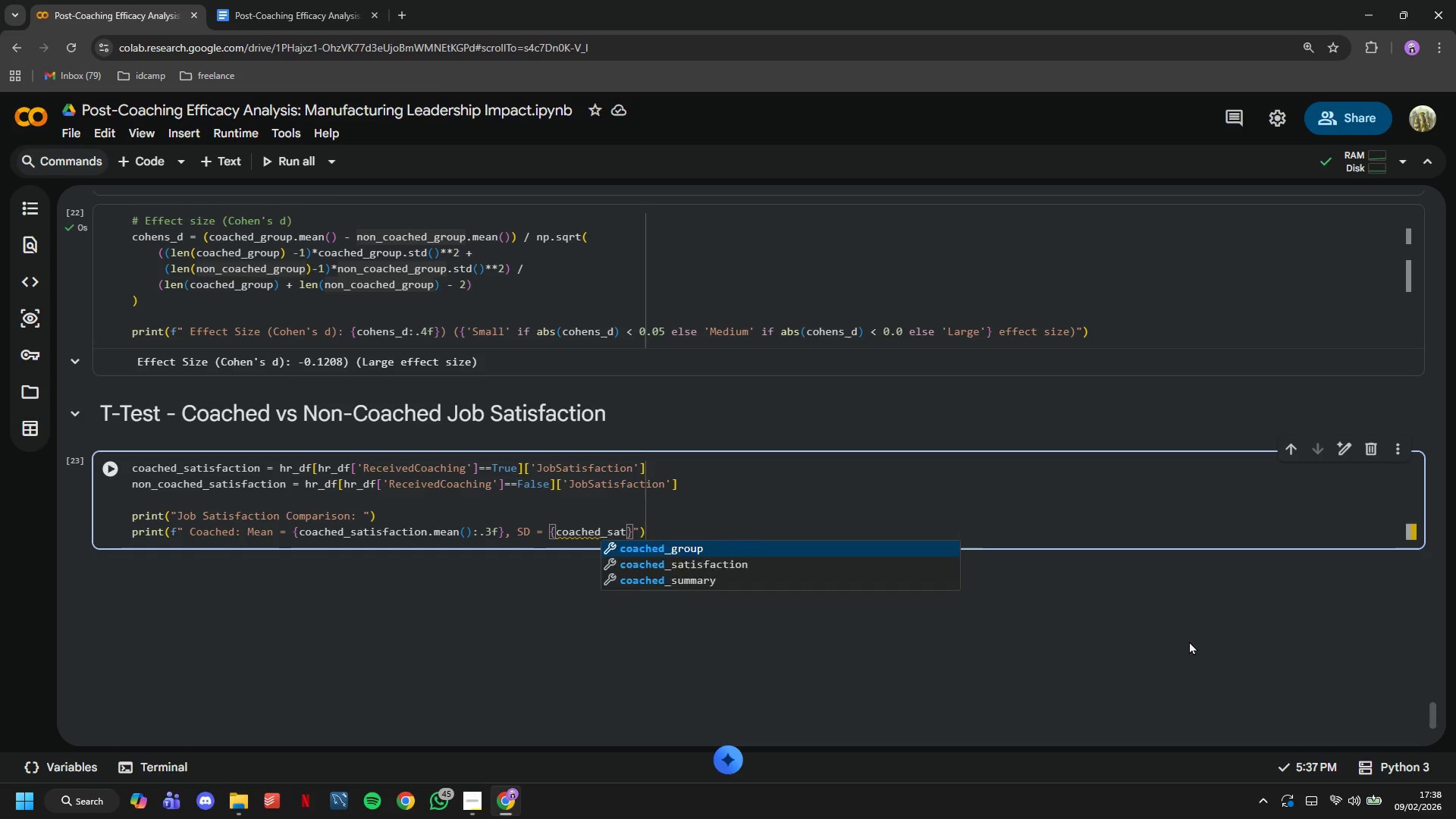 
key(ArrowDown)
 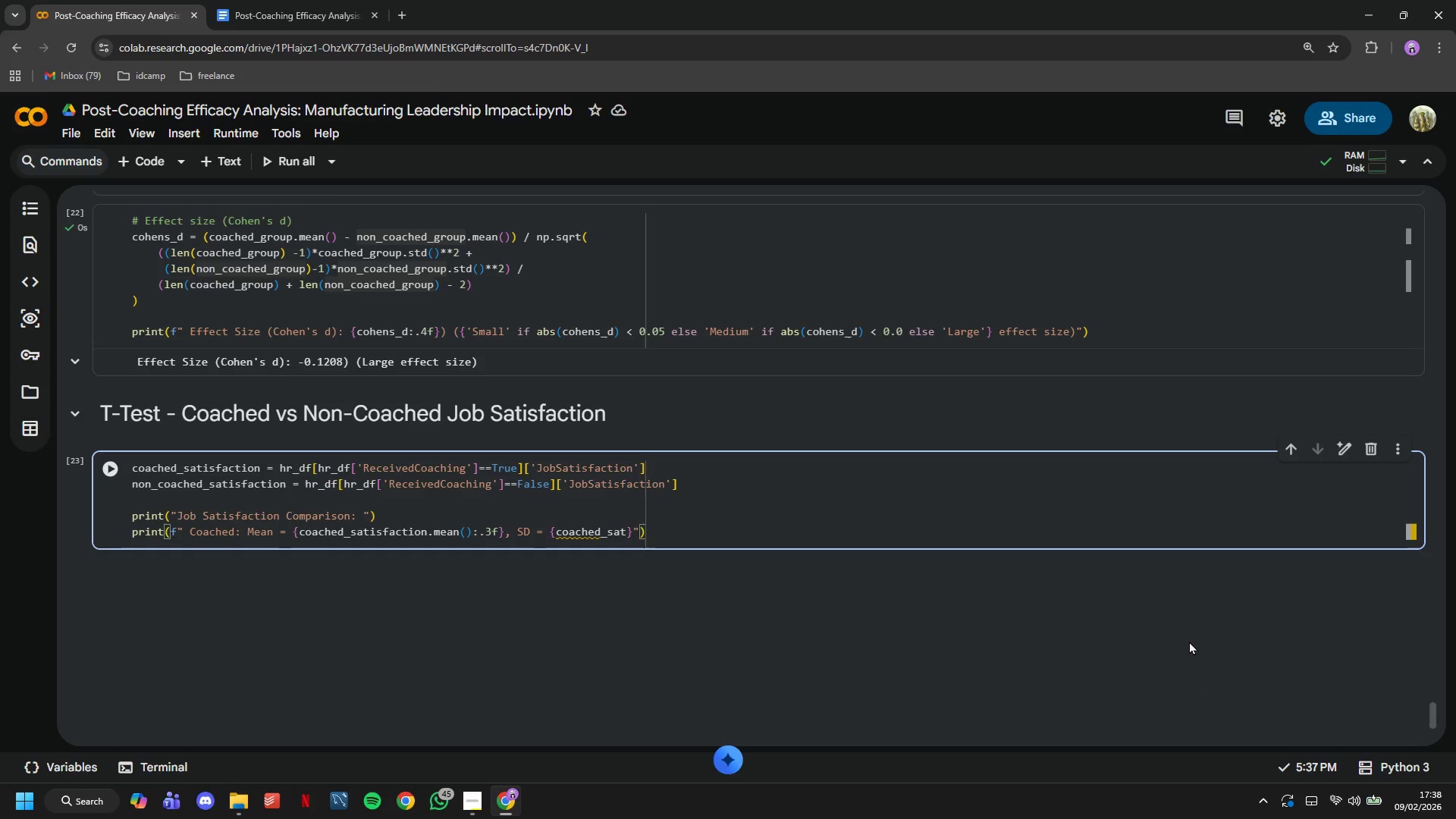 
key(ArrowUp)
 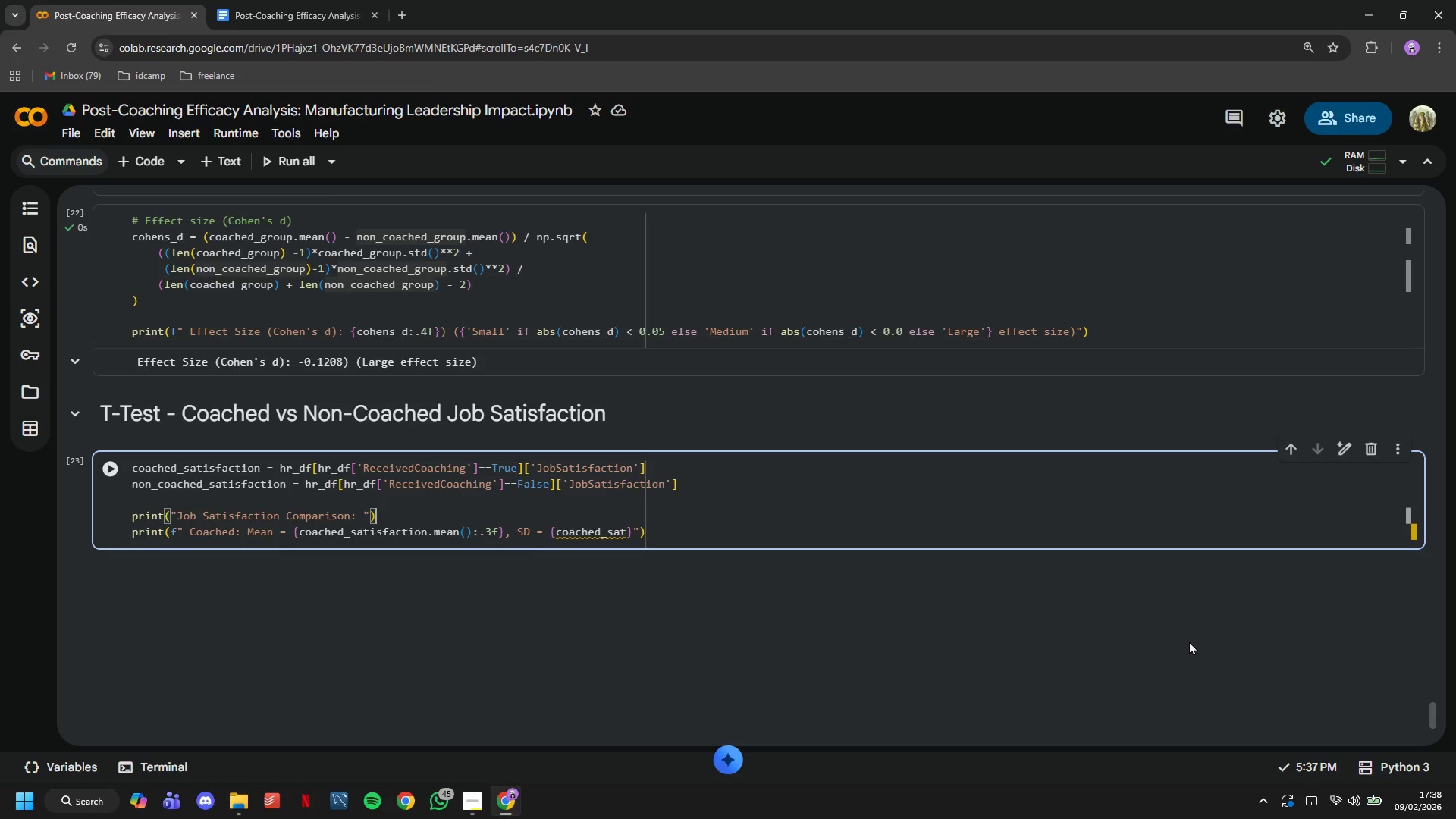 
hold_key(key=ArrowRight, duration=1.03)
 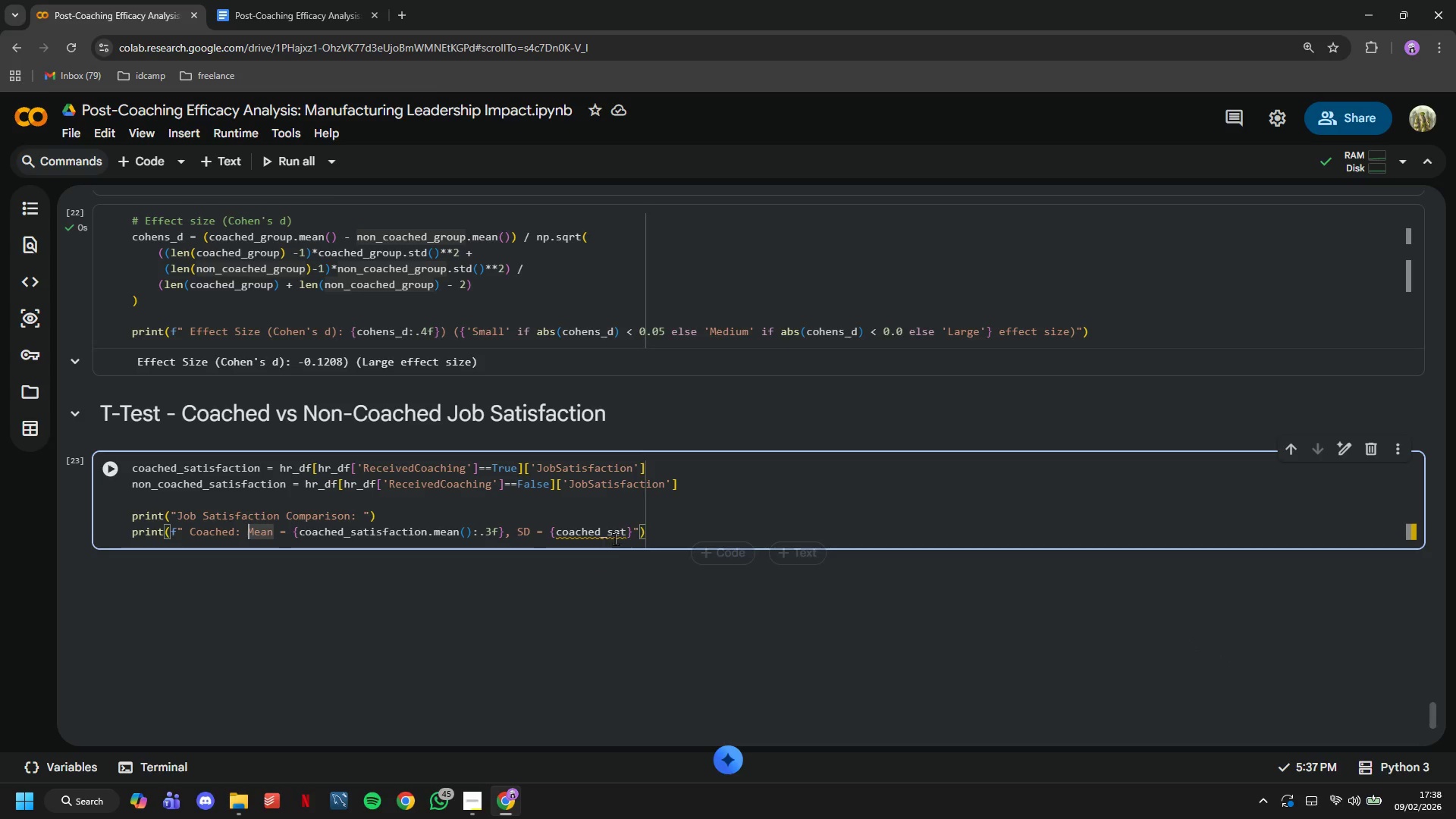 
left_click([625, 531])
 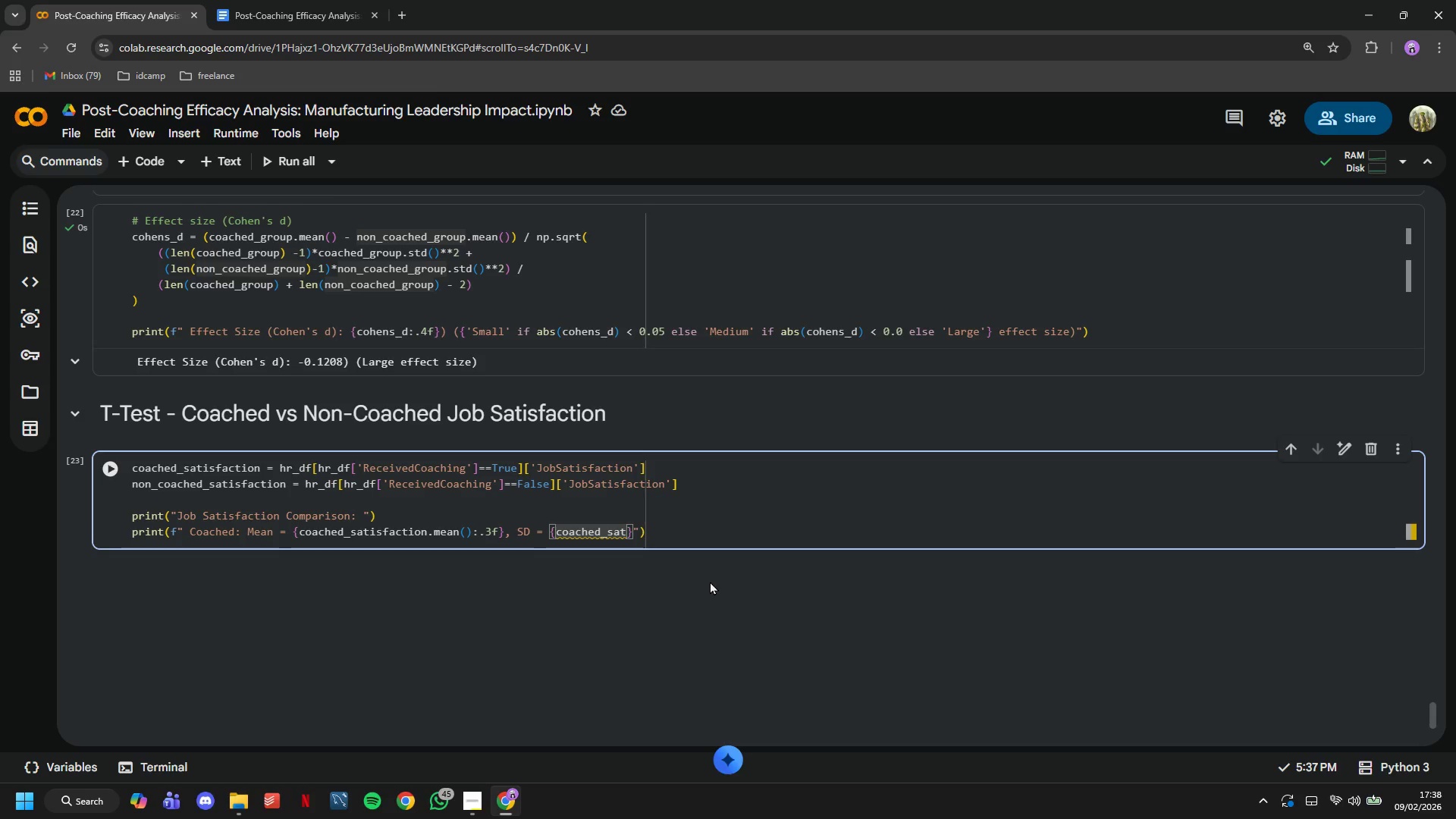 
type(isfactiob)
key(Backspace)
type(n.std()
 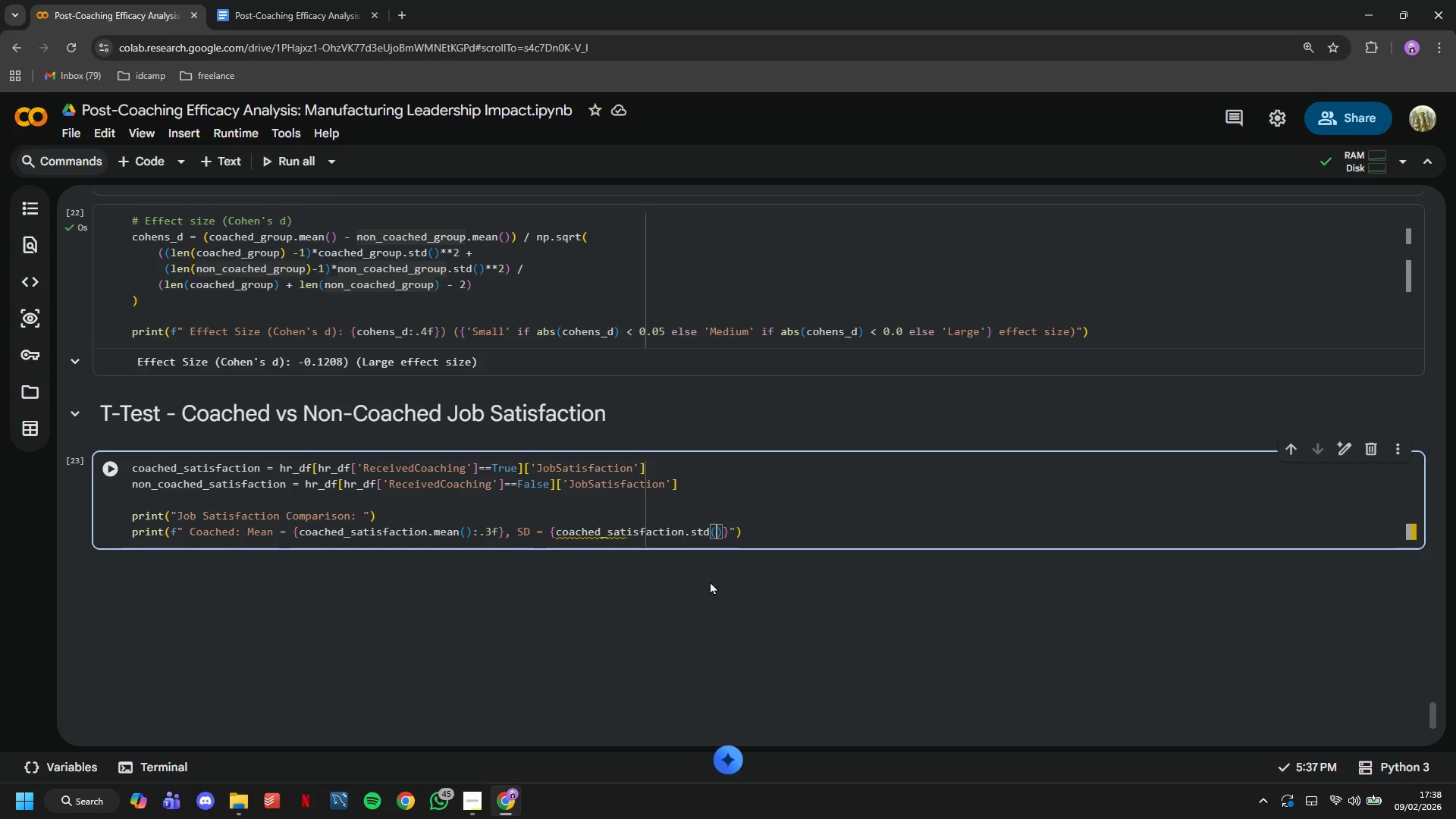 
key(ArrowRight)
 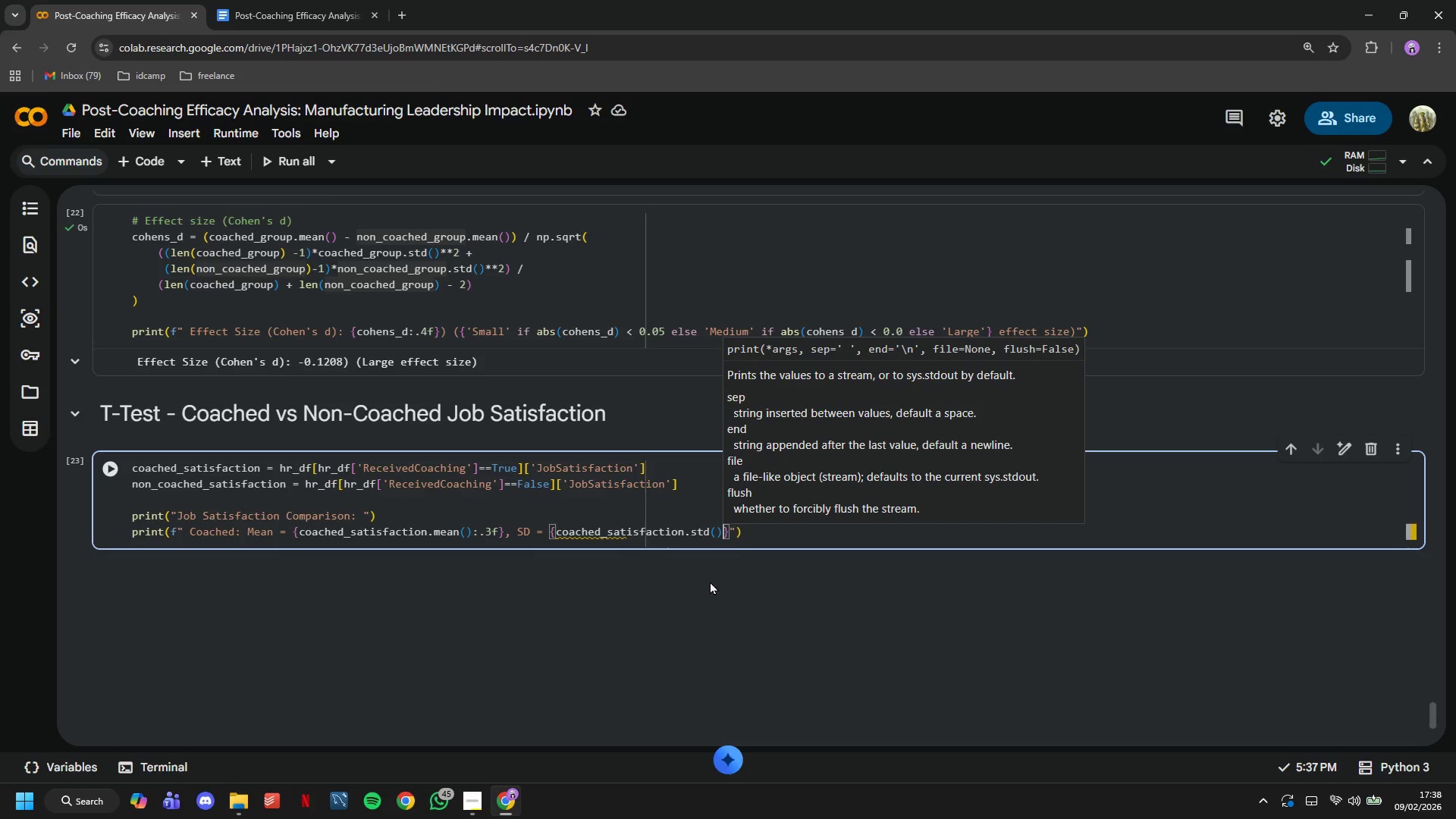 
type(:.3f)
 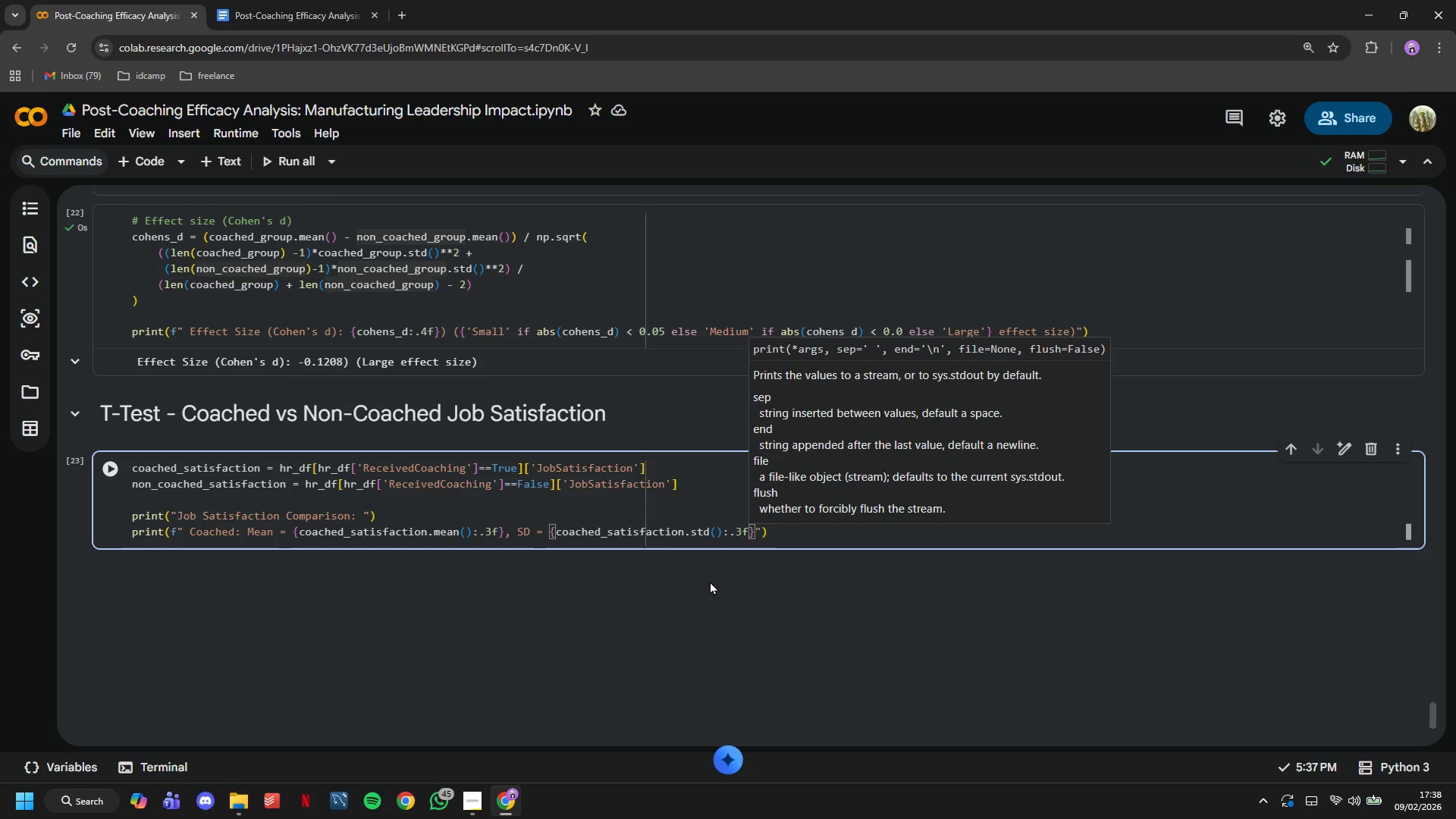 
key(ArrowRight)
 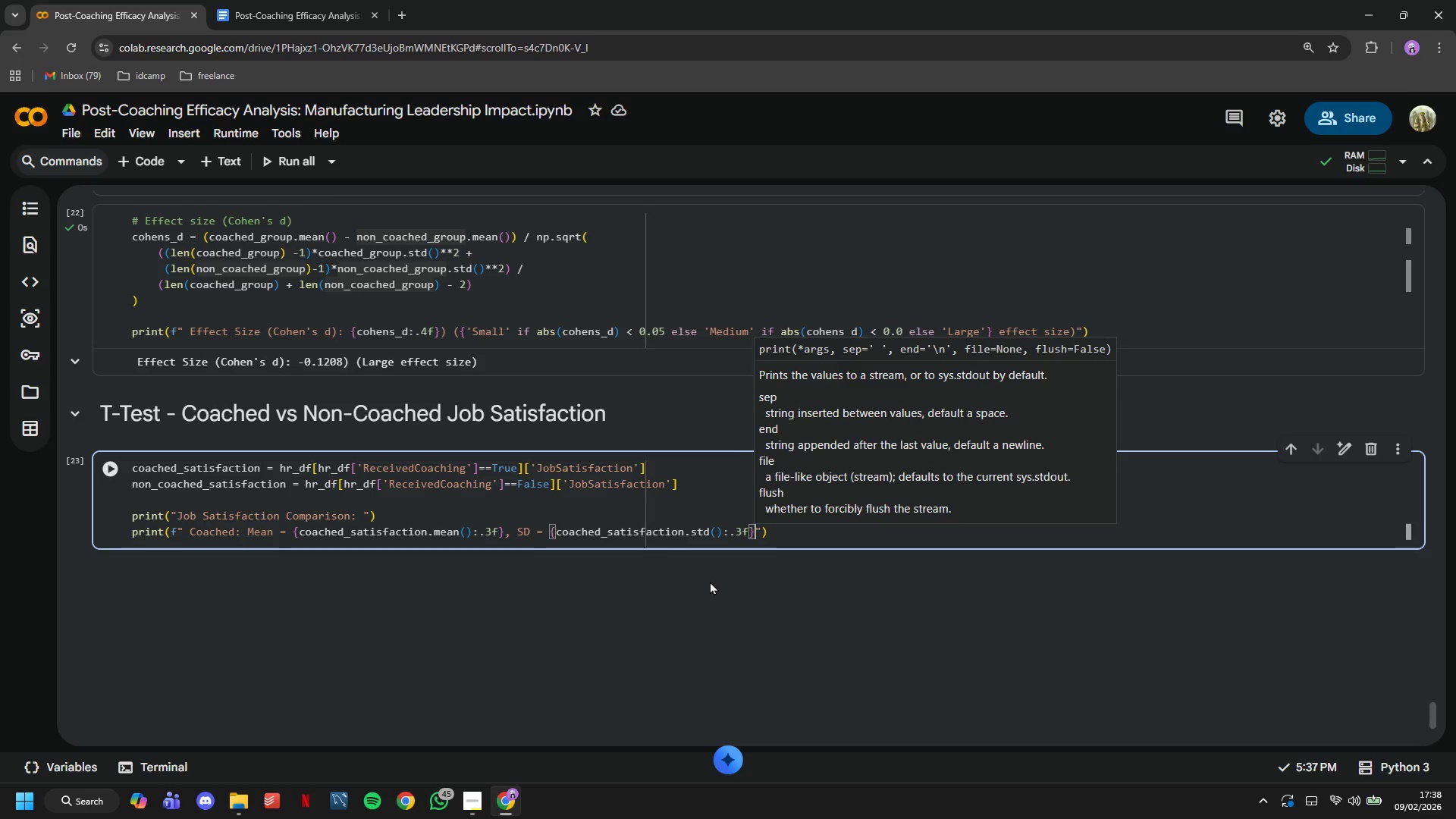 
key(ArrowRight)
 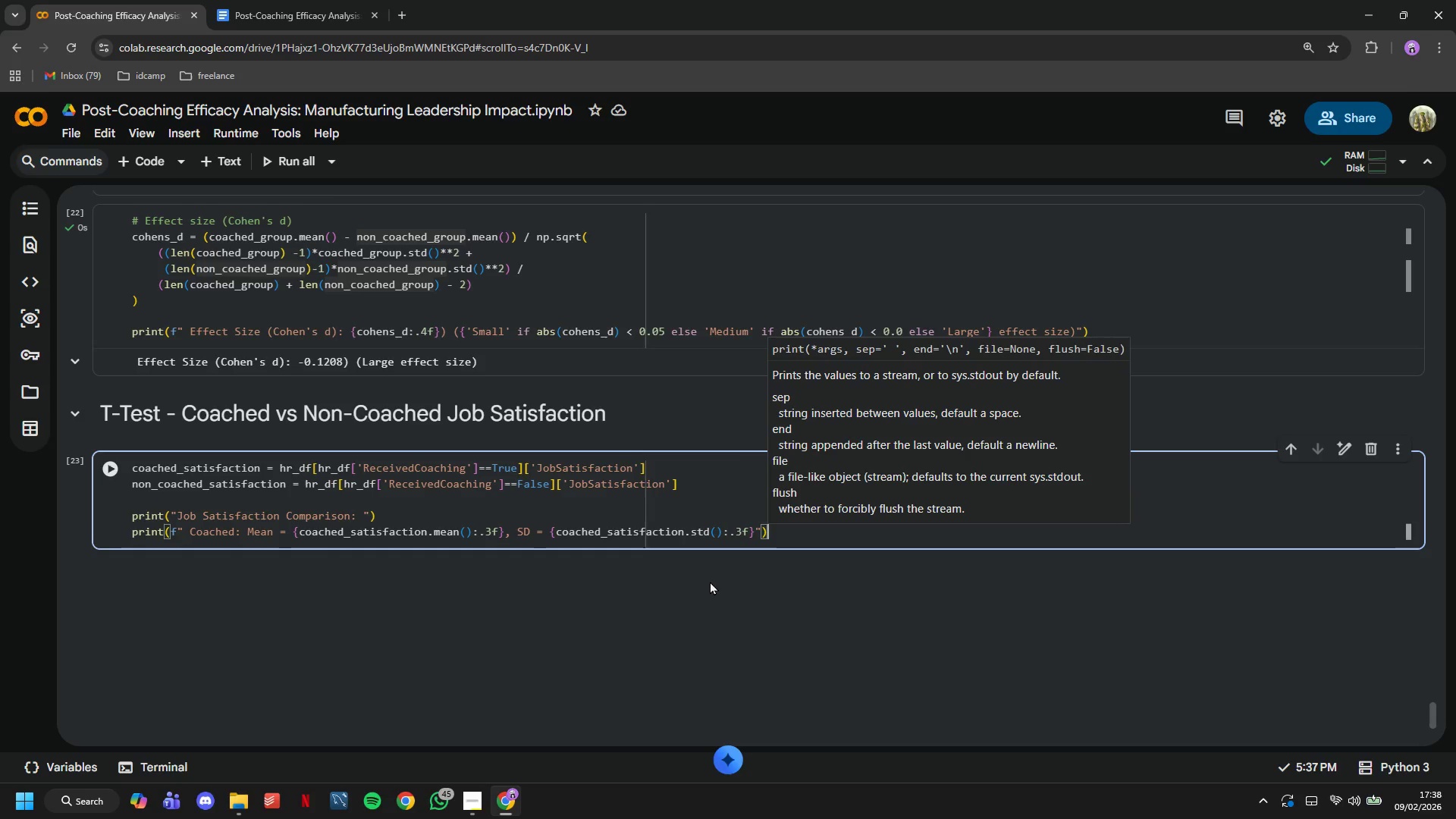 
key(ArrowRight)
 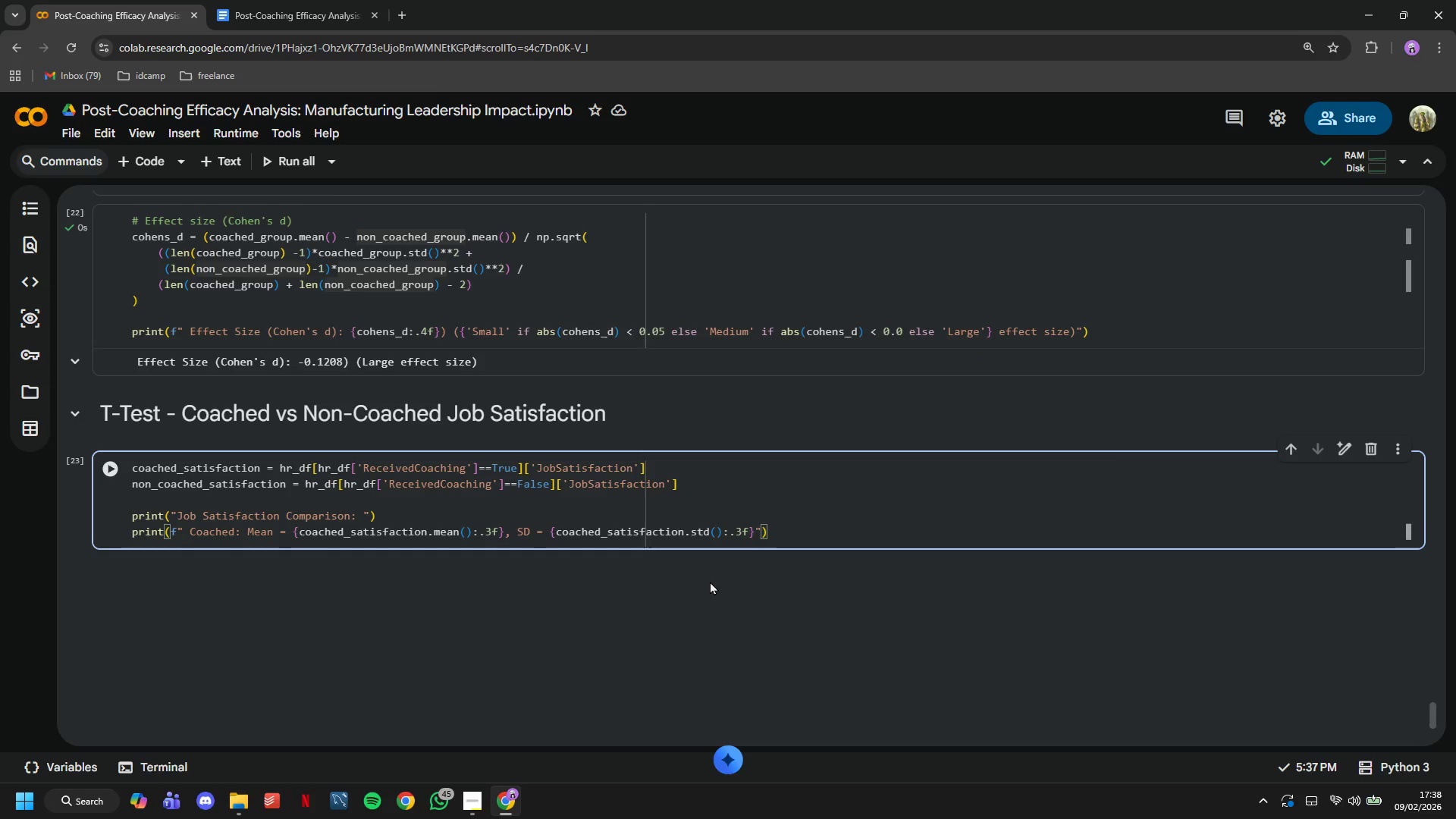 
key(Enter)
 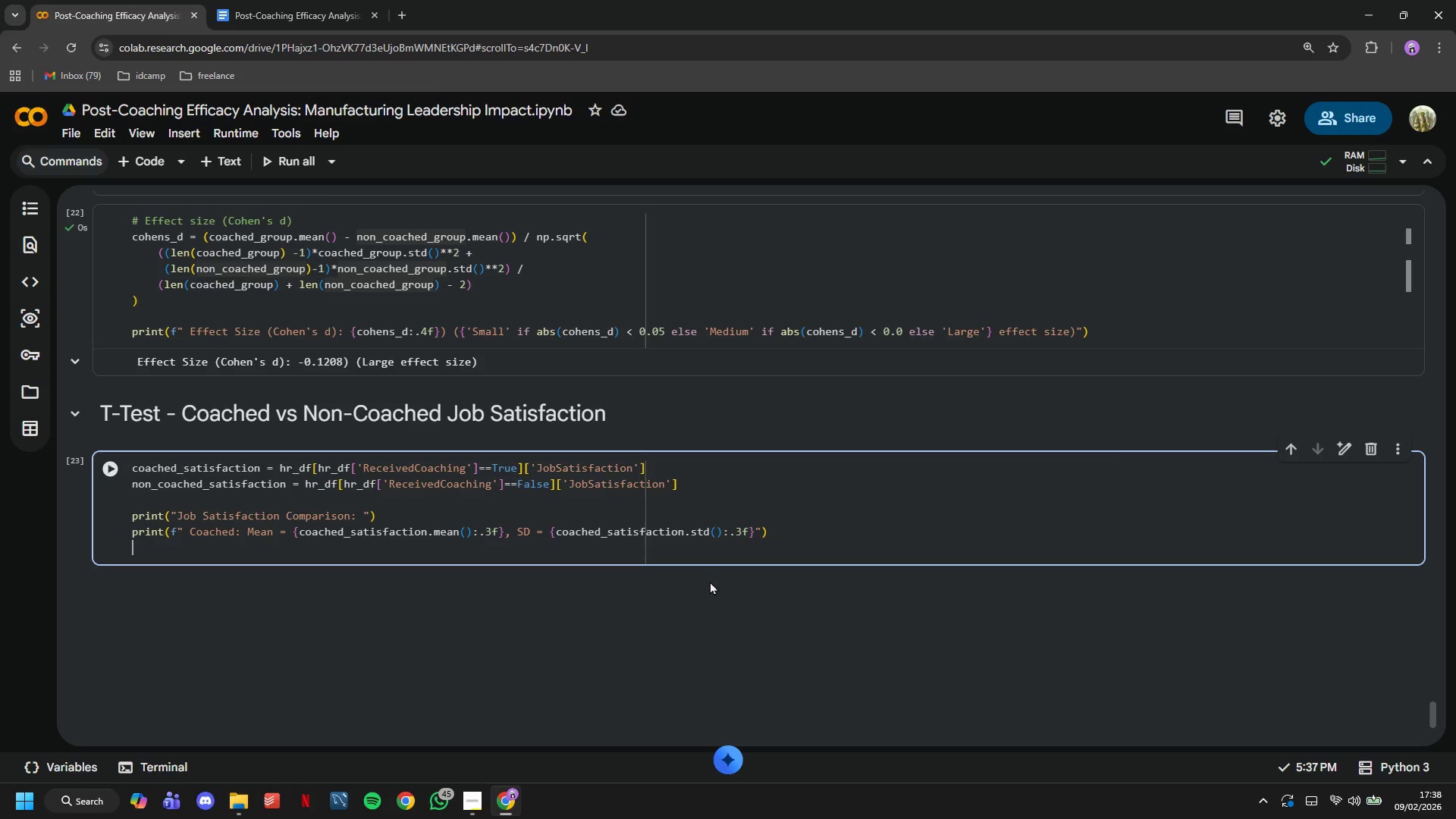 
type(print(f" Non-Coached: Mean = {)
key(Tab)
 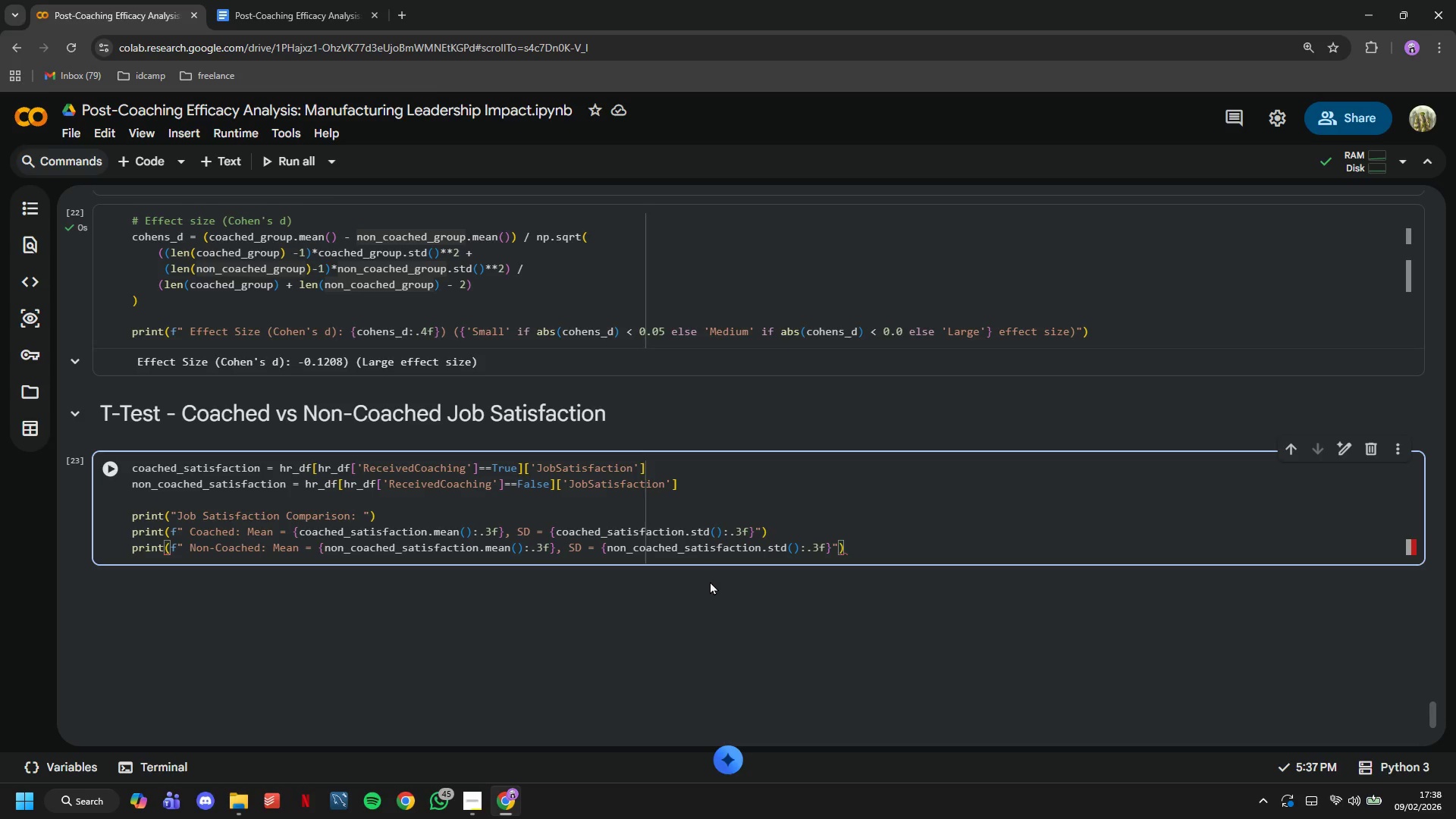 
left_click([107, 473])
 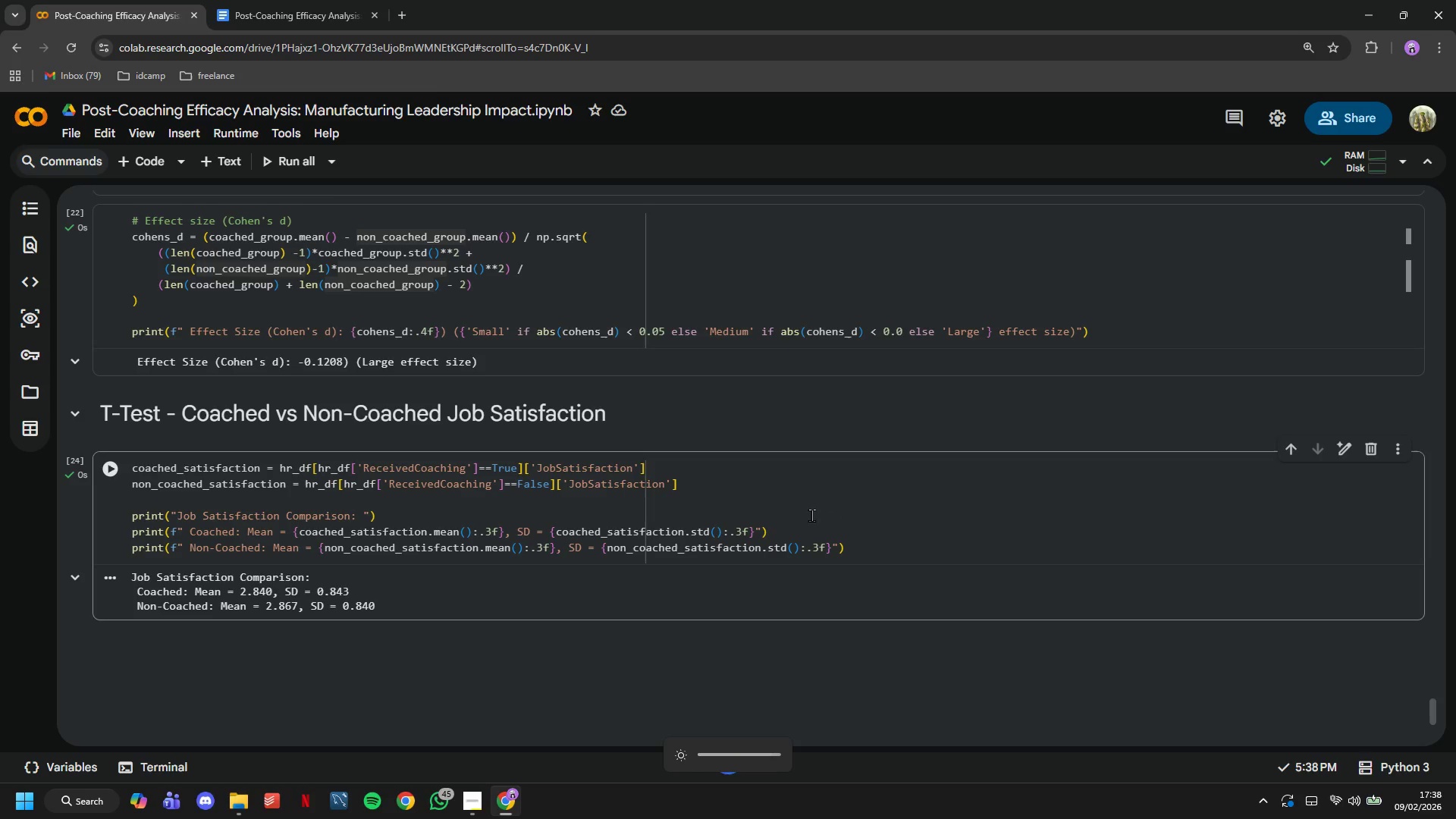 
scroll: coordinate [817, 510], scroll_direction: down, amount: 1.0
 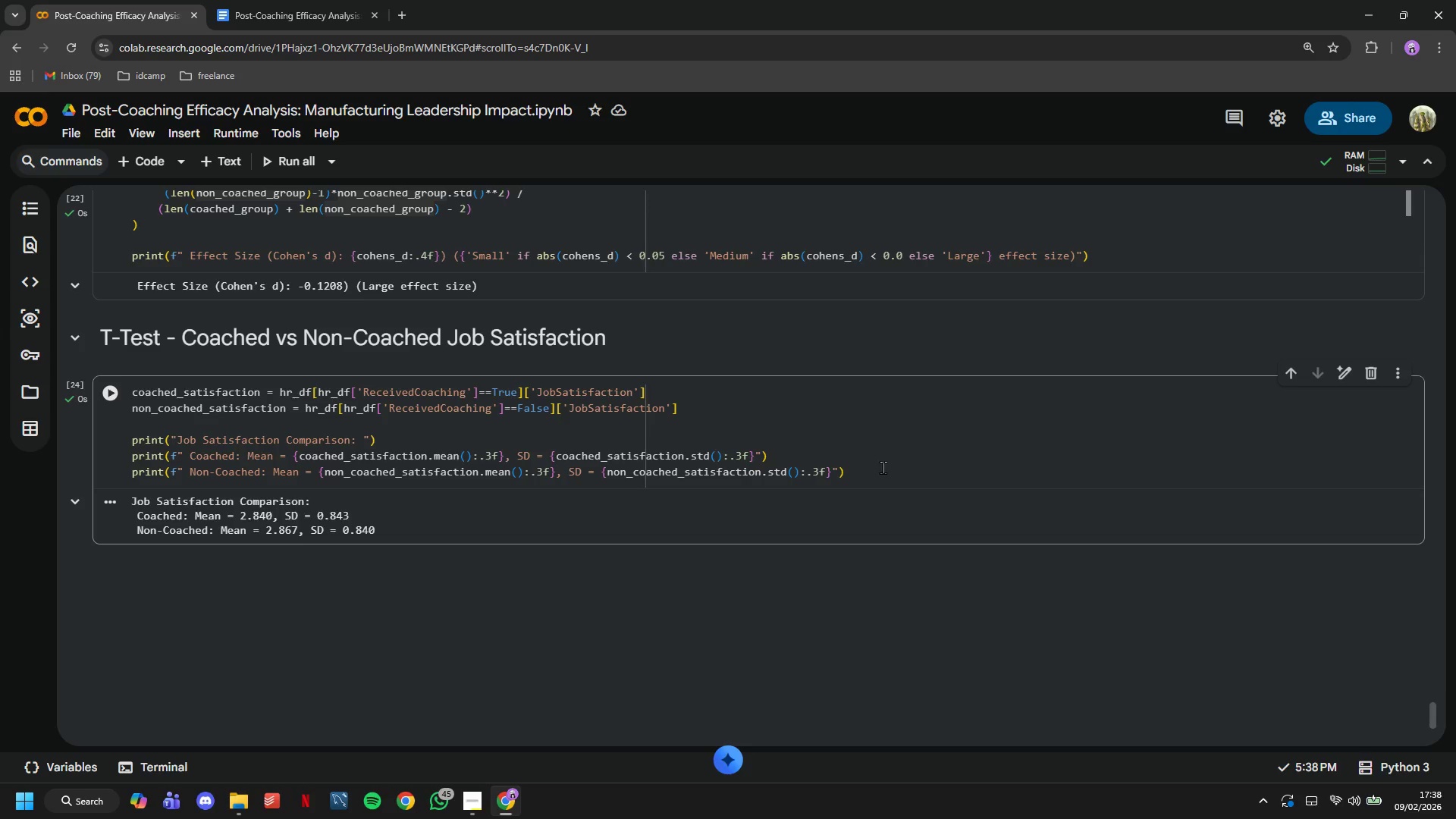 
left_click([887, 472])
 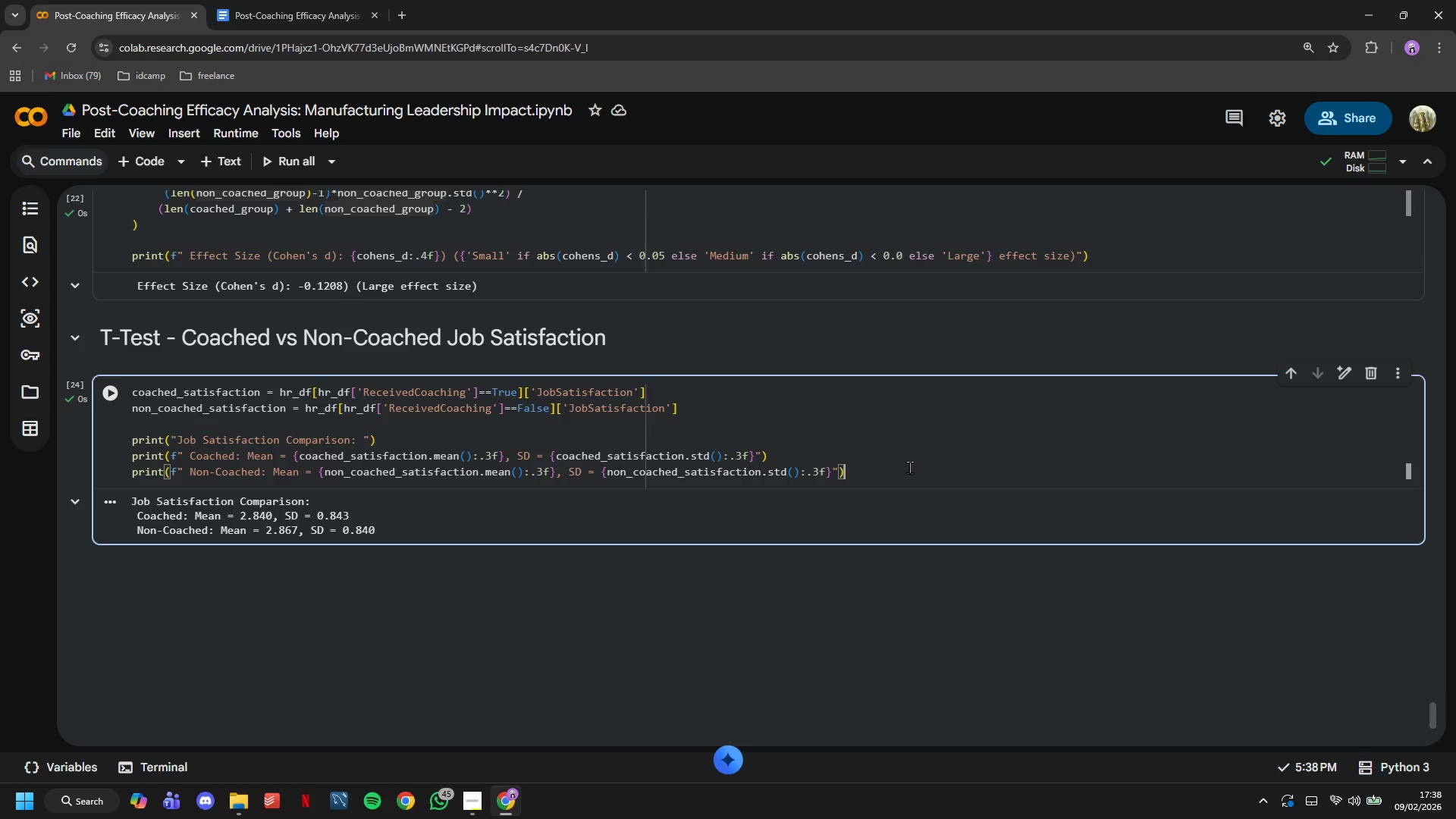 
key(Enter)
 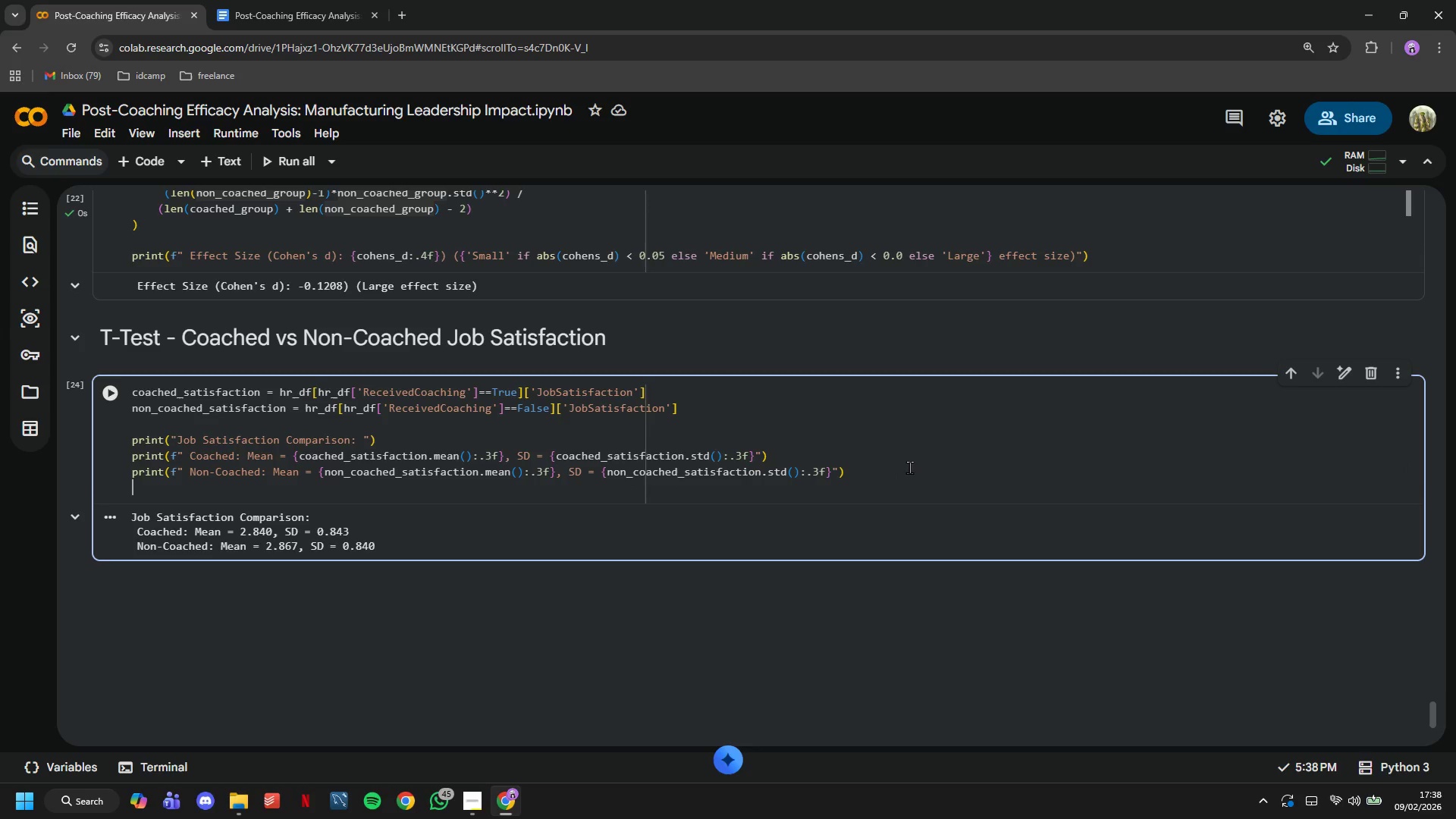 
key(Backspace)
 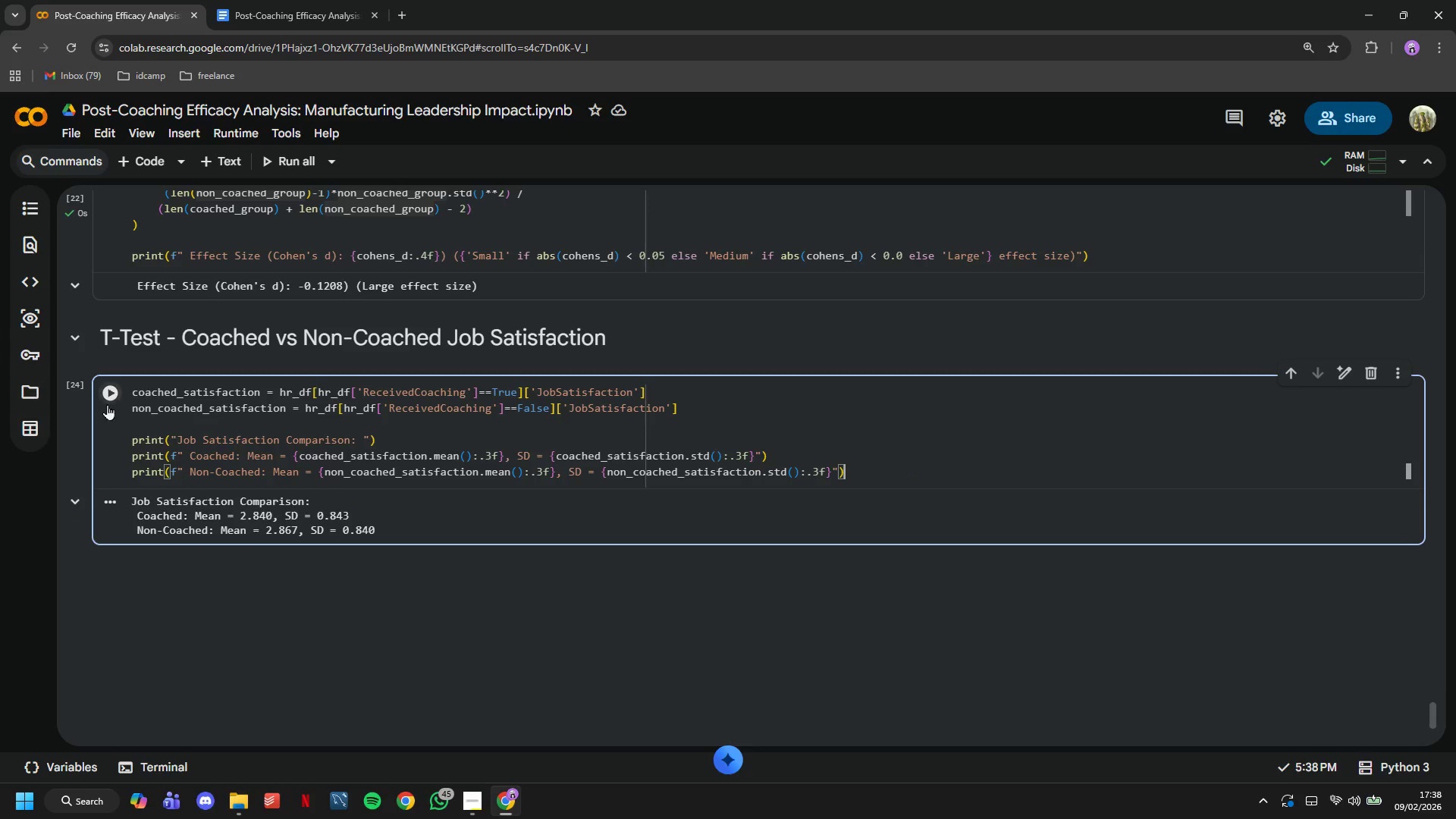 
left_click([115, 400])
 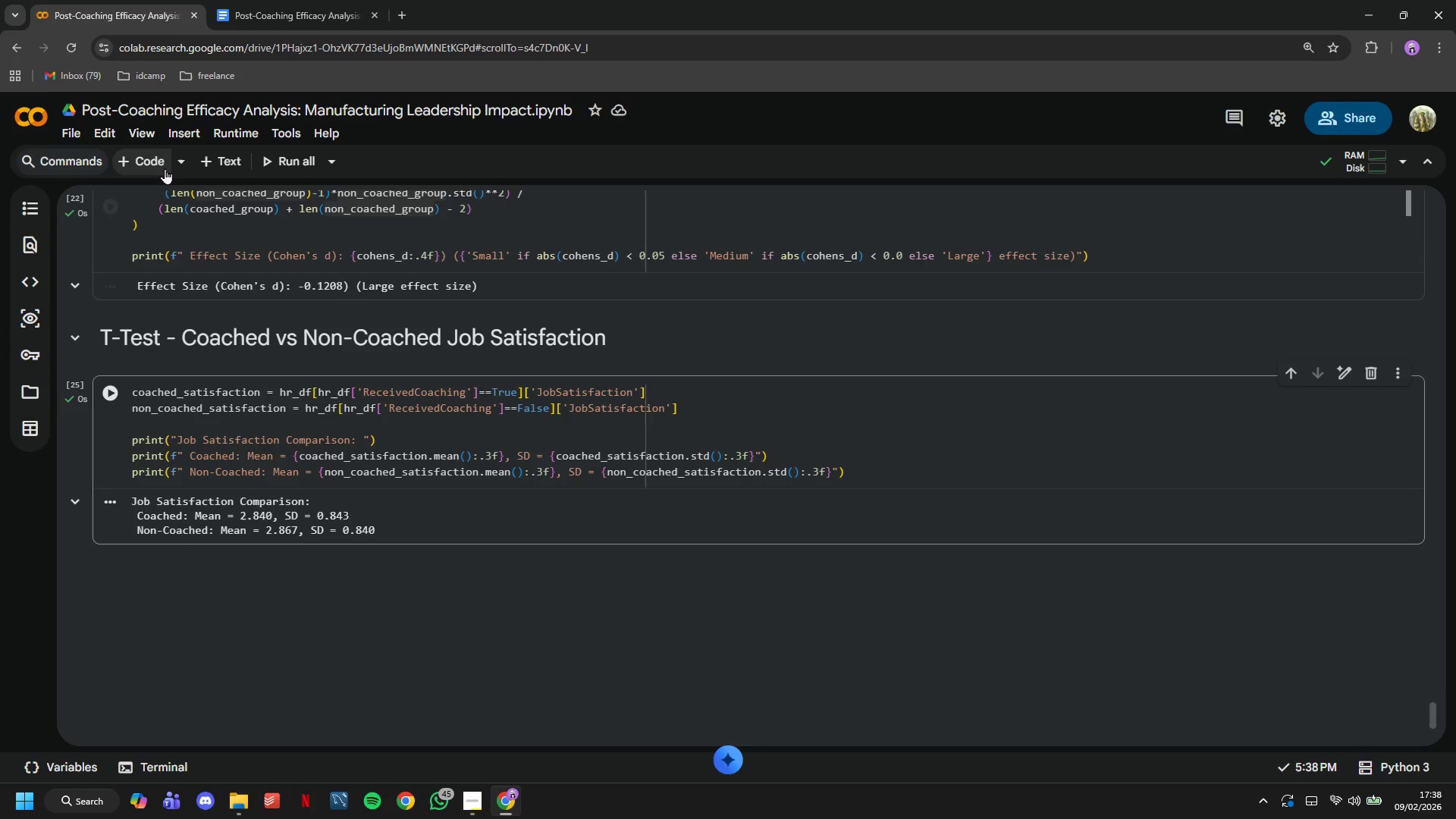 
left_click([164, 168])
 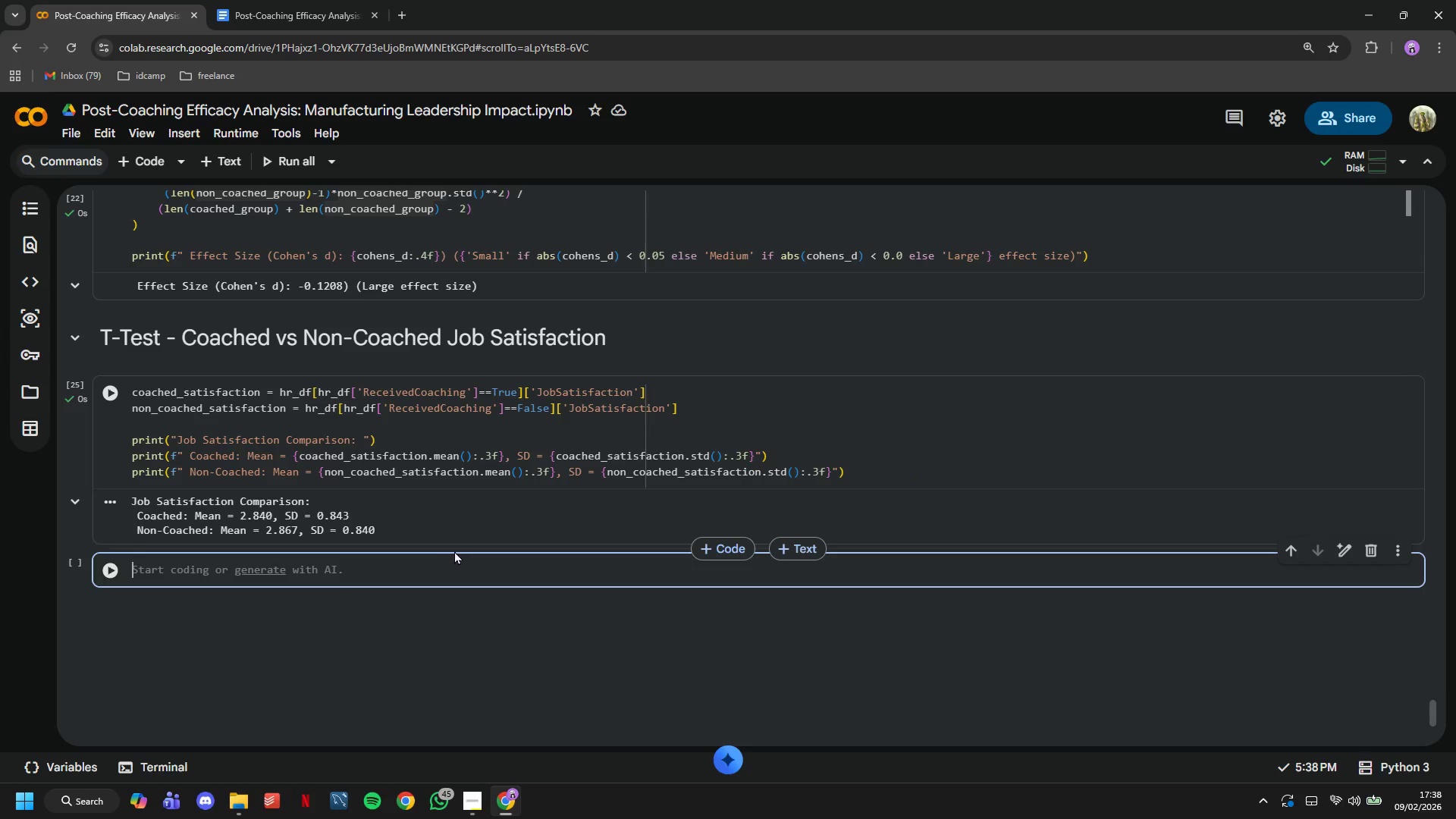 
type(t_stat_da)
key(Backspace)
key(Backspace)
type(sat )
key(Backspace)
type(, p_value_sat = ttest_ind(coached_satisfaction, non_coached_satisfaction)
 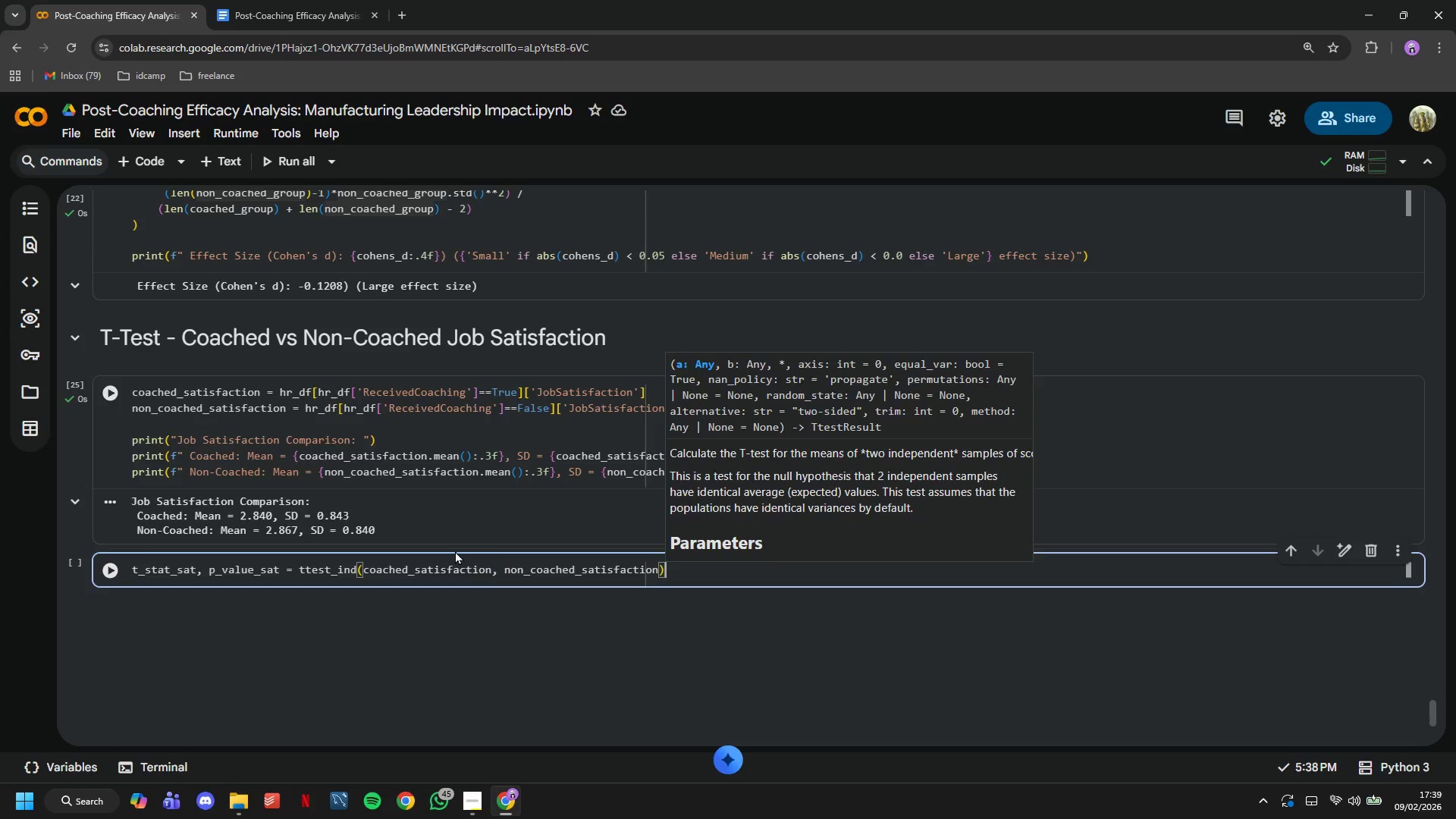 
 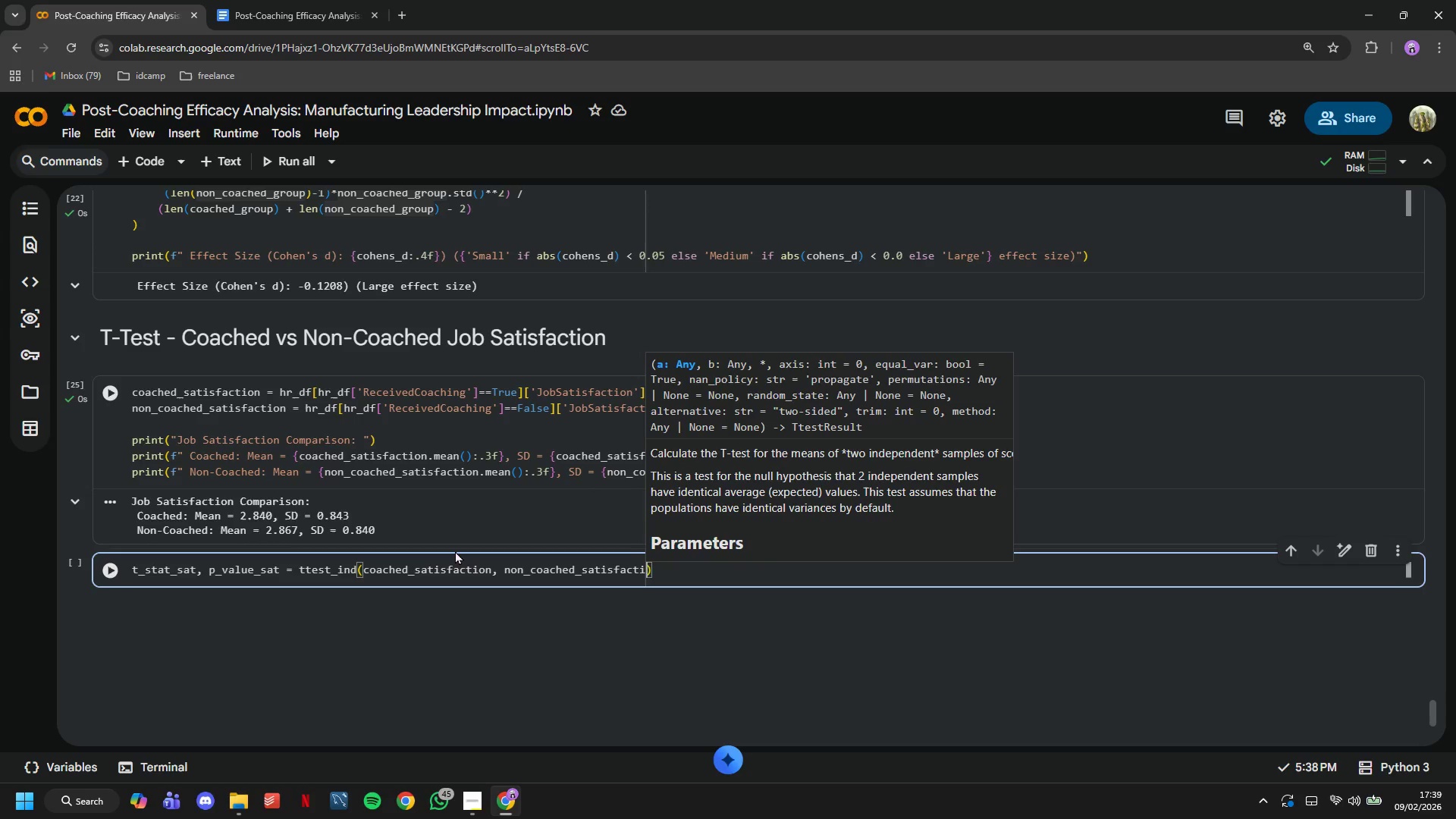 
key(ArrowRight)
 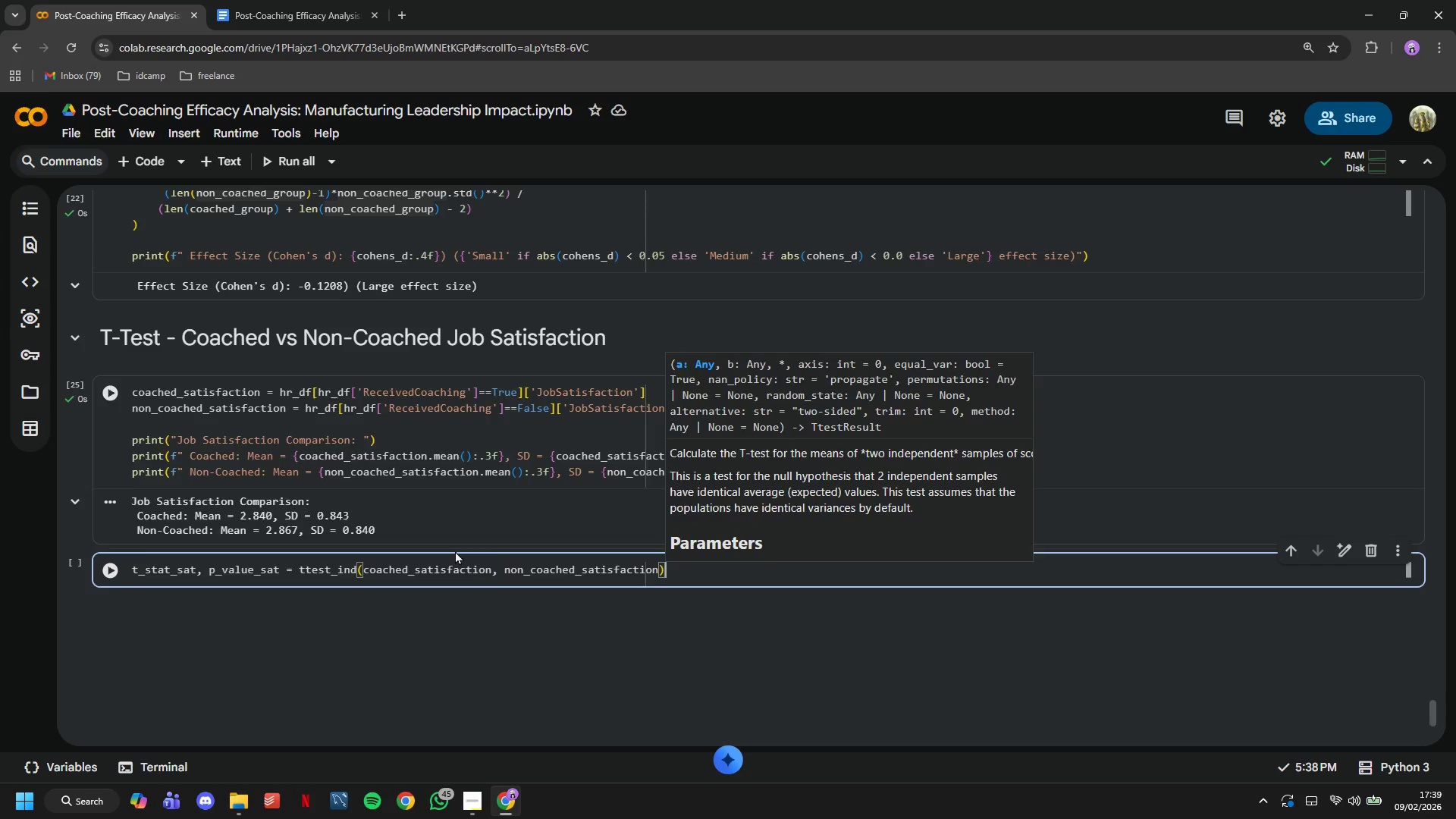 
key(Enter)
 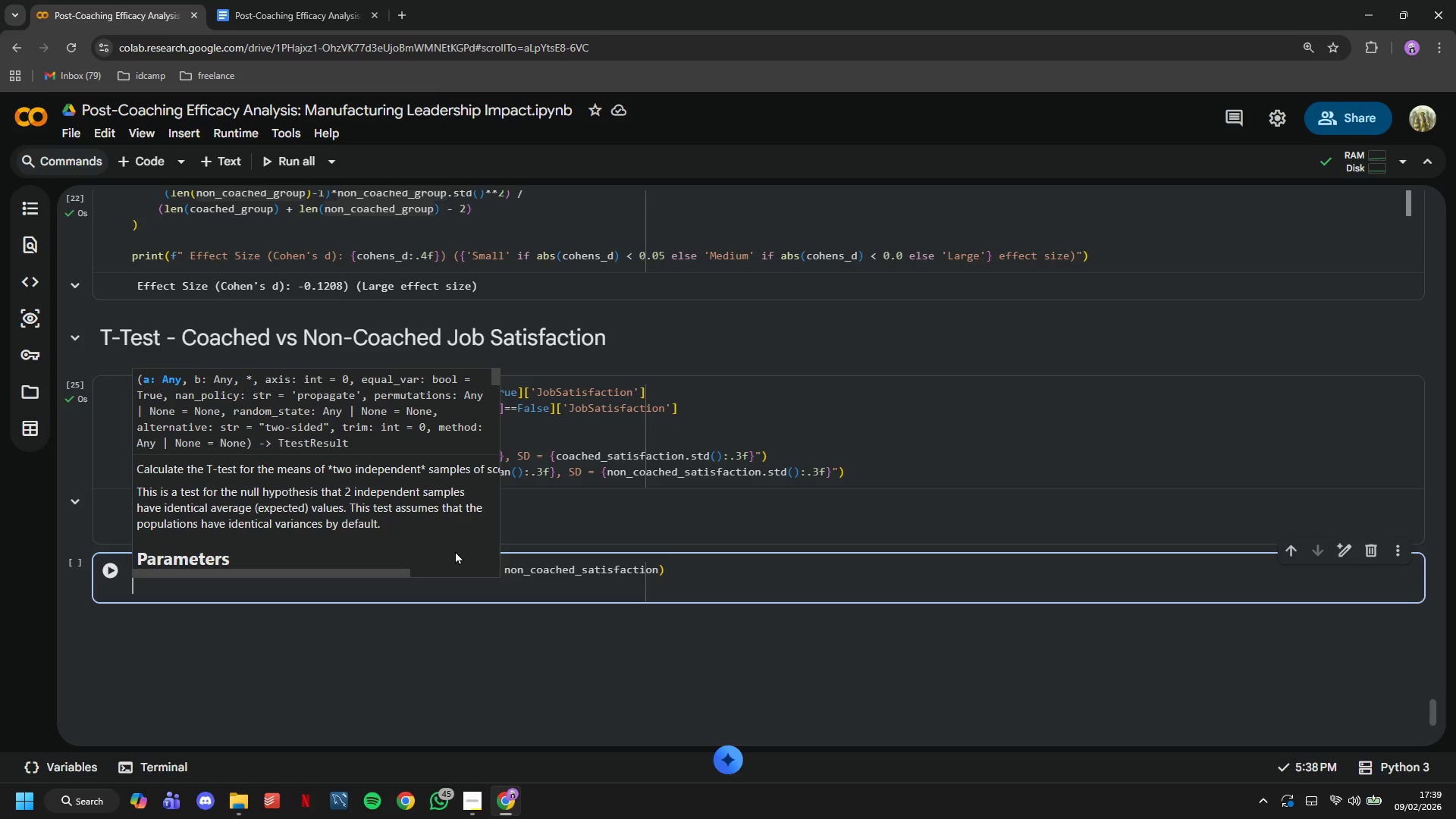 
key(Enter)
 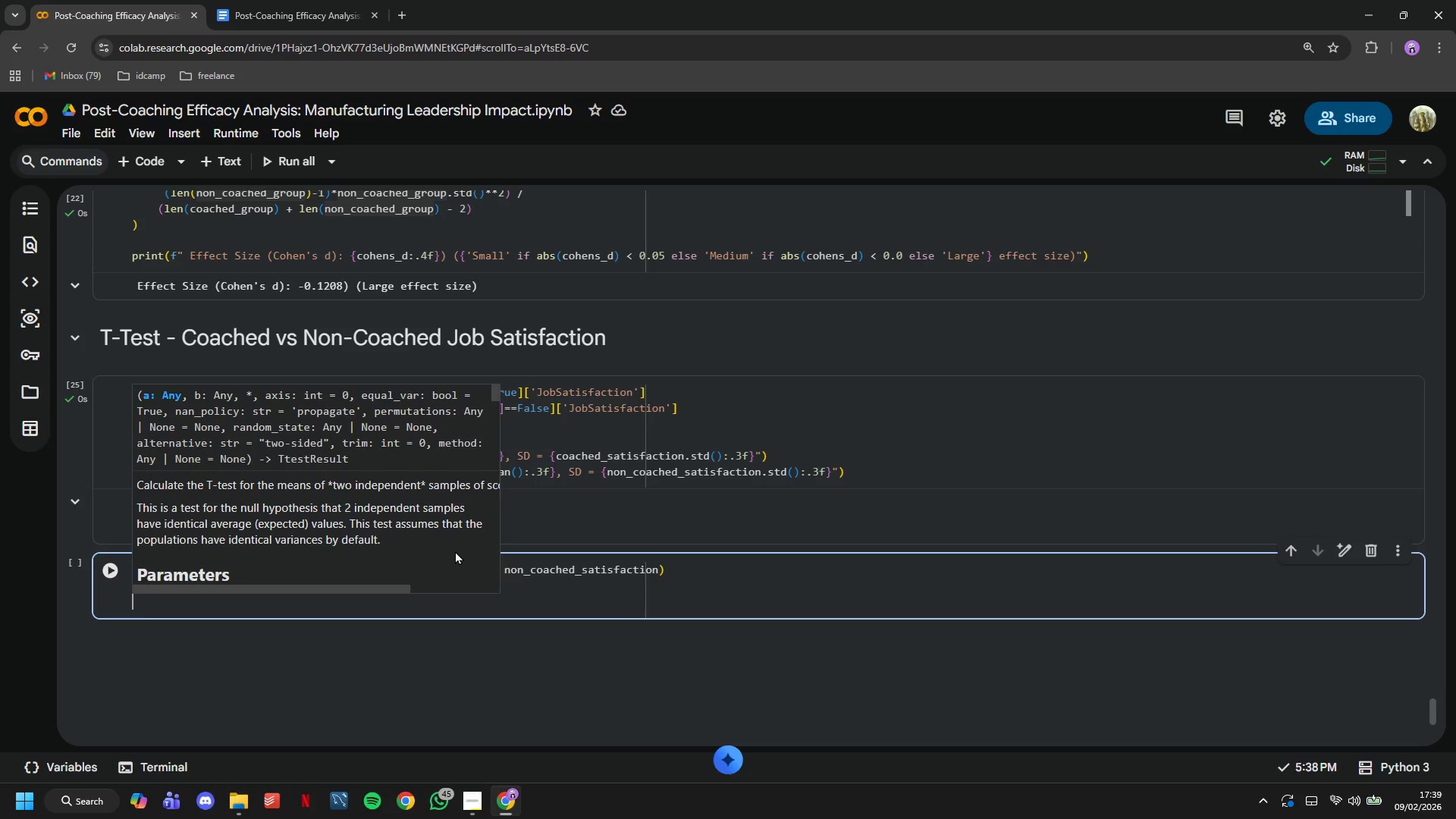 
type(print(f"\n t-statistic: )
key(Tab)
 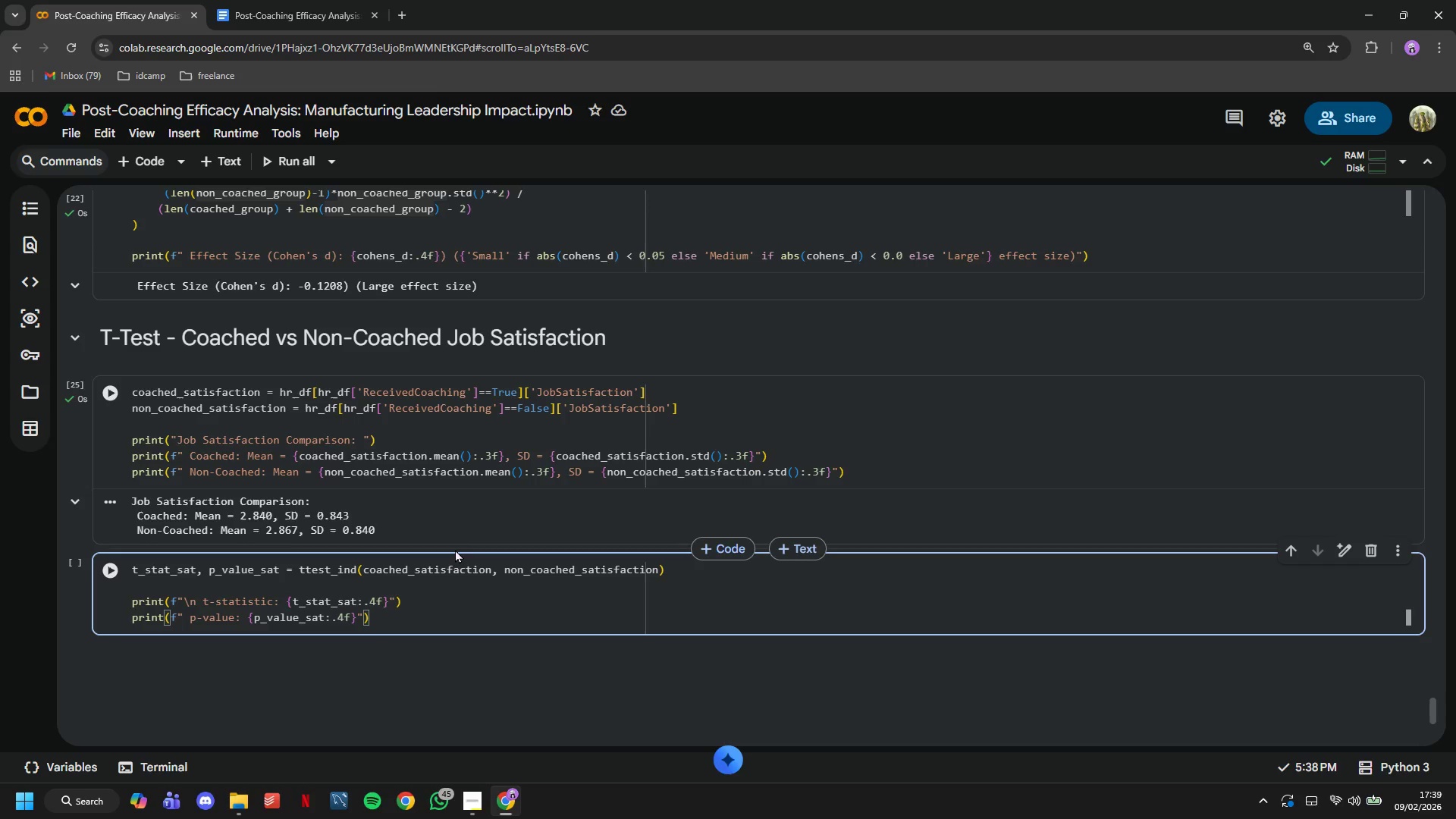 
key(Enter)
 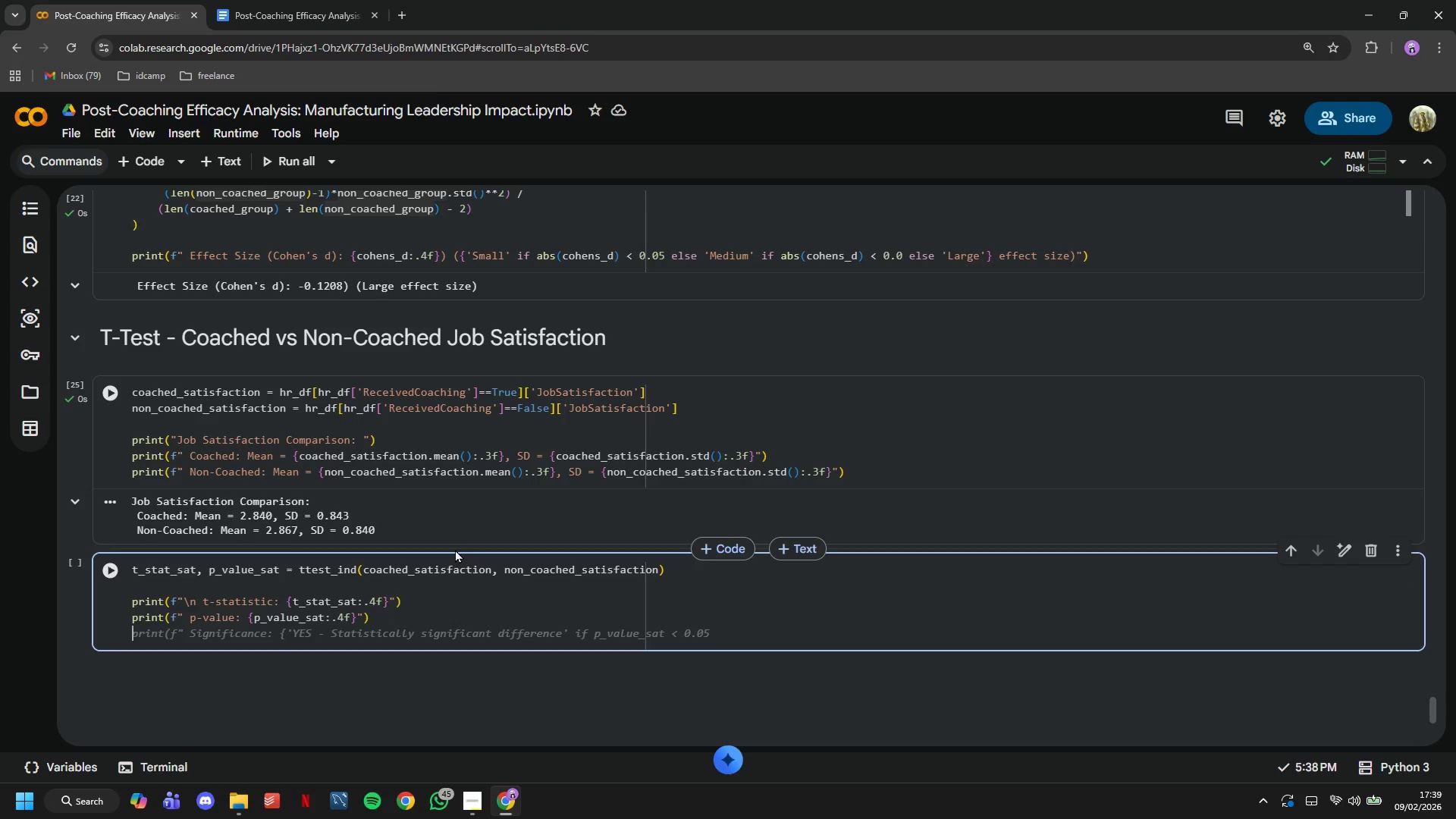 
key(Tab)
 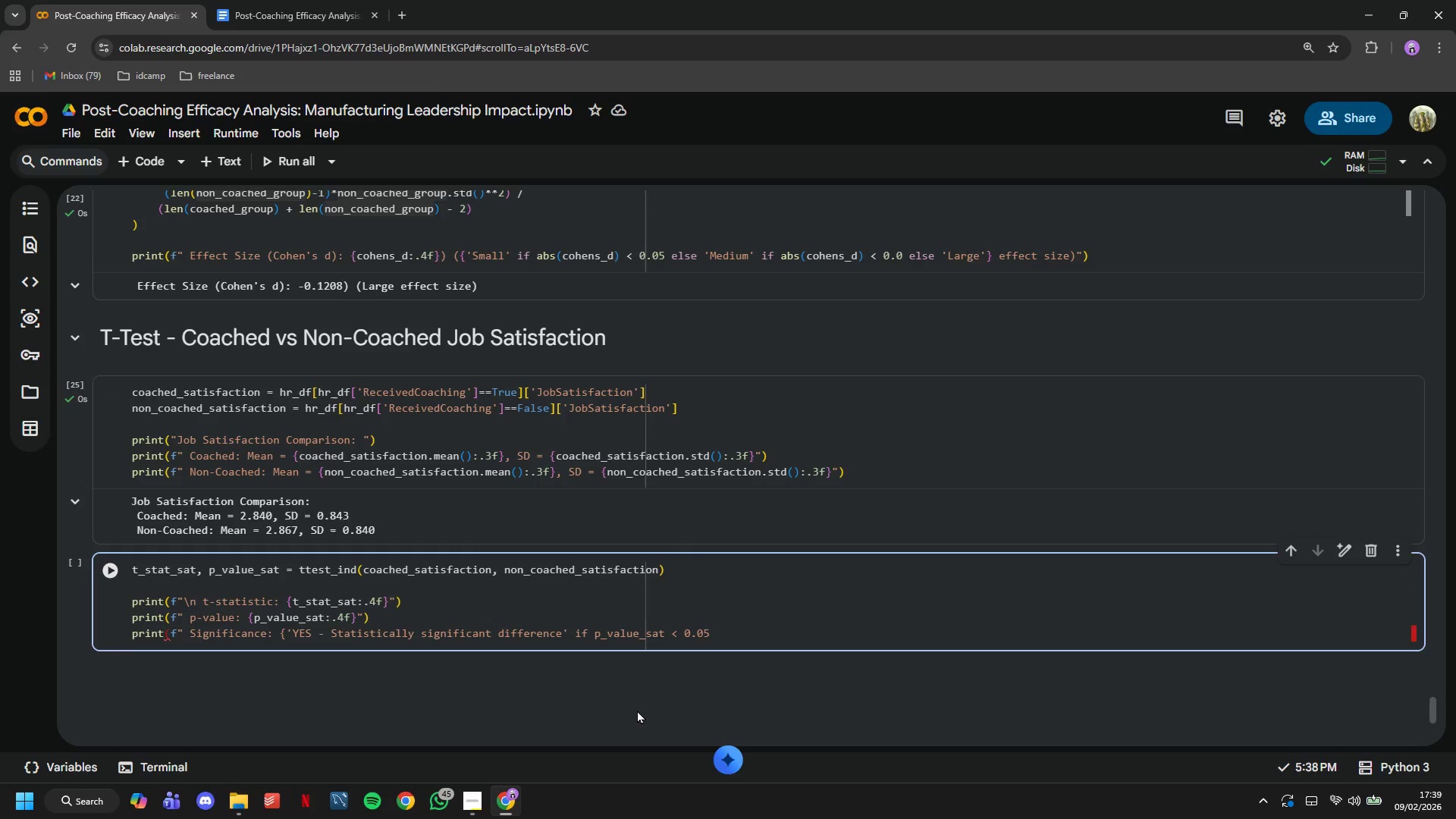 
key(Quote)
 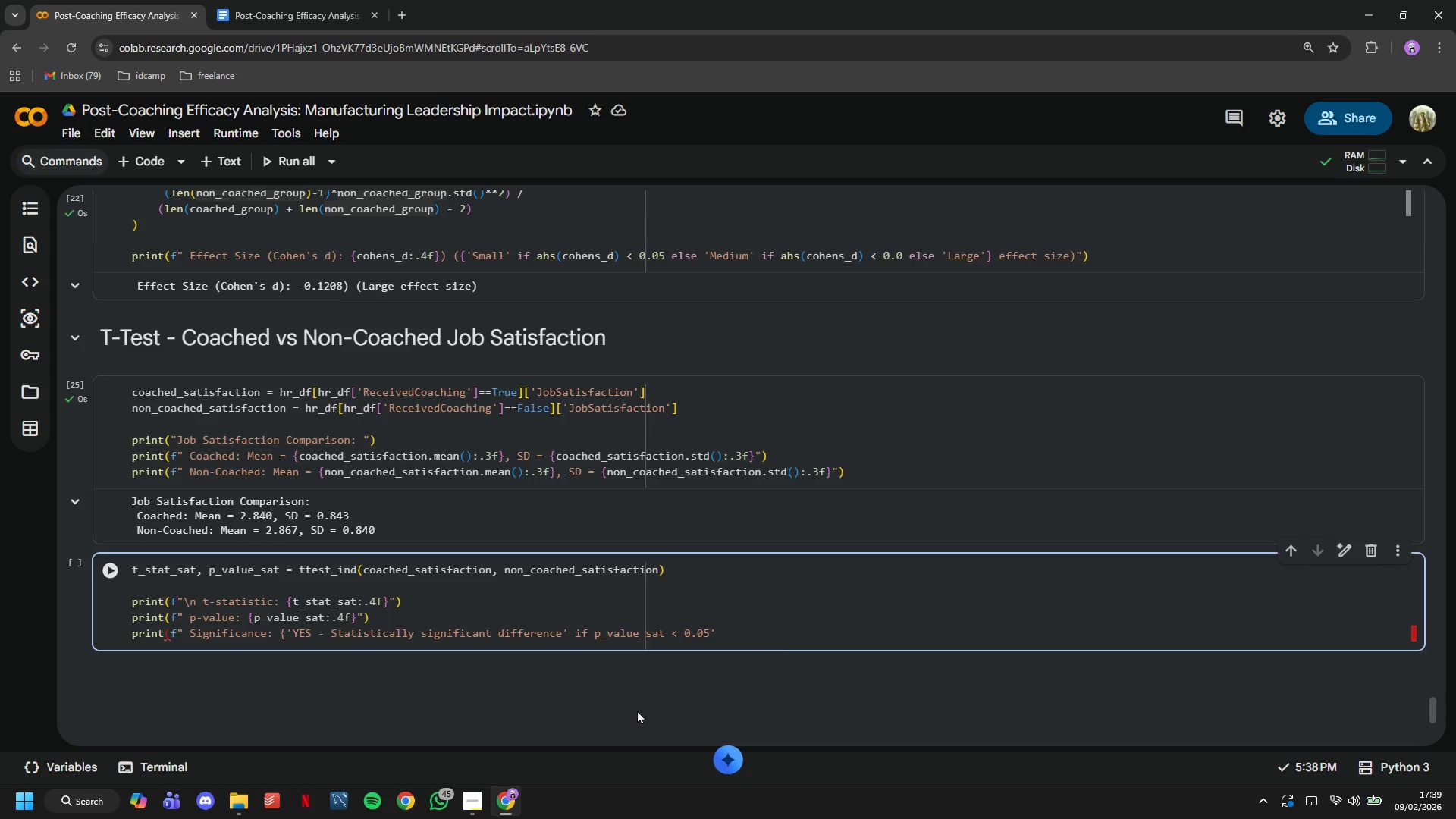 
hold_key(key=CapsLock, duration=0.53)
 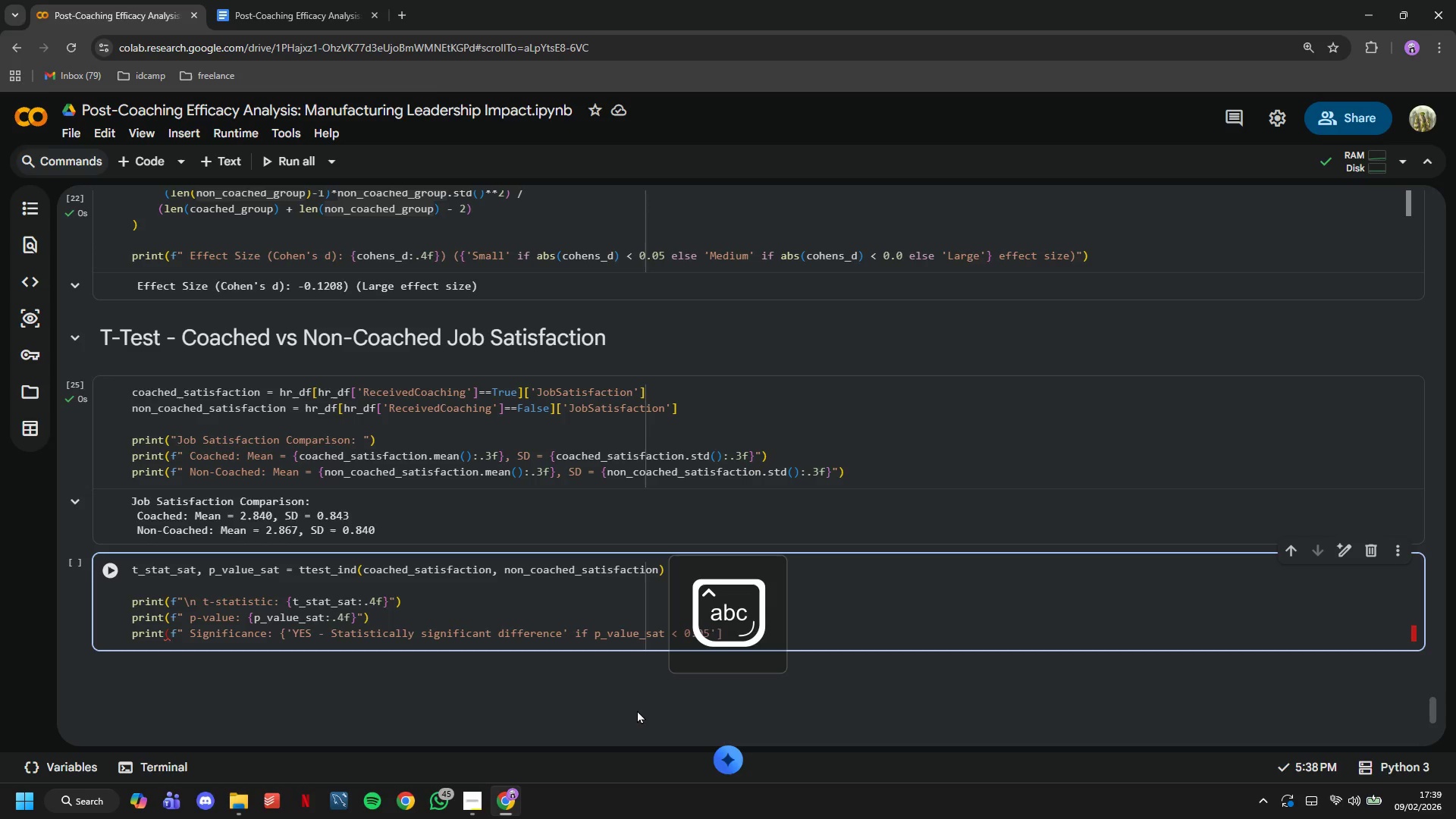 
key(BracketRight)
 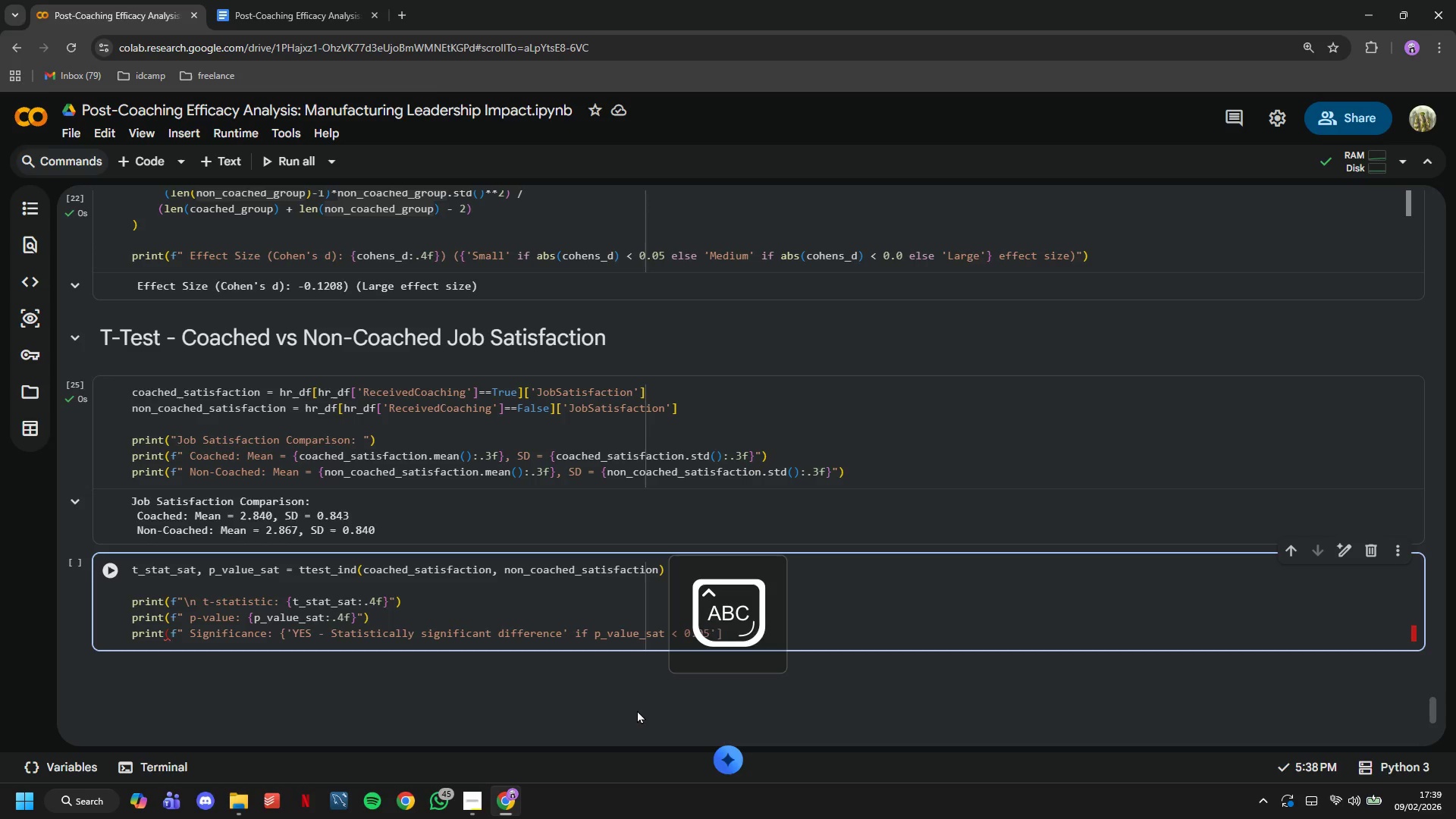 
key(CapsLock)
 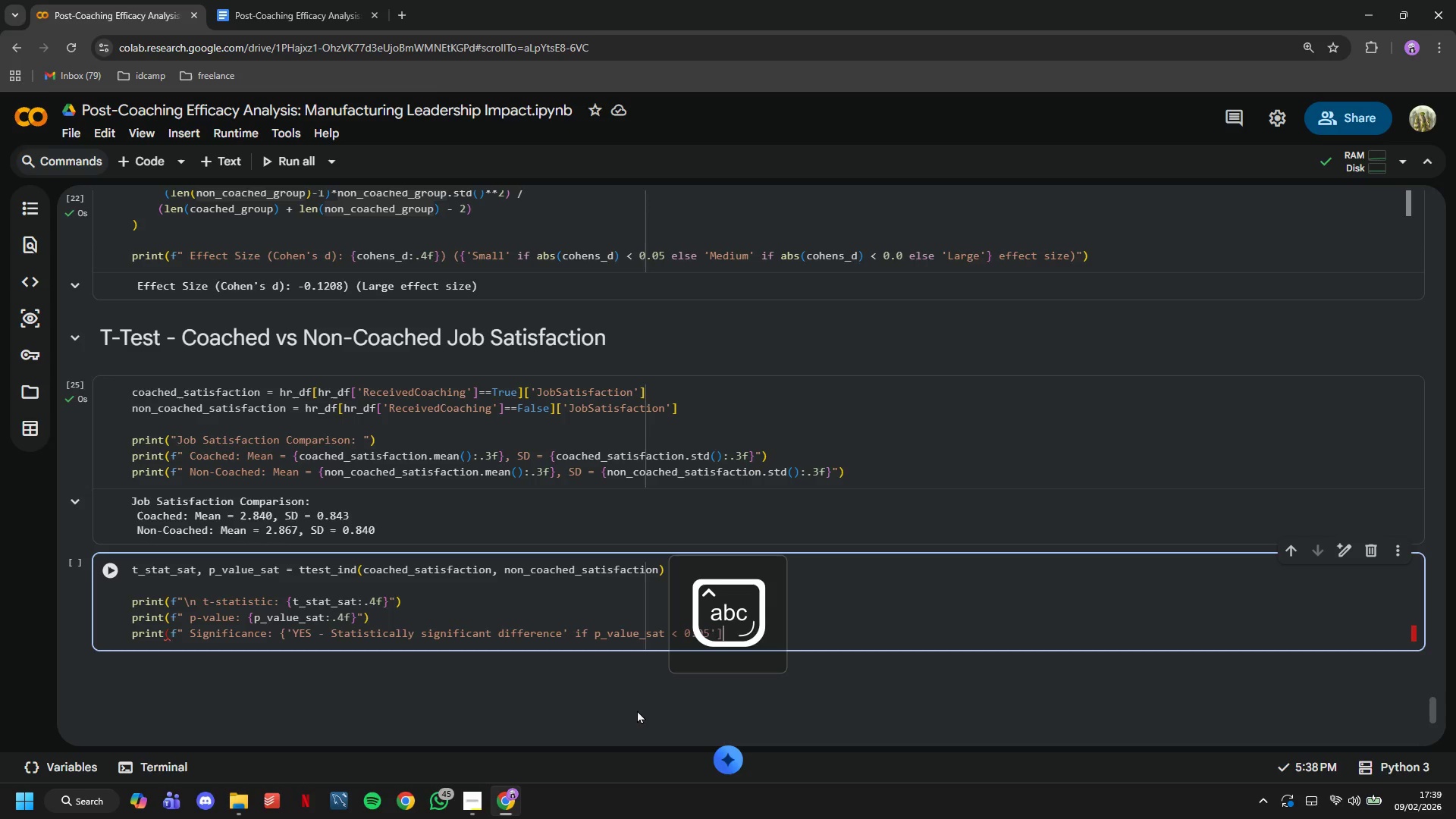 
key(Shift+Quote)
 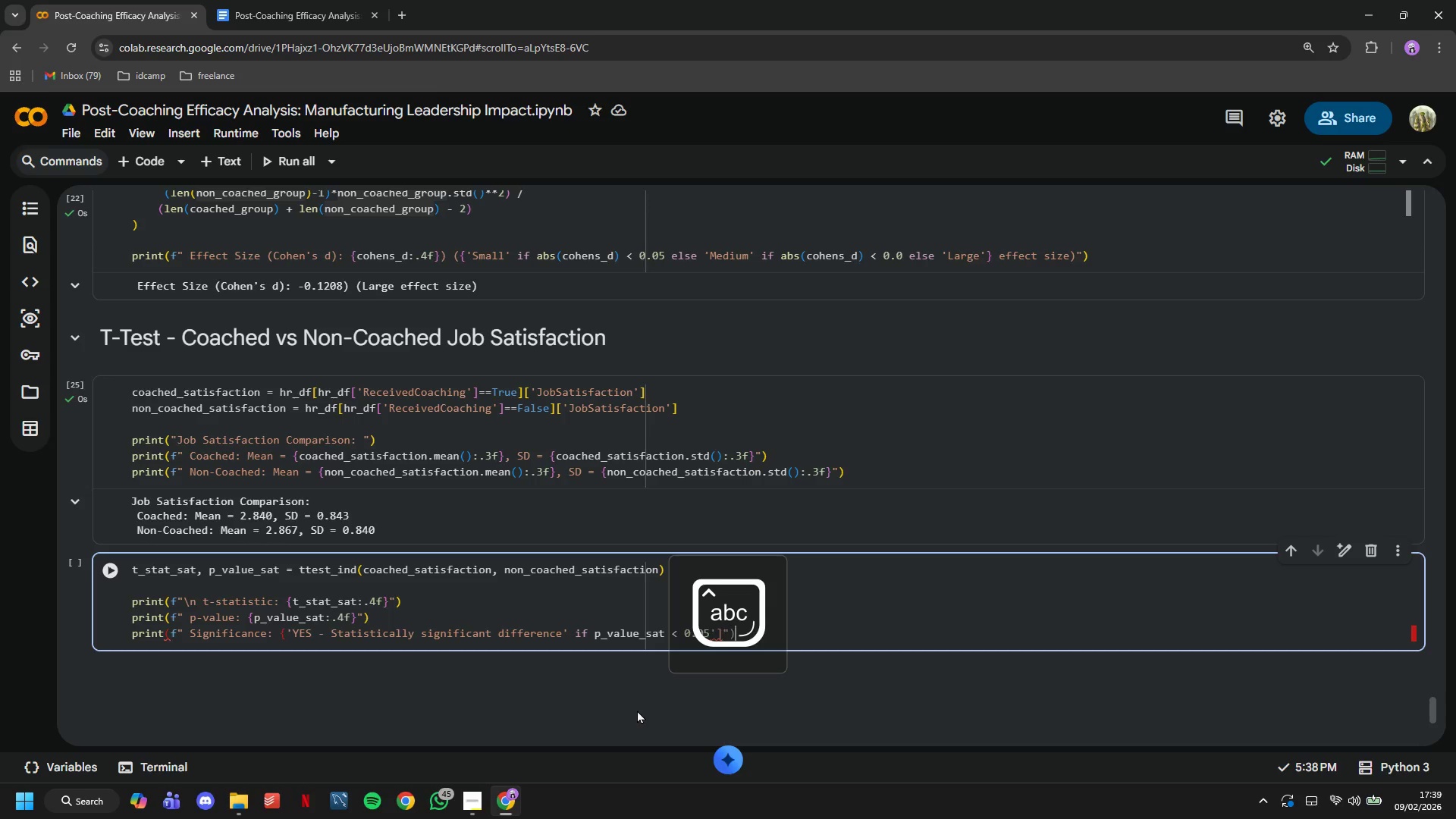 
key(Shift+0)
 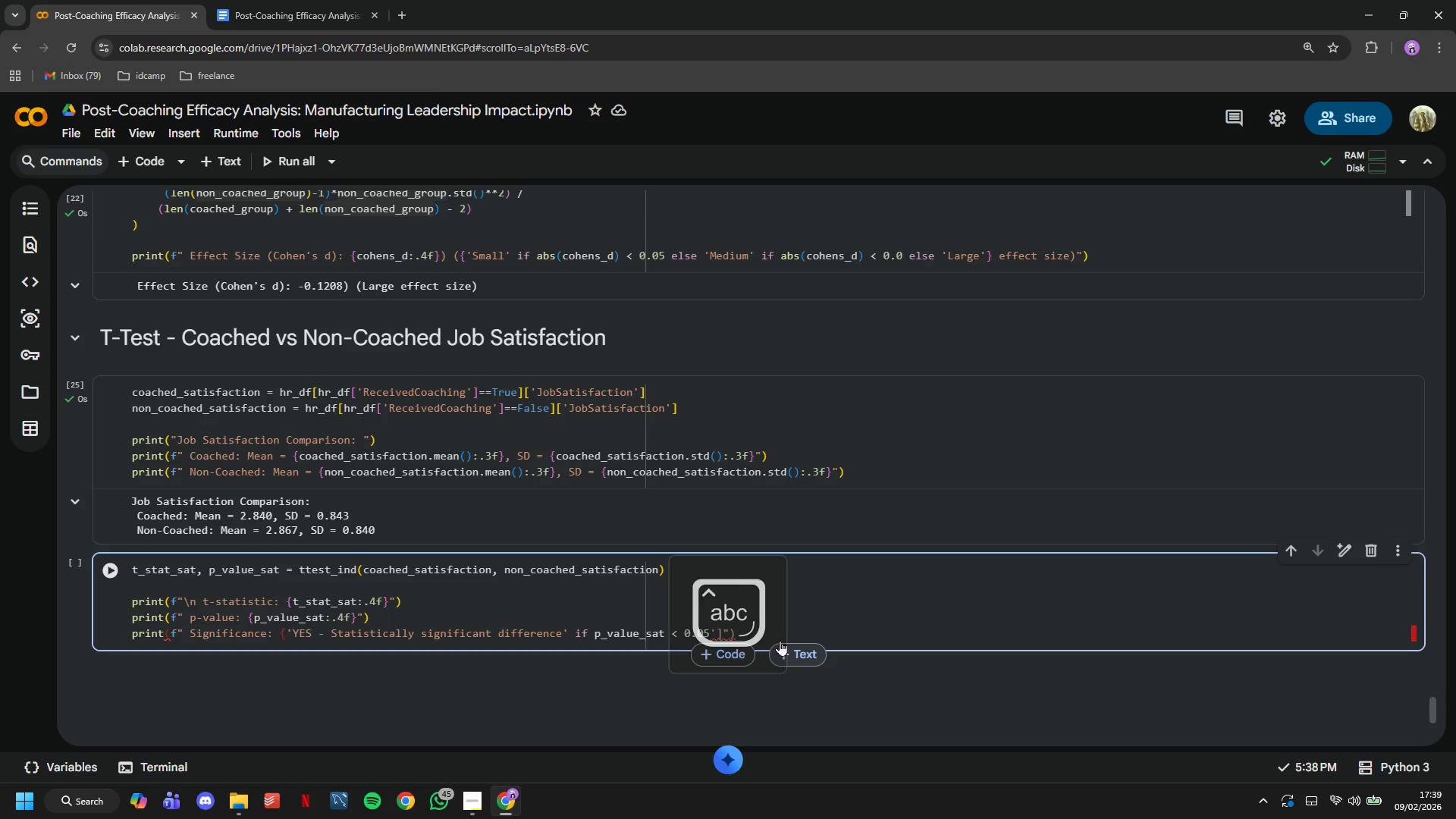 
key(ArrowLeft)
 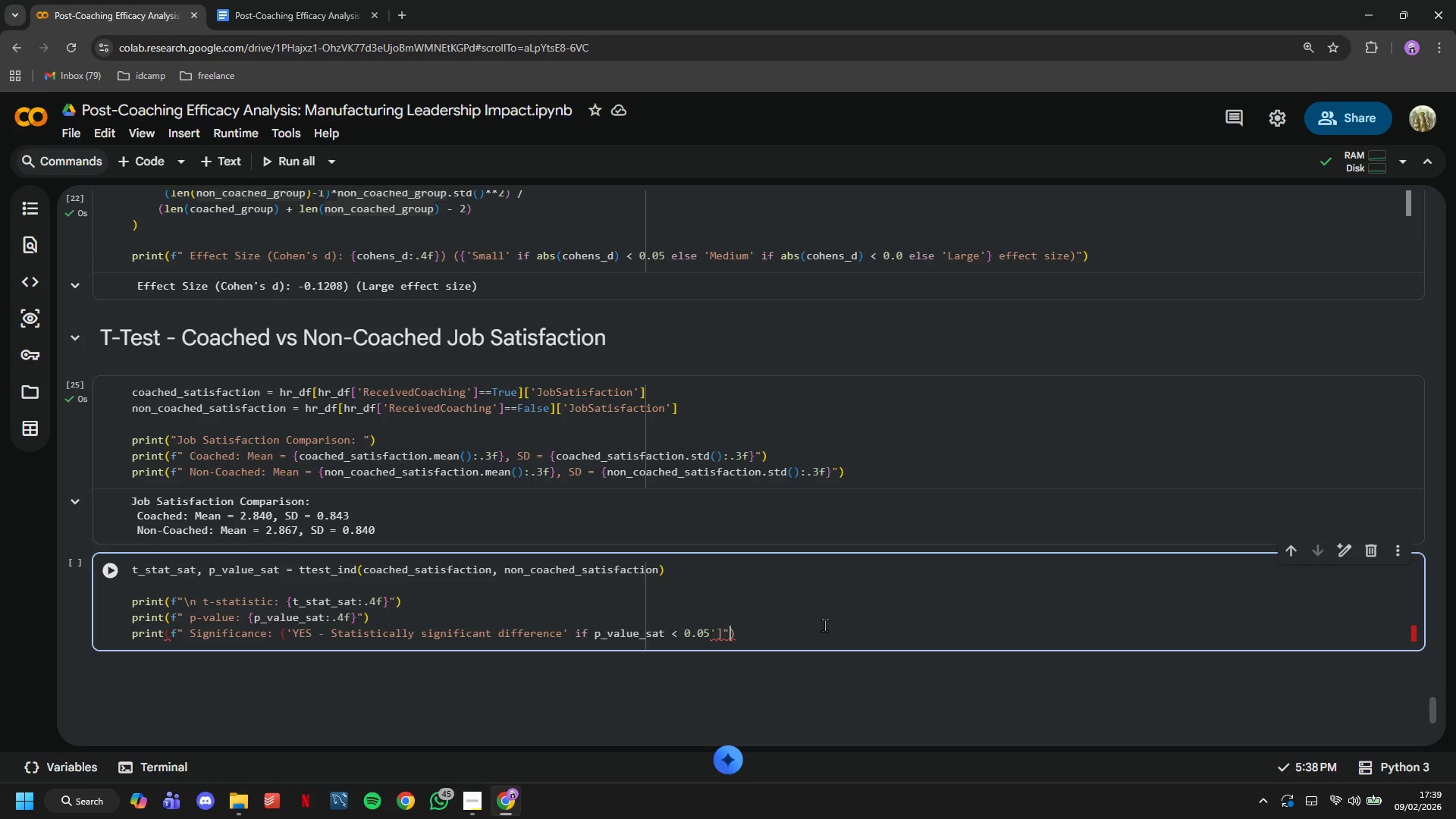 
key(ArrowLeft)
 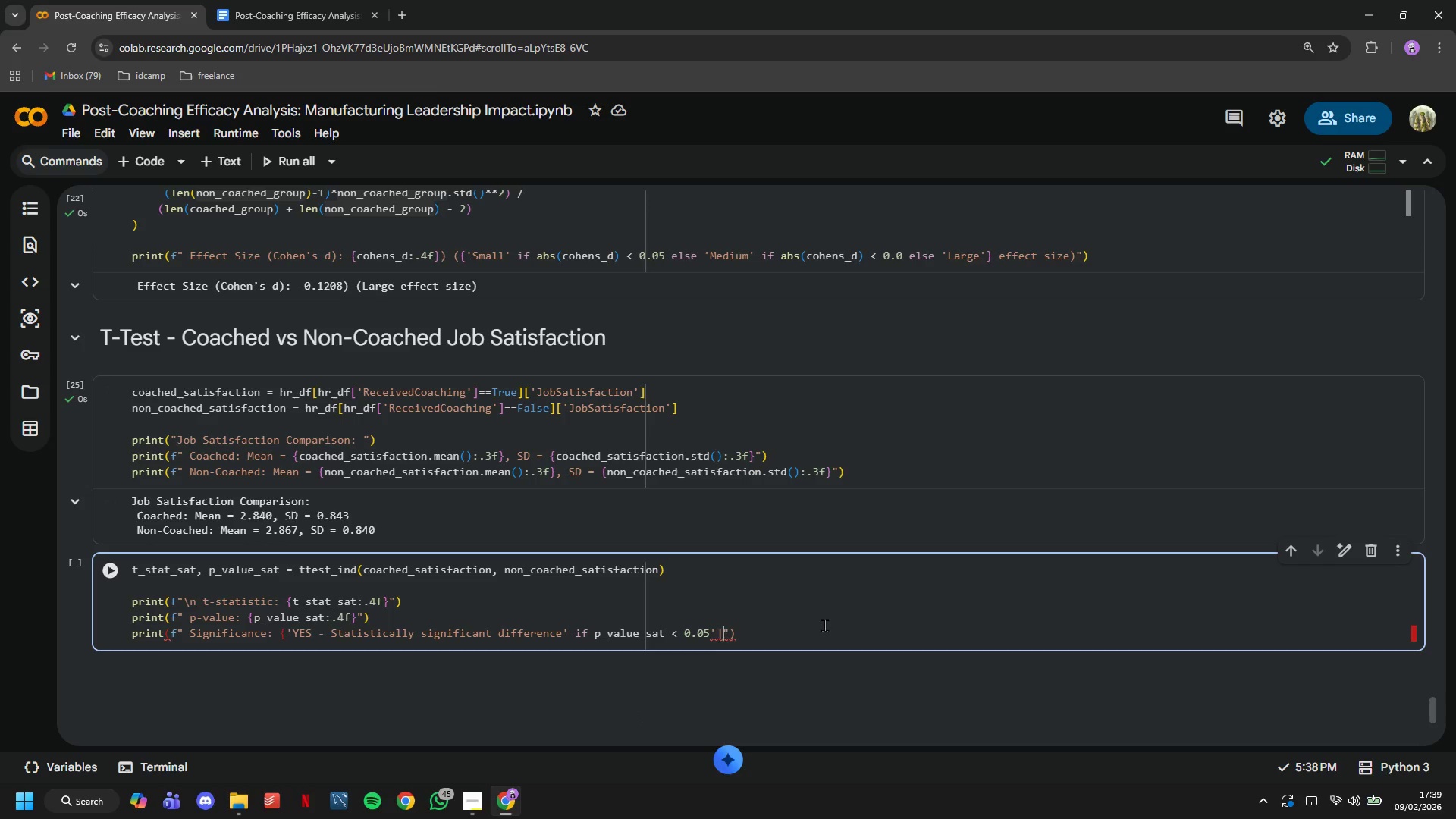 
key(ArrowLeft)
 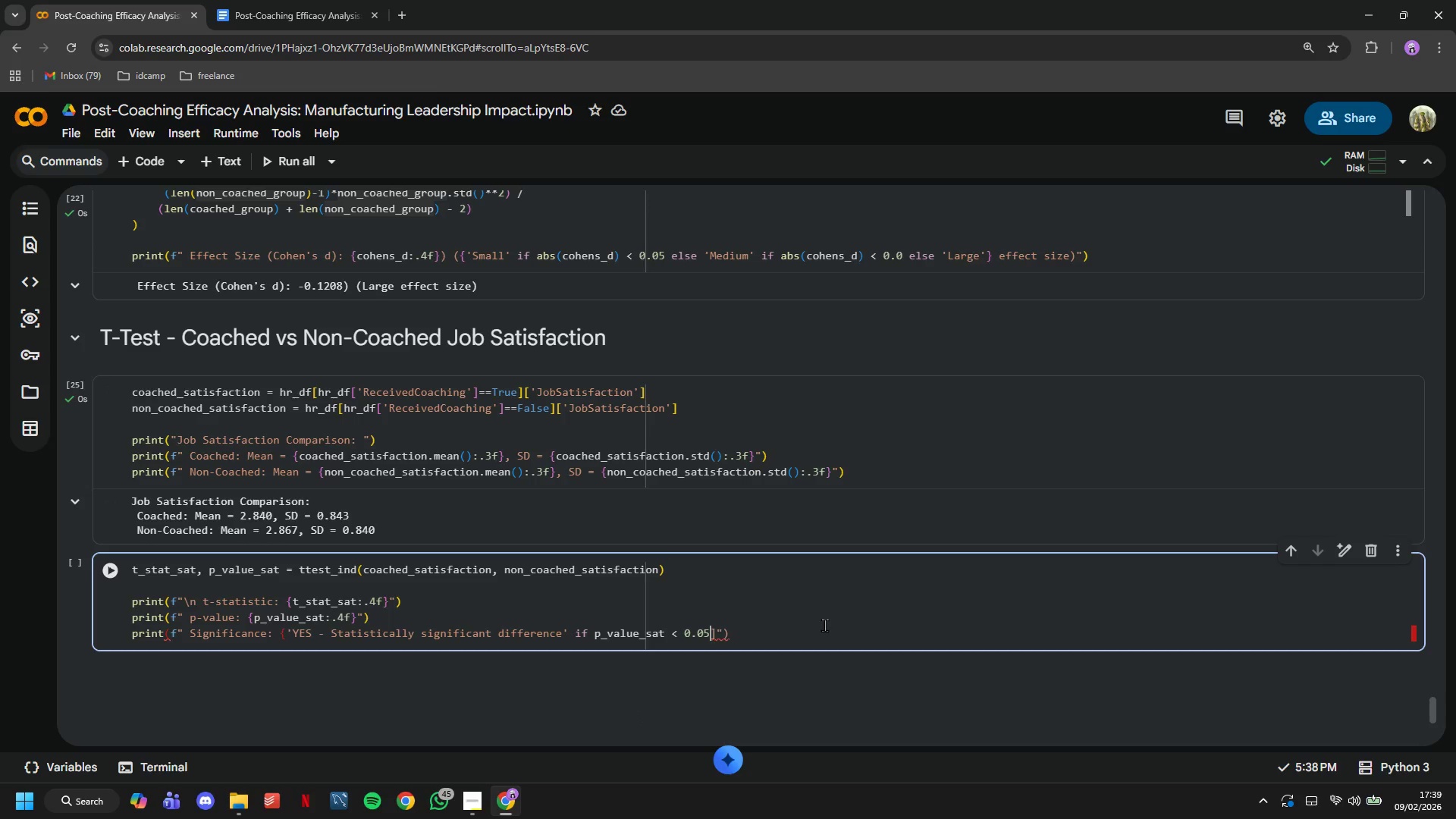 
key(Backspace)
 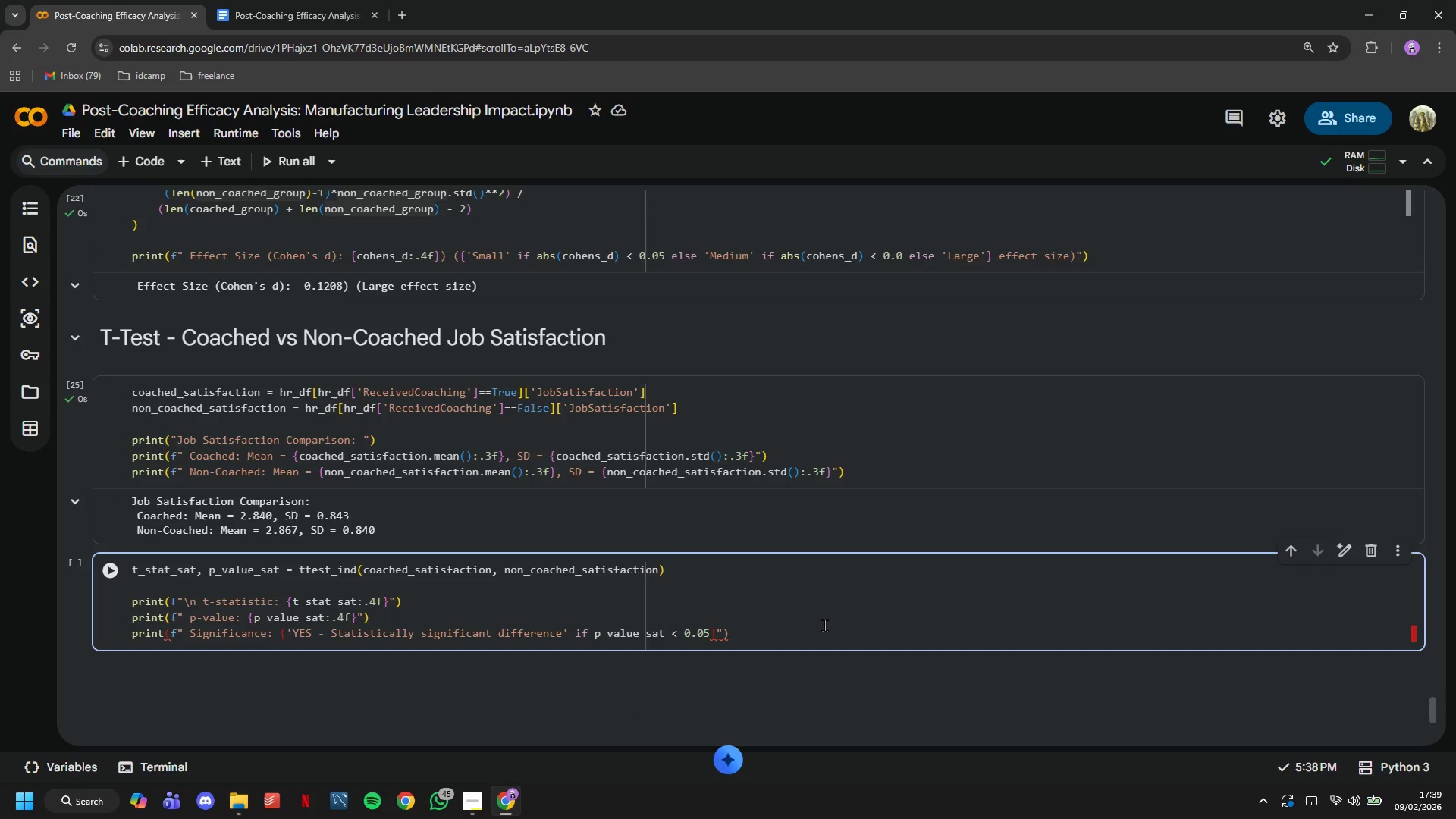 
key(Quote)
 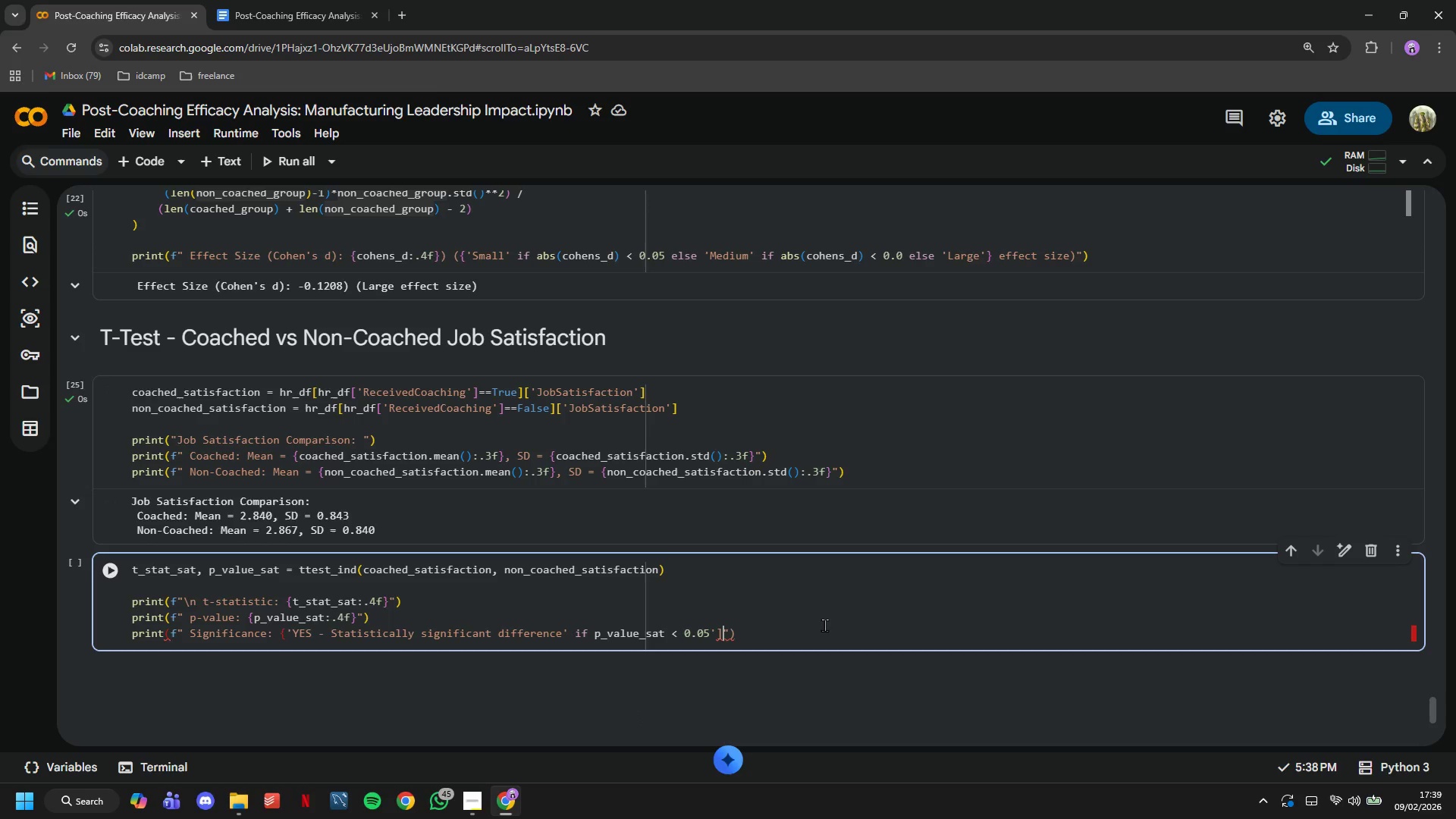 
key(ArrowRight)
 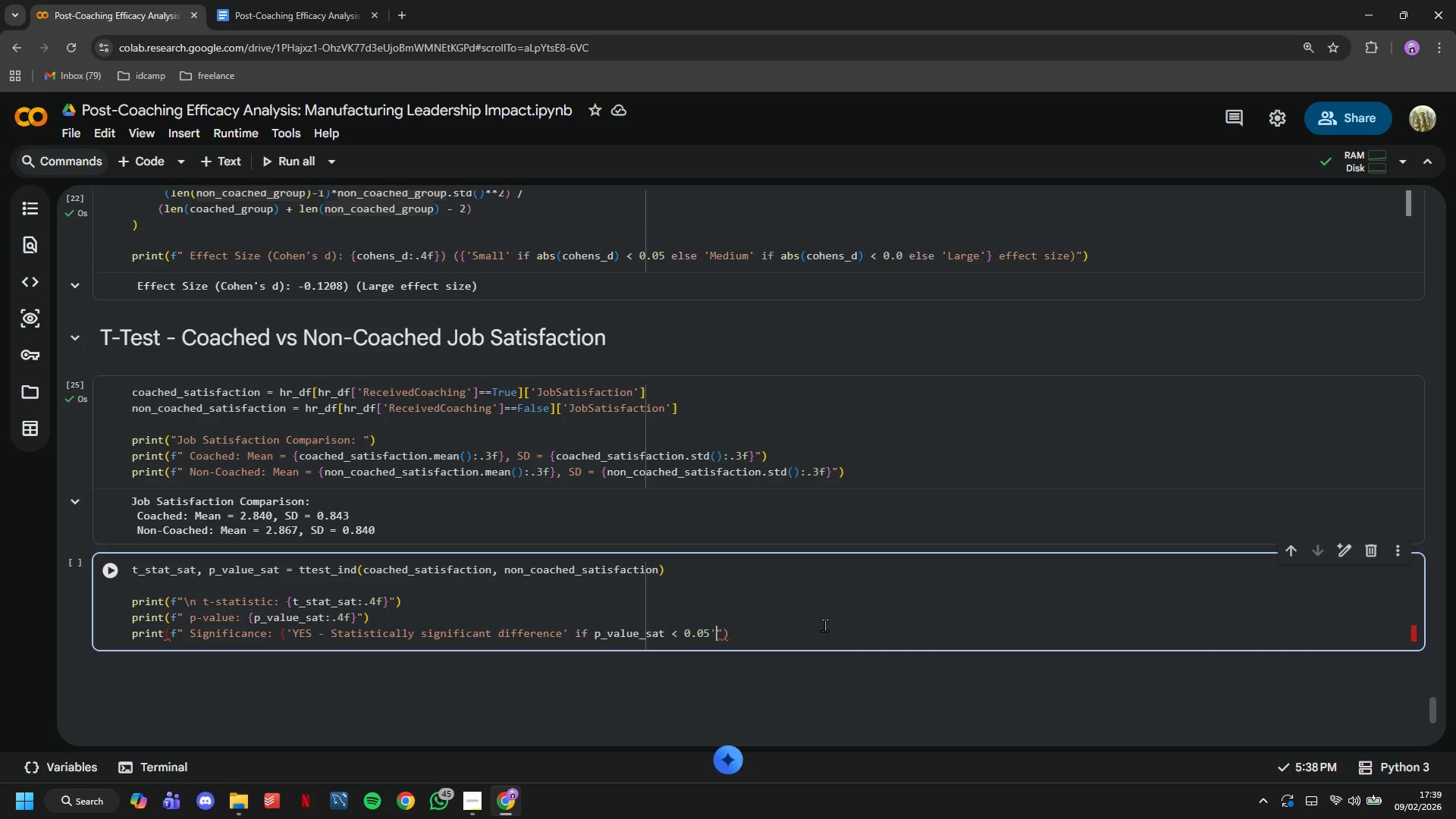 
key(Backspace)
 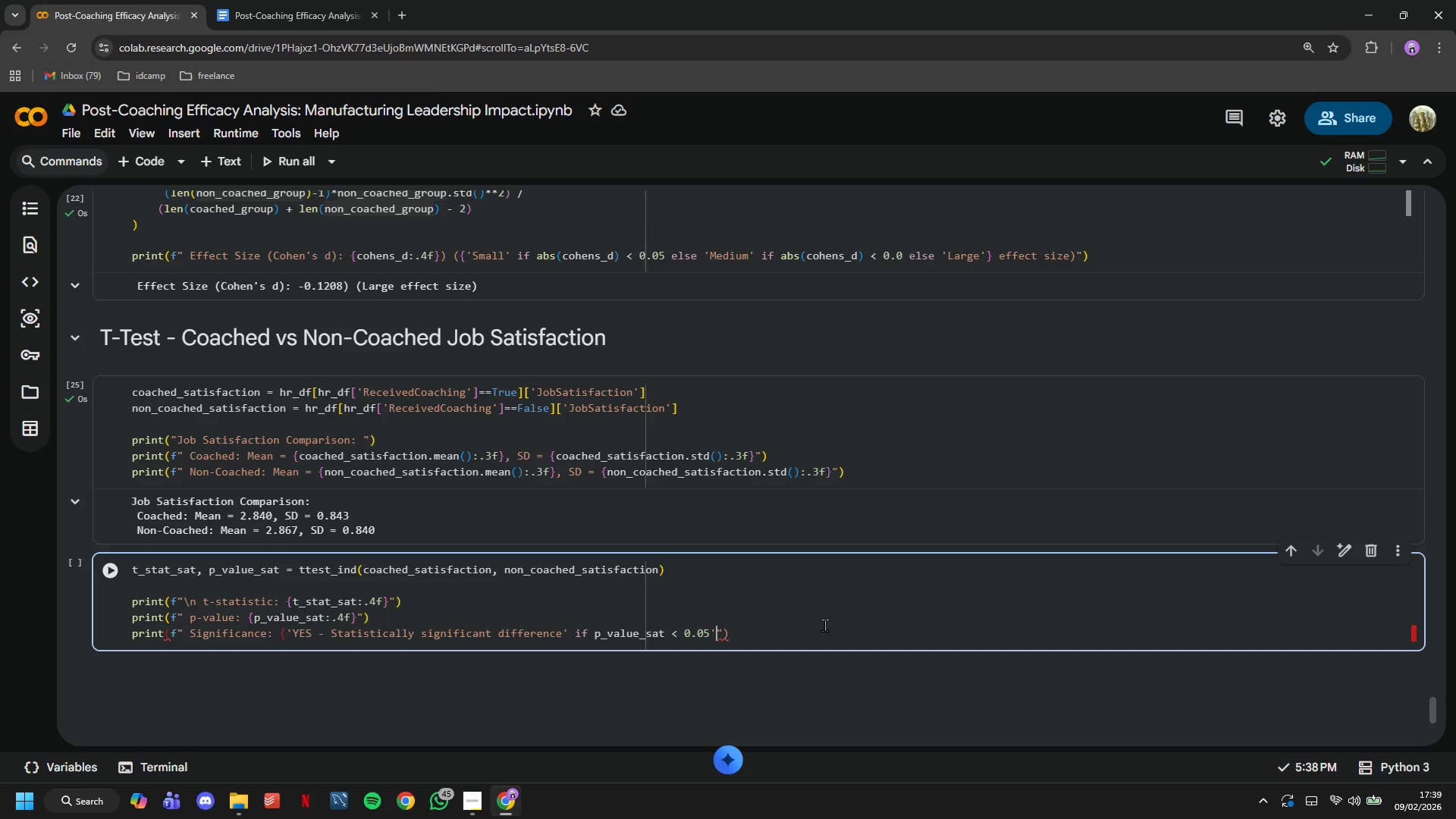 
key(Shift+BracketRight)
 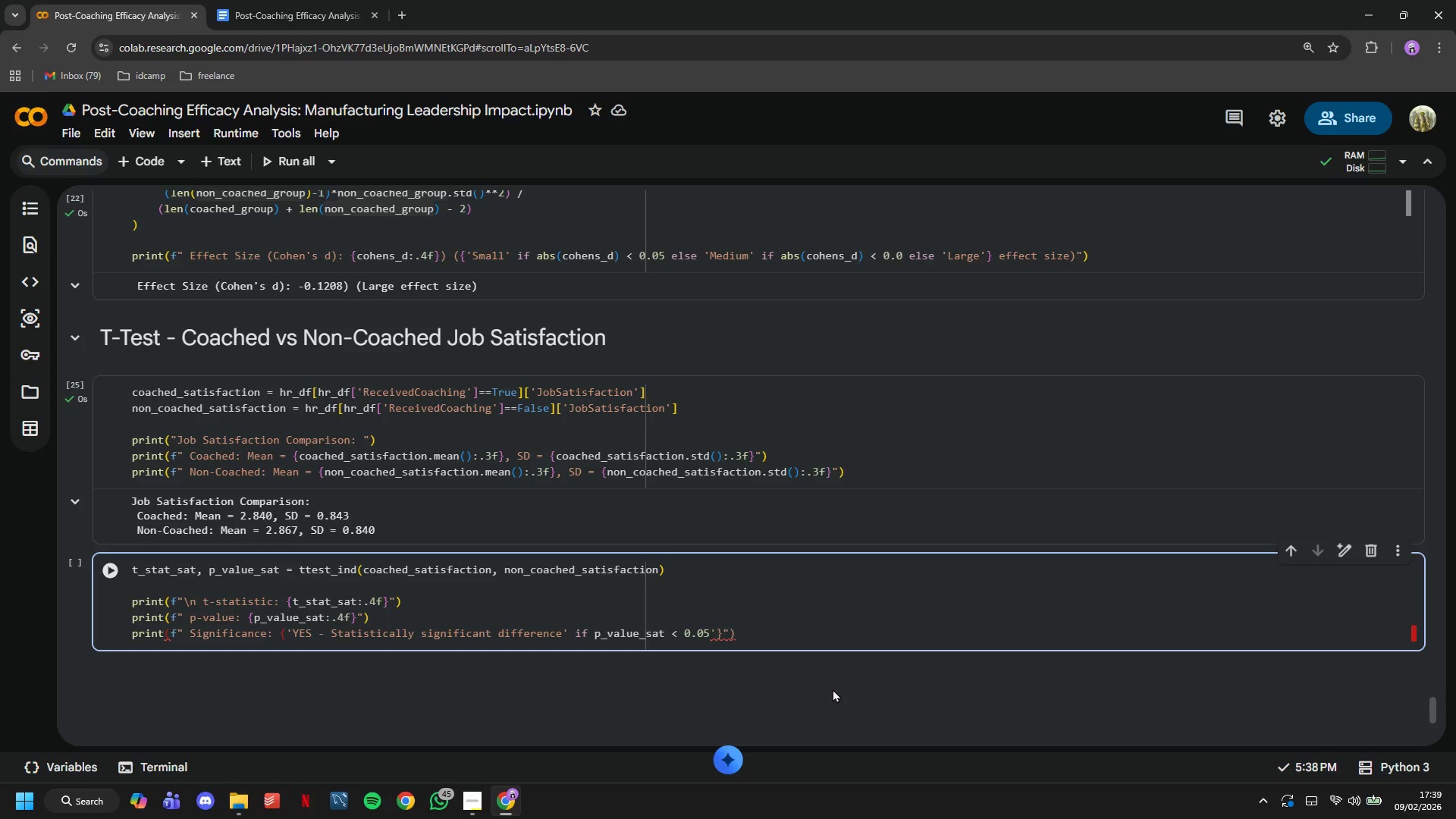 
key(ArrowRight)
 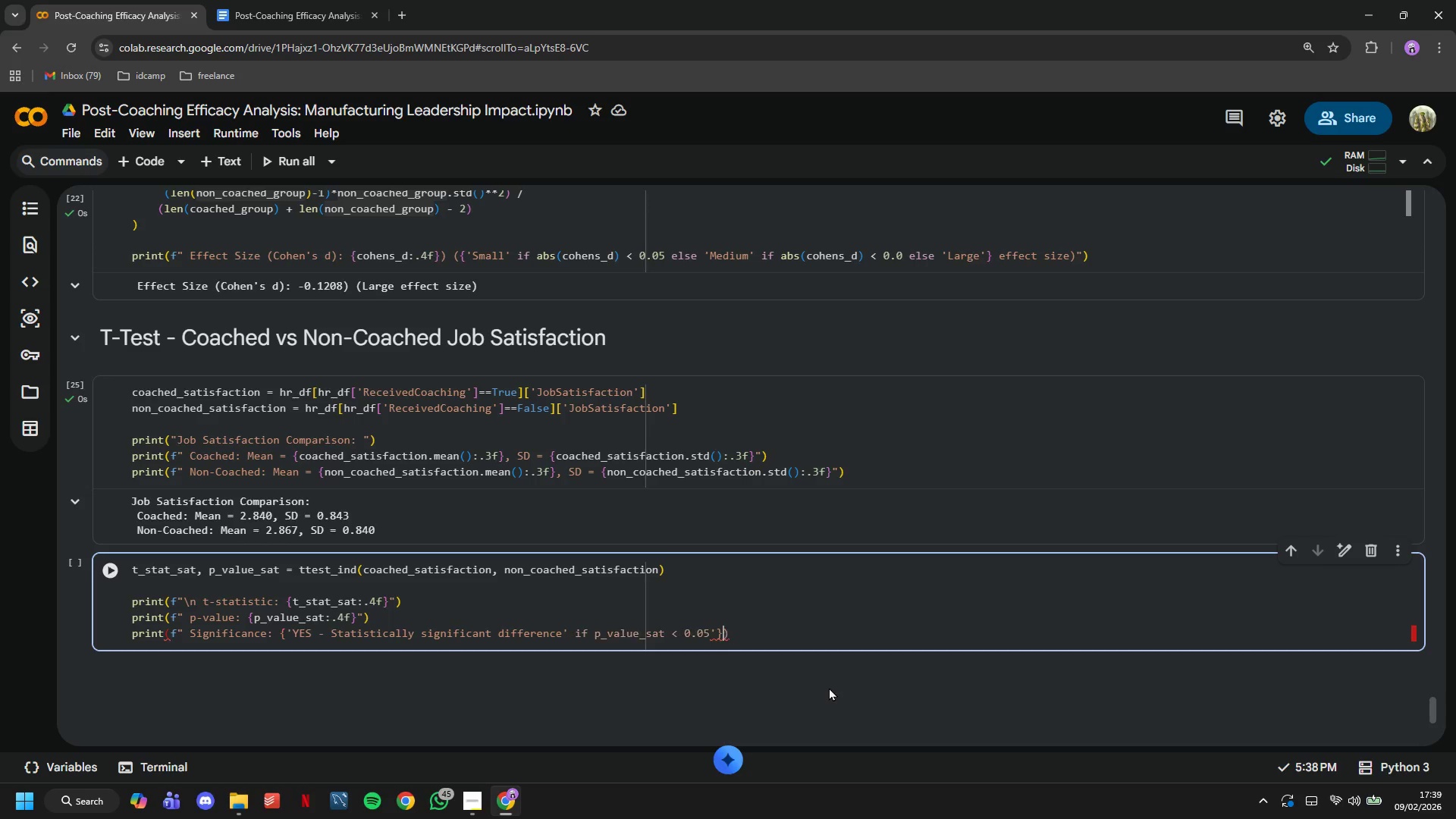 
key(Backspace)
 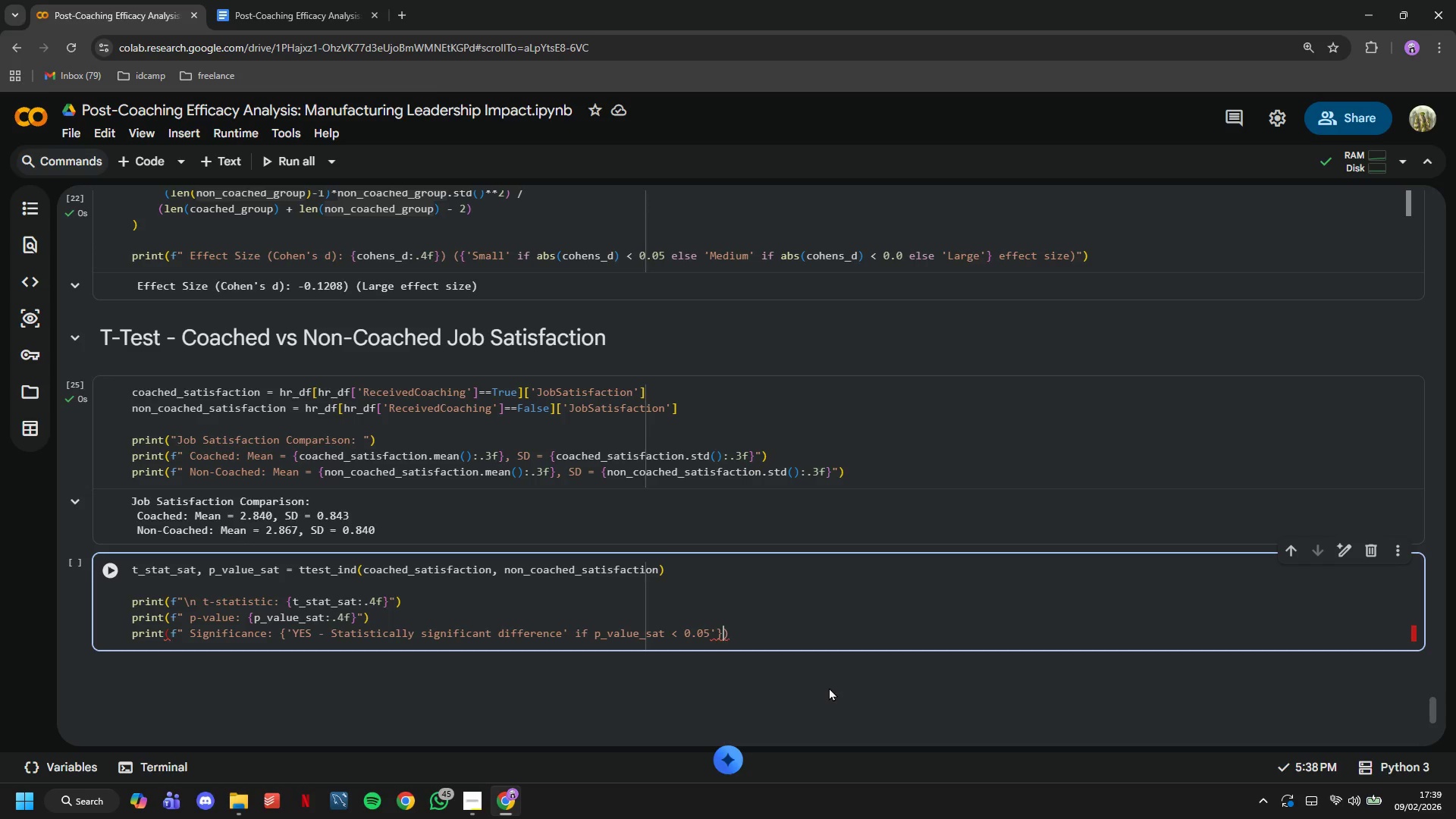 
key(Quote)
 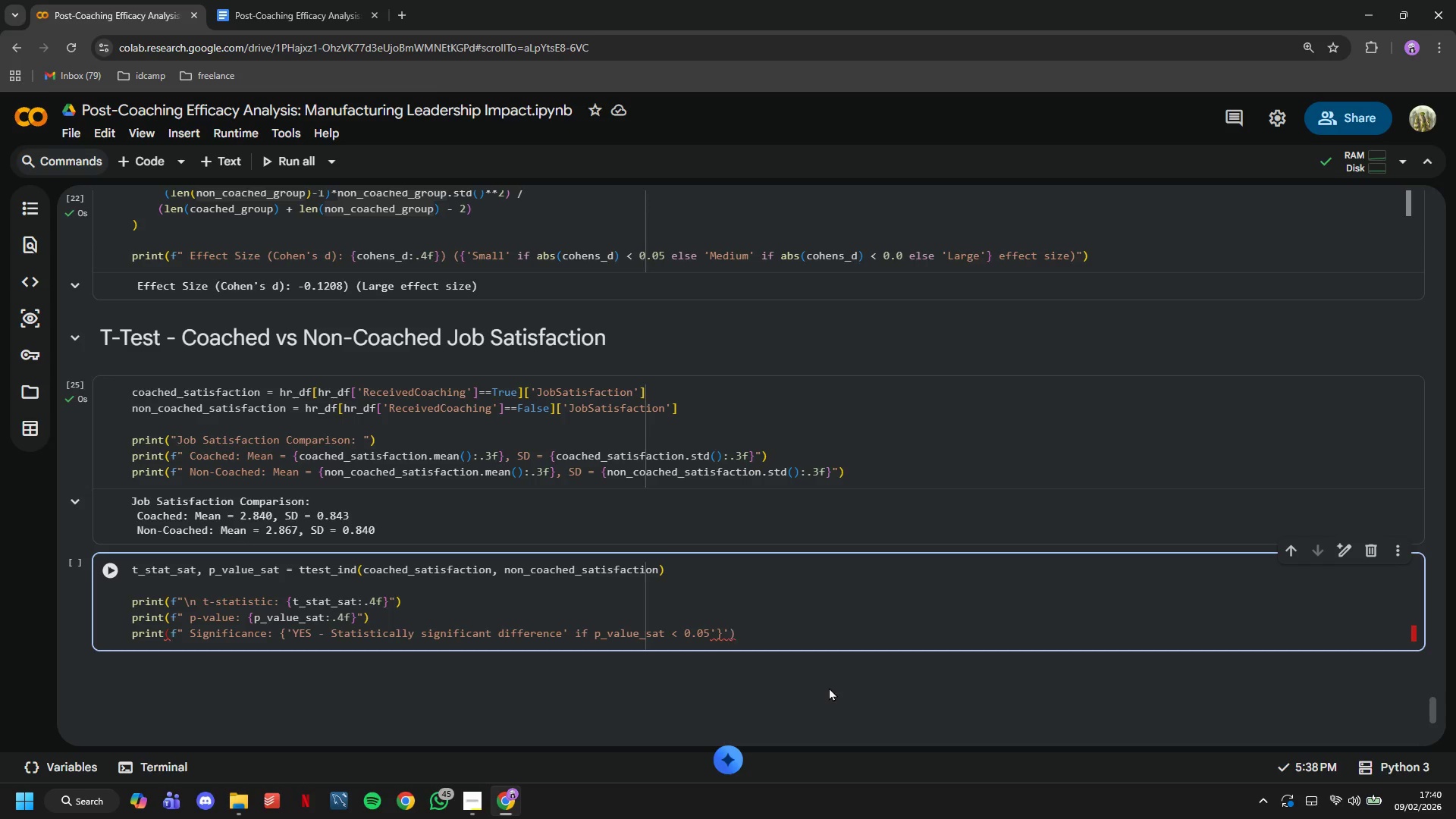 
key(Backspace)
 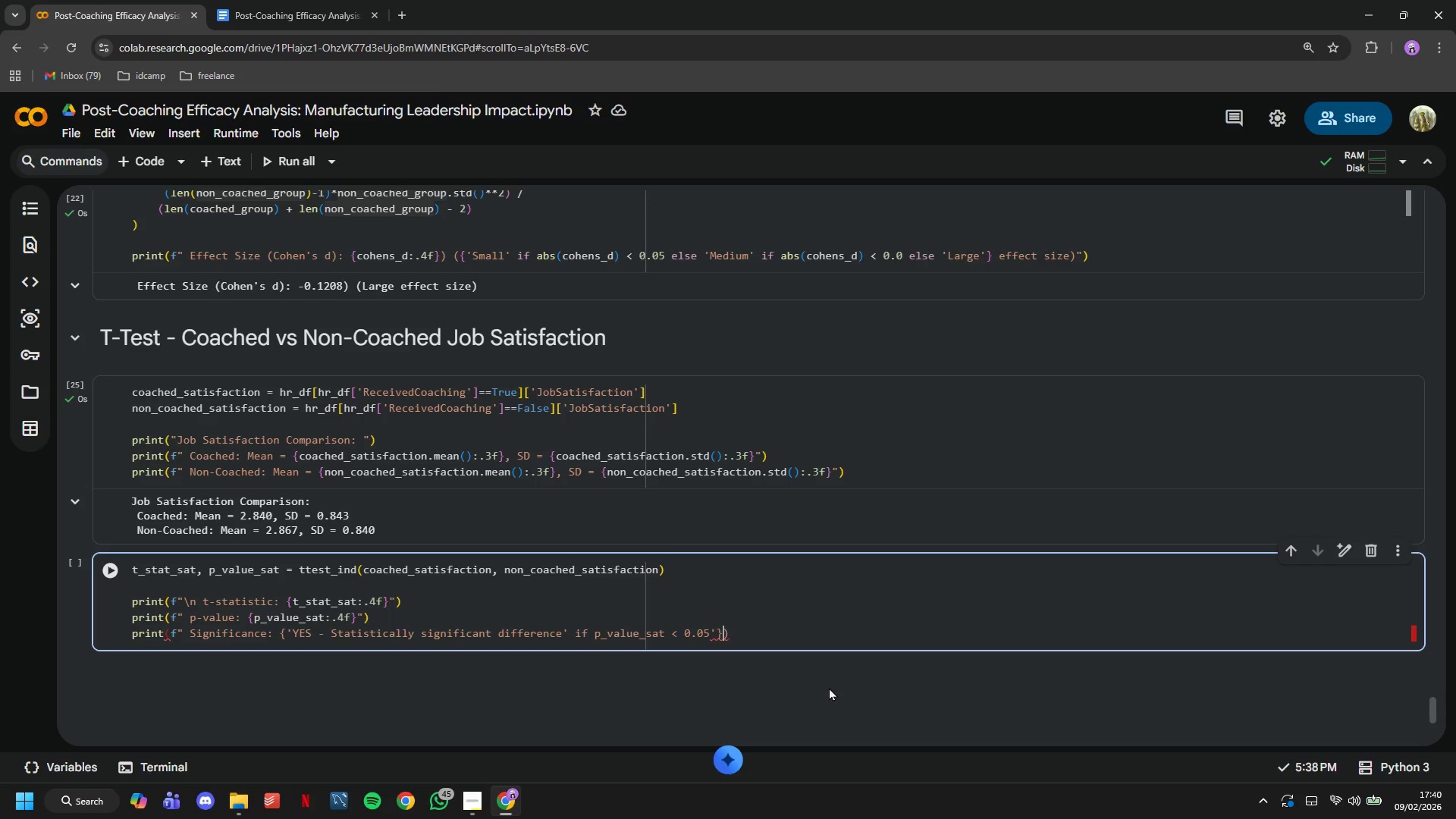 
key(Shift+ShiftLeft)
 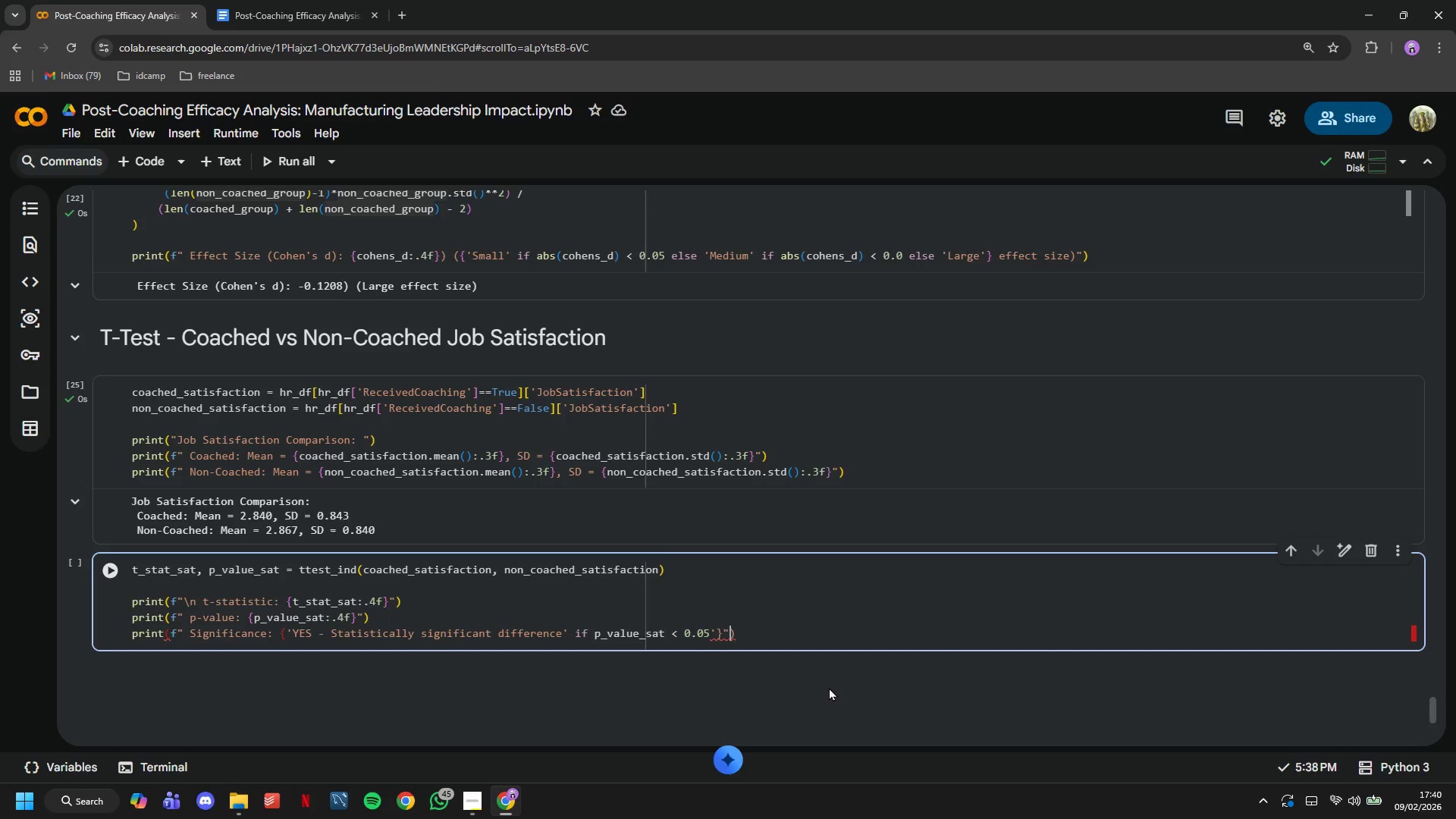 
key(Shift+Quote)
 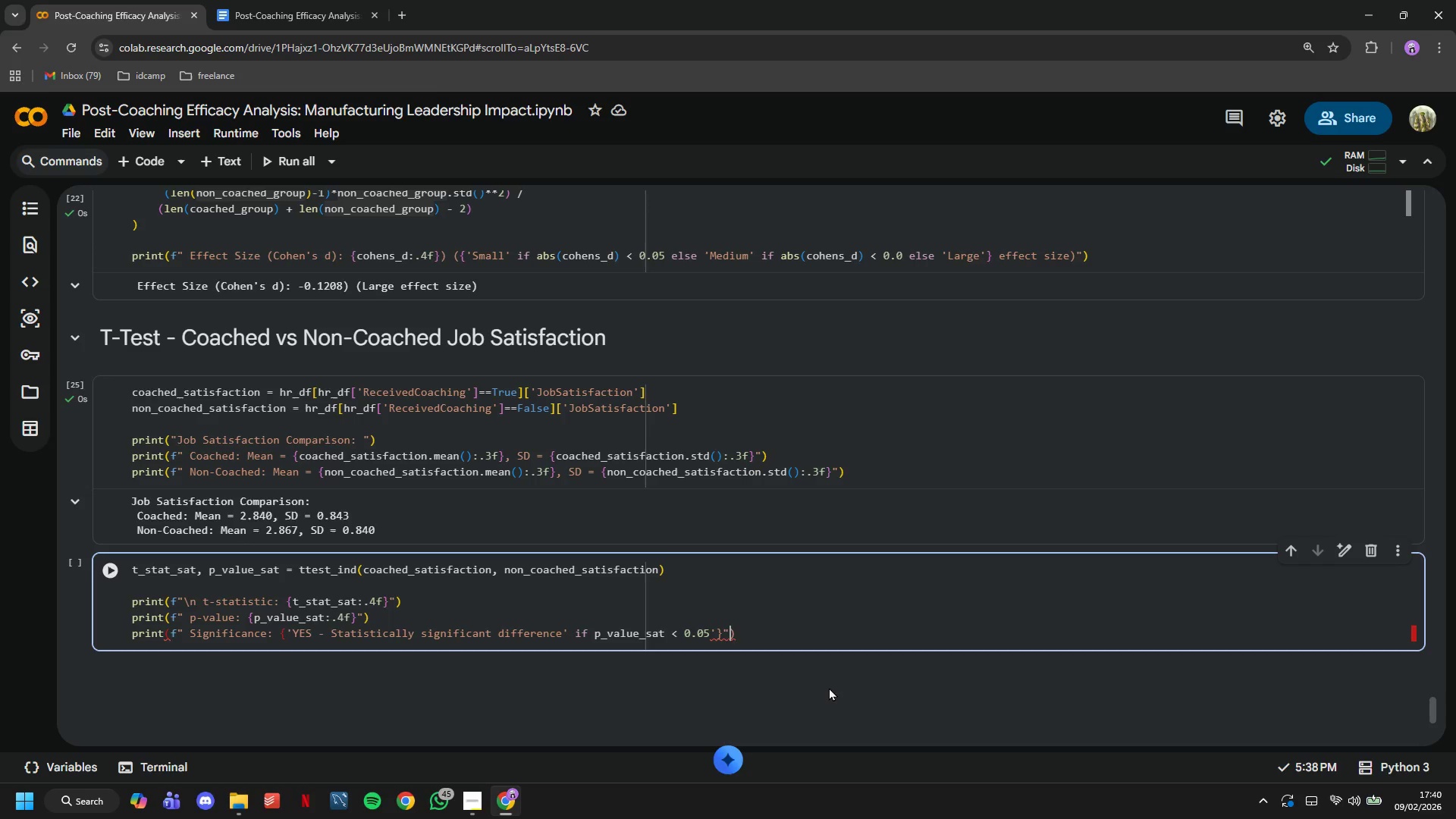 
key(ArrowRight)
 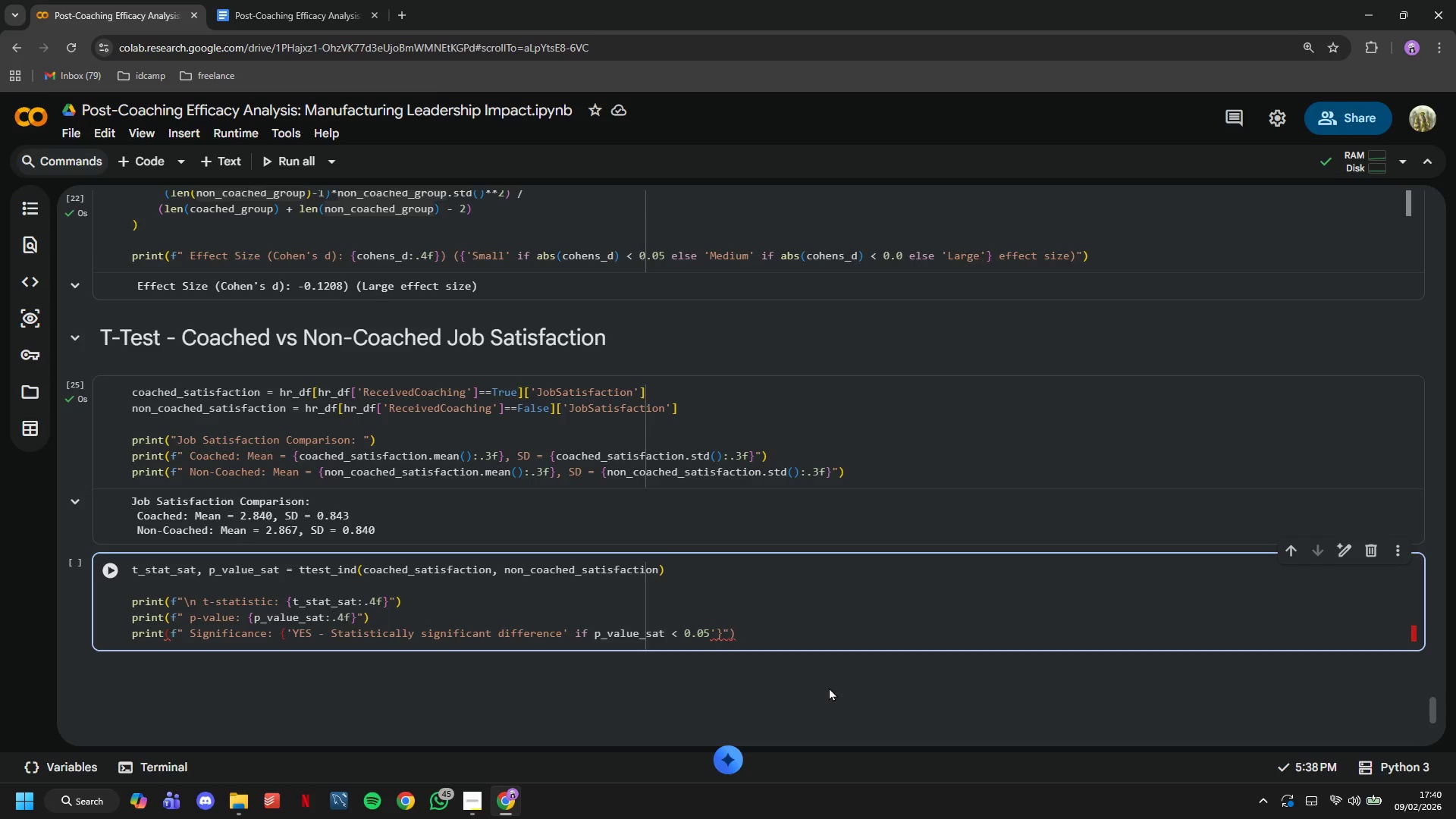 
key(ArrowLeft)
 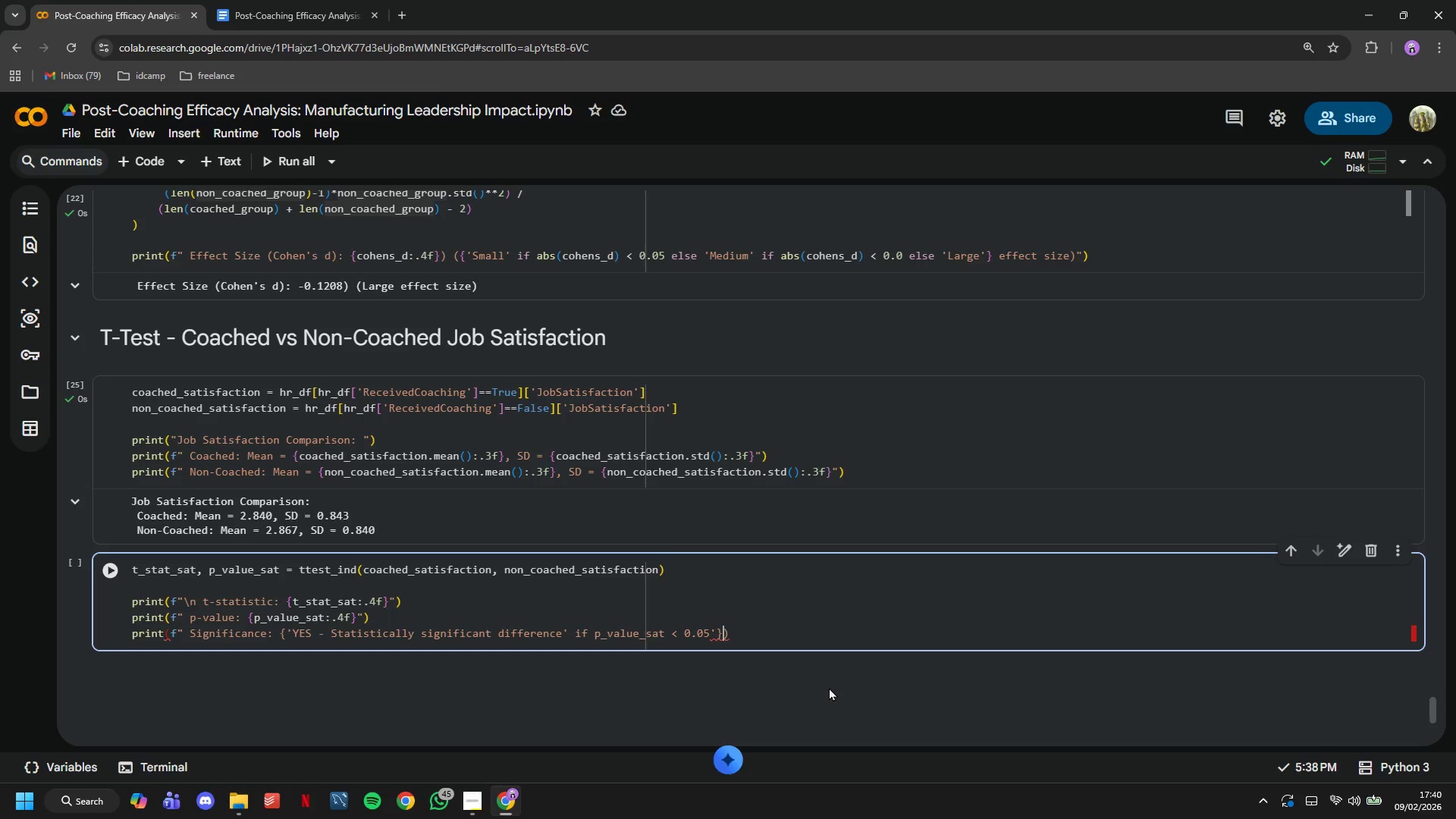 
key(Backspace)
 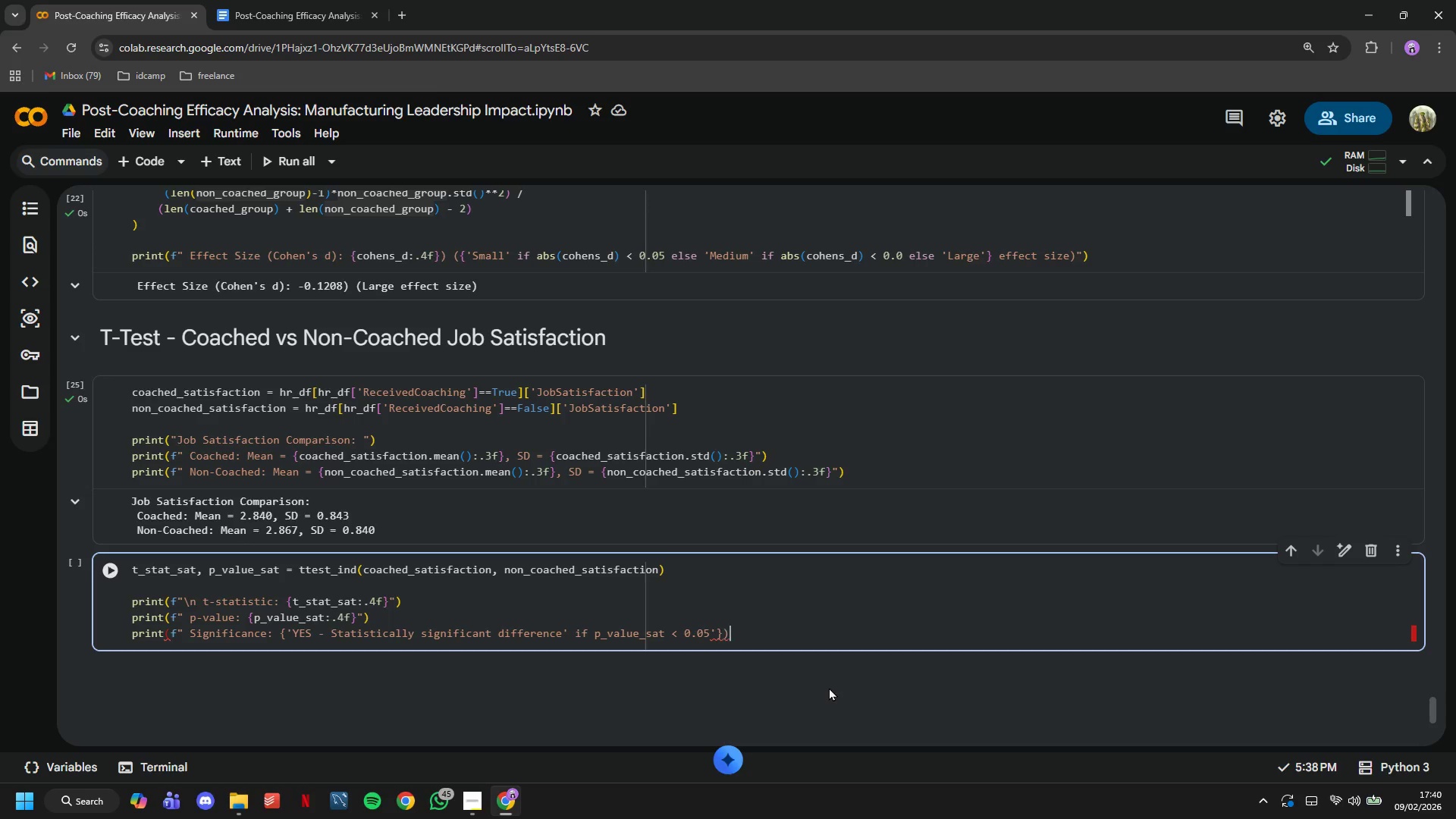 
key(ArrowRight)
 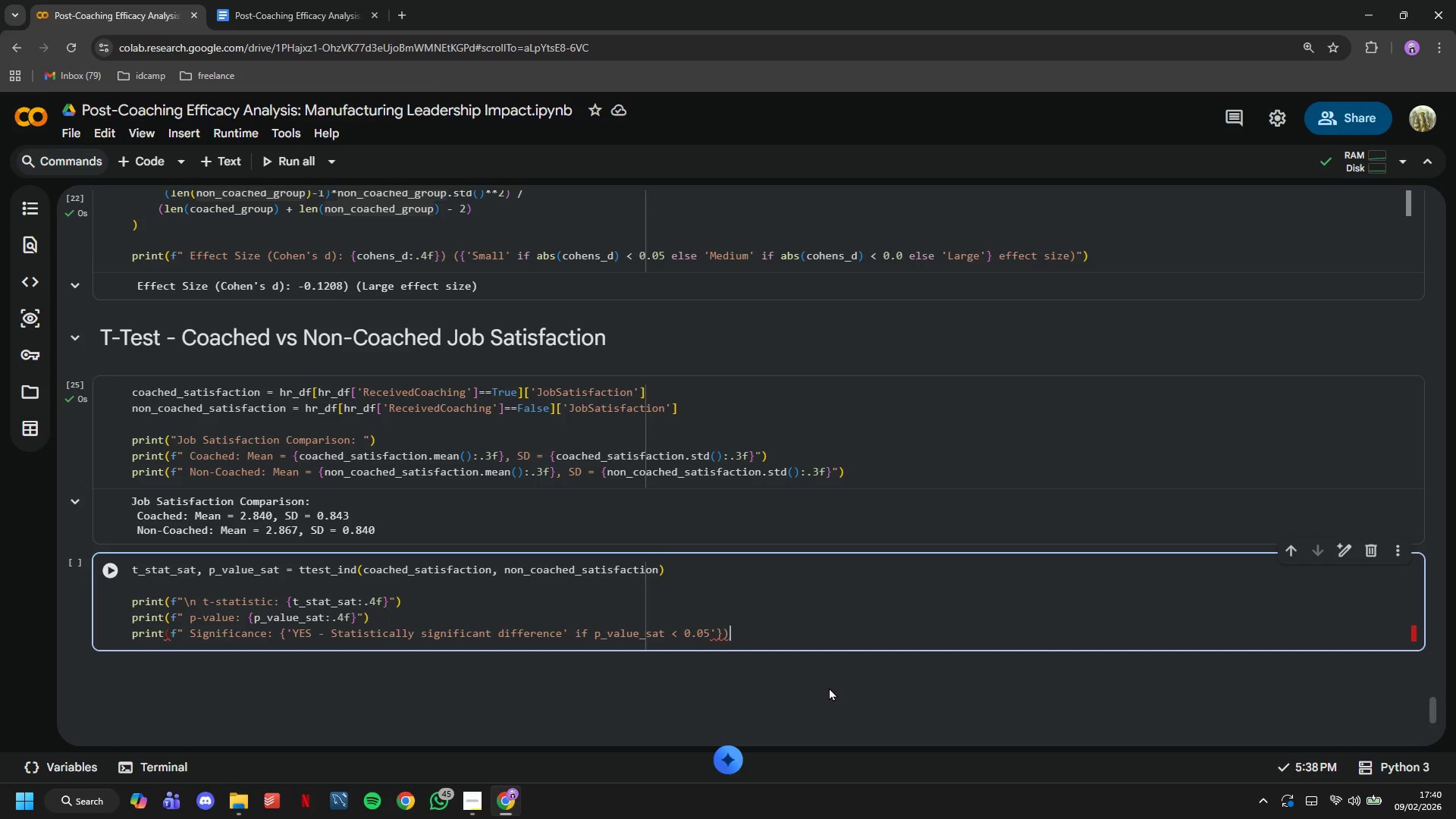 
key(Shift+Quote)
 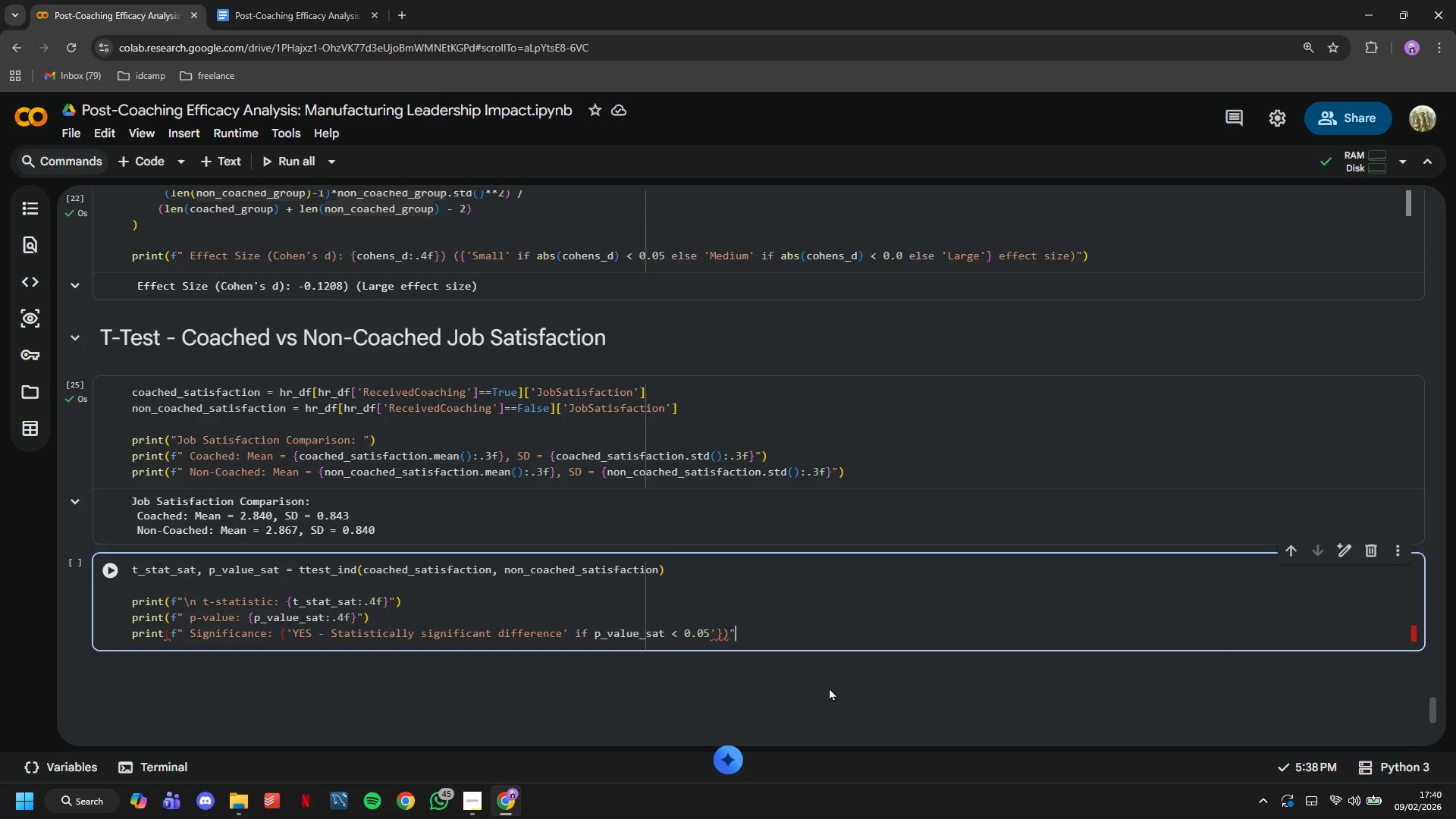 
key(Backspace)
 